 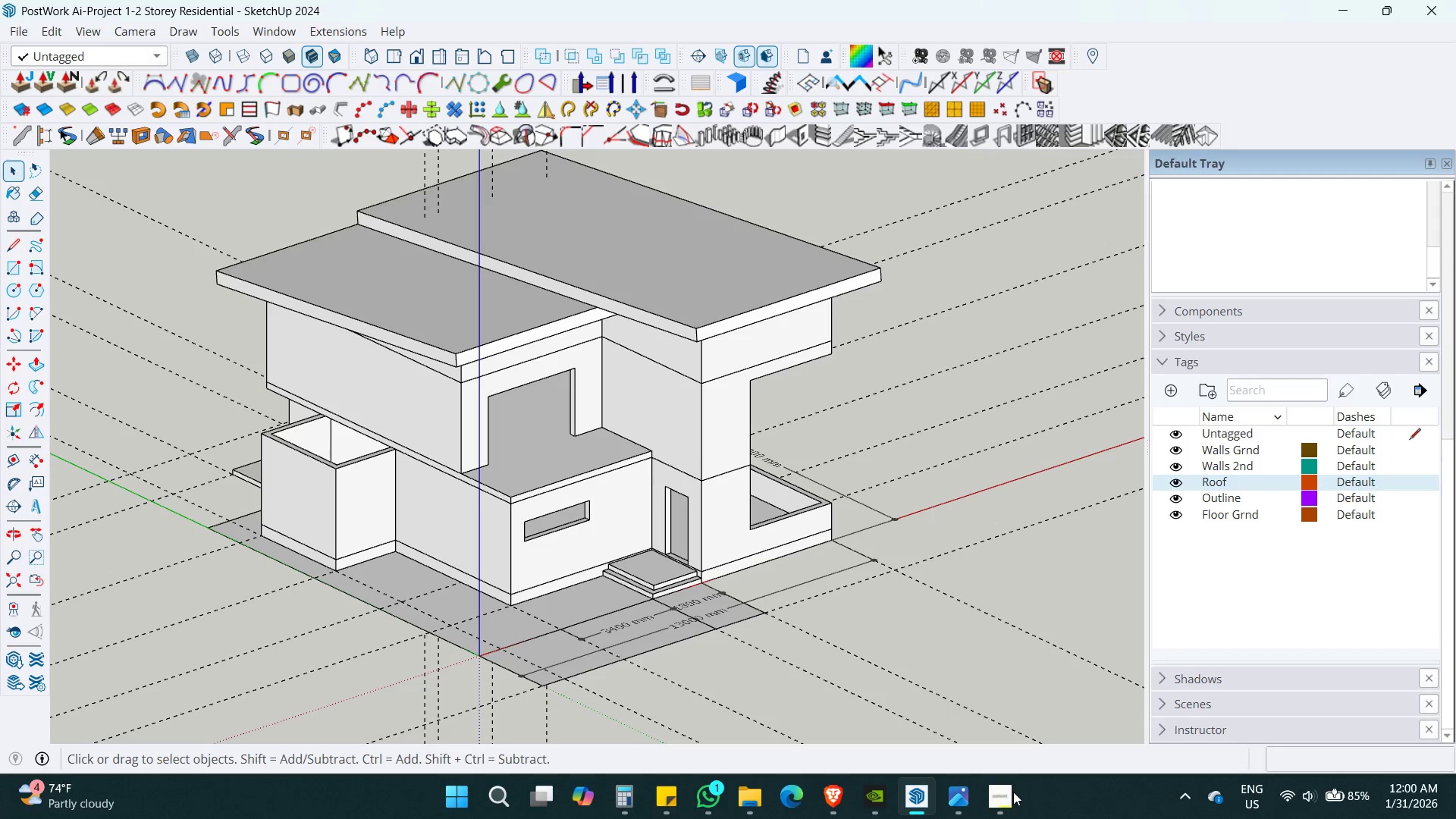 
key(Control+S)
 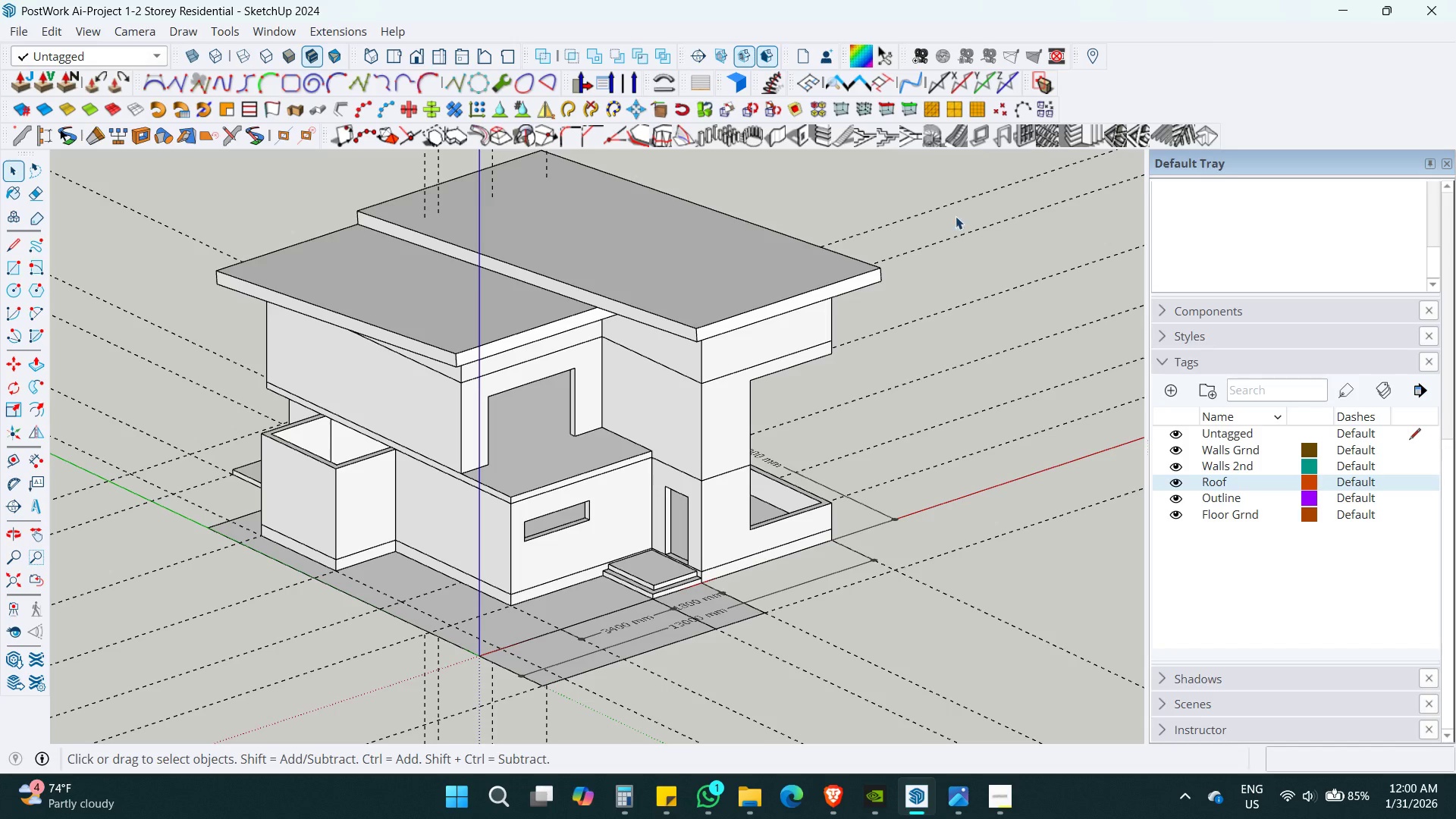 
wait(28.55)
 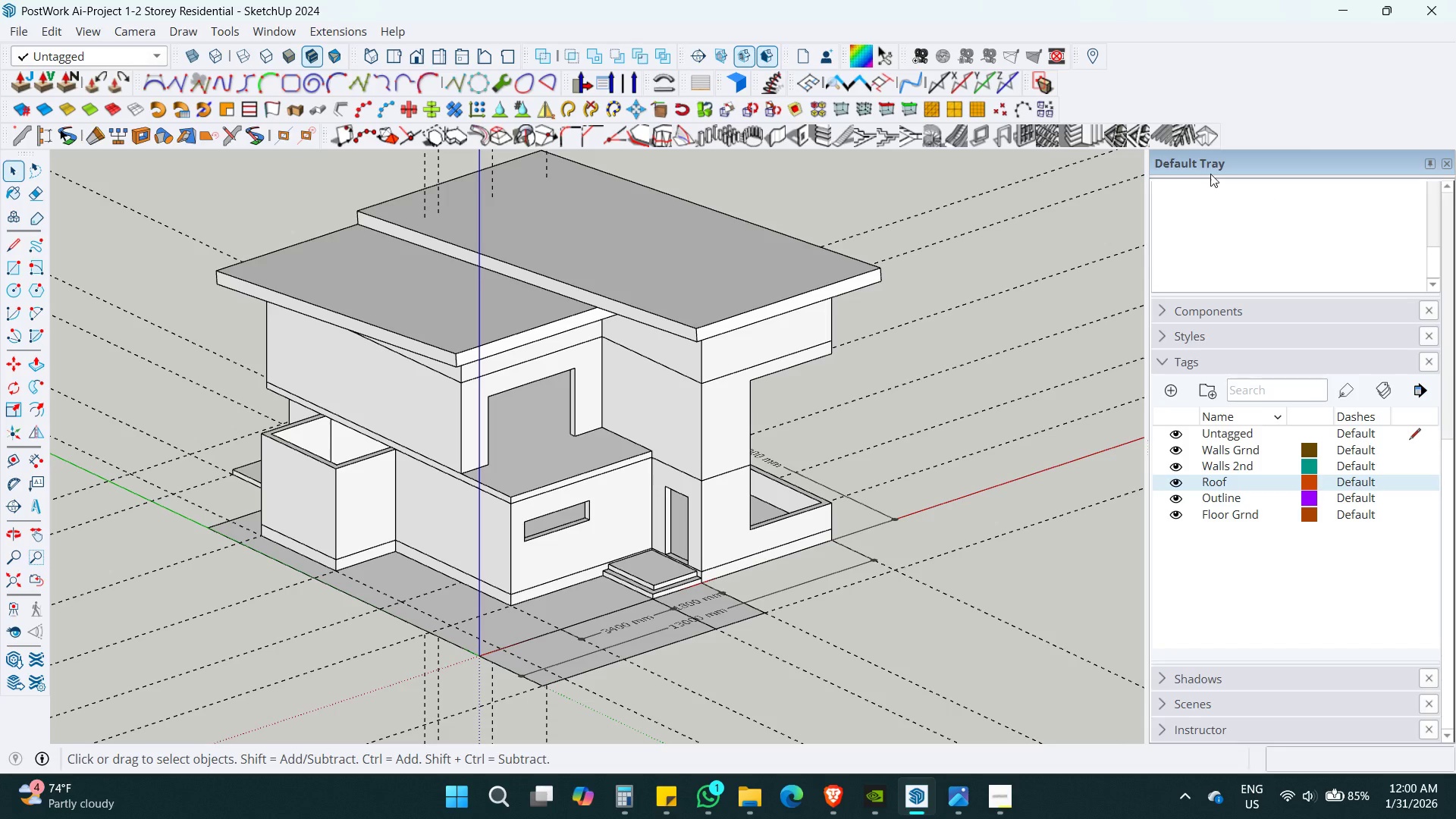 
key(Control+S)
 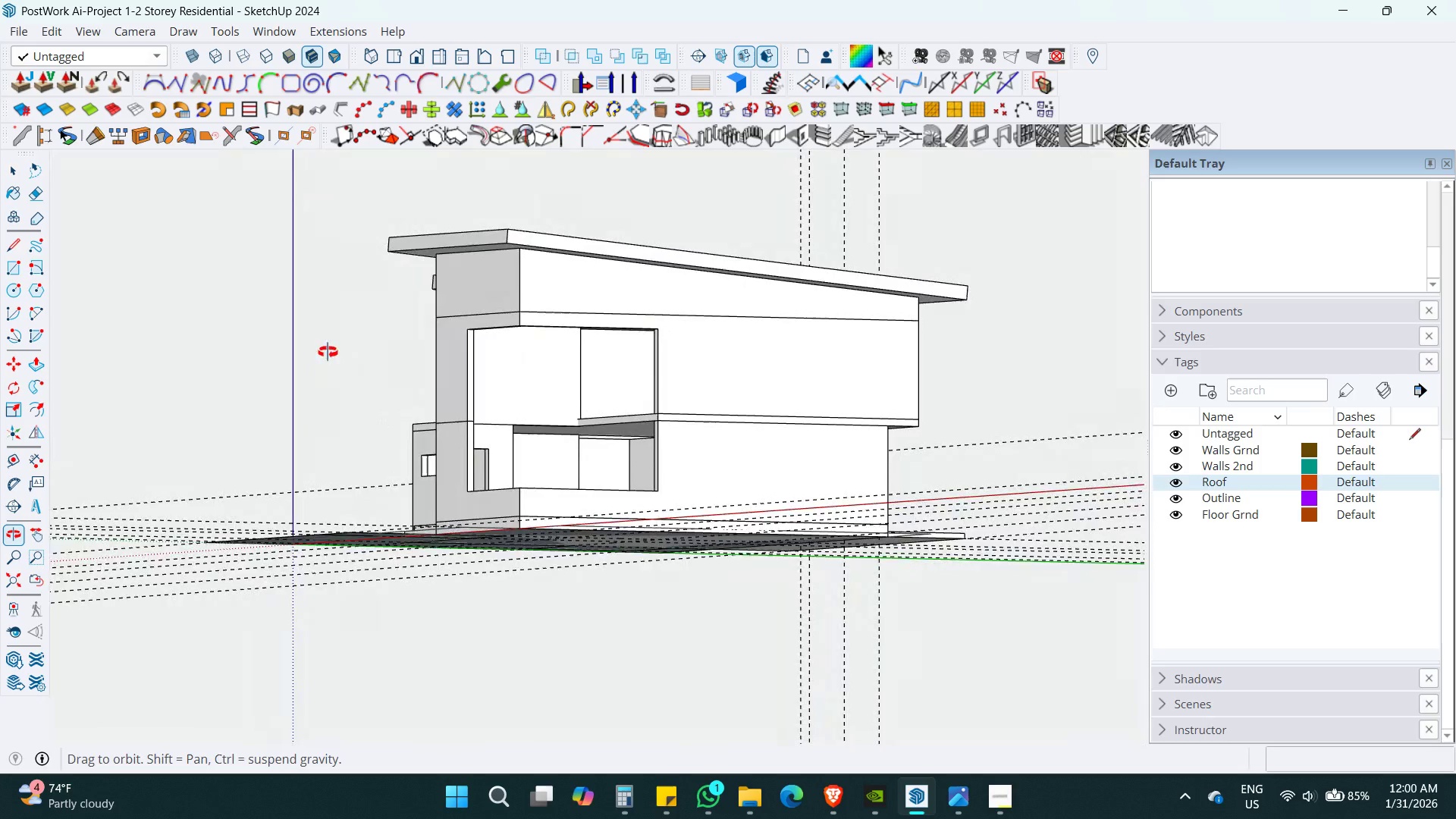 
wait(10.74)
 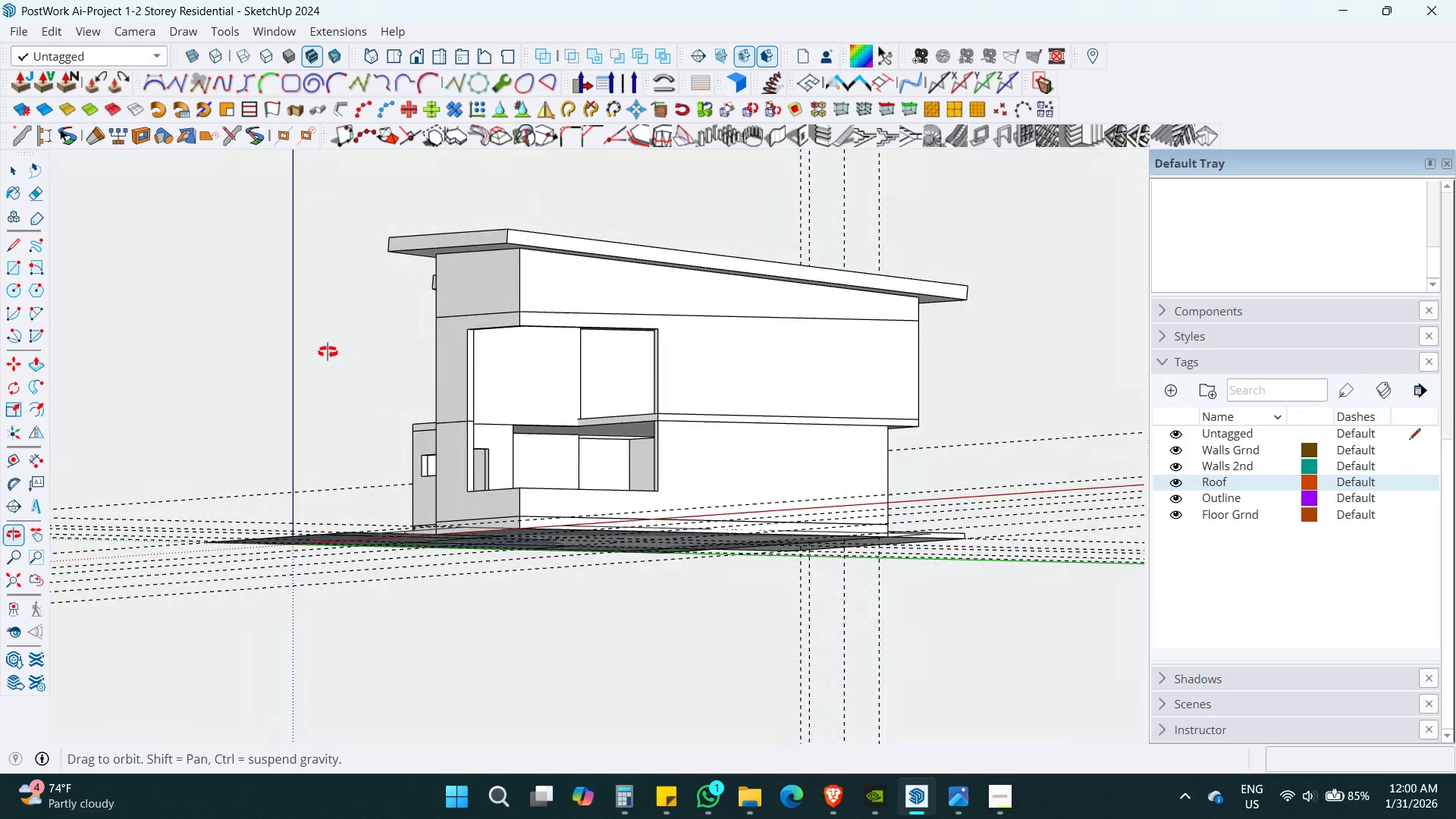 
type(tF)
 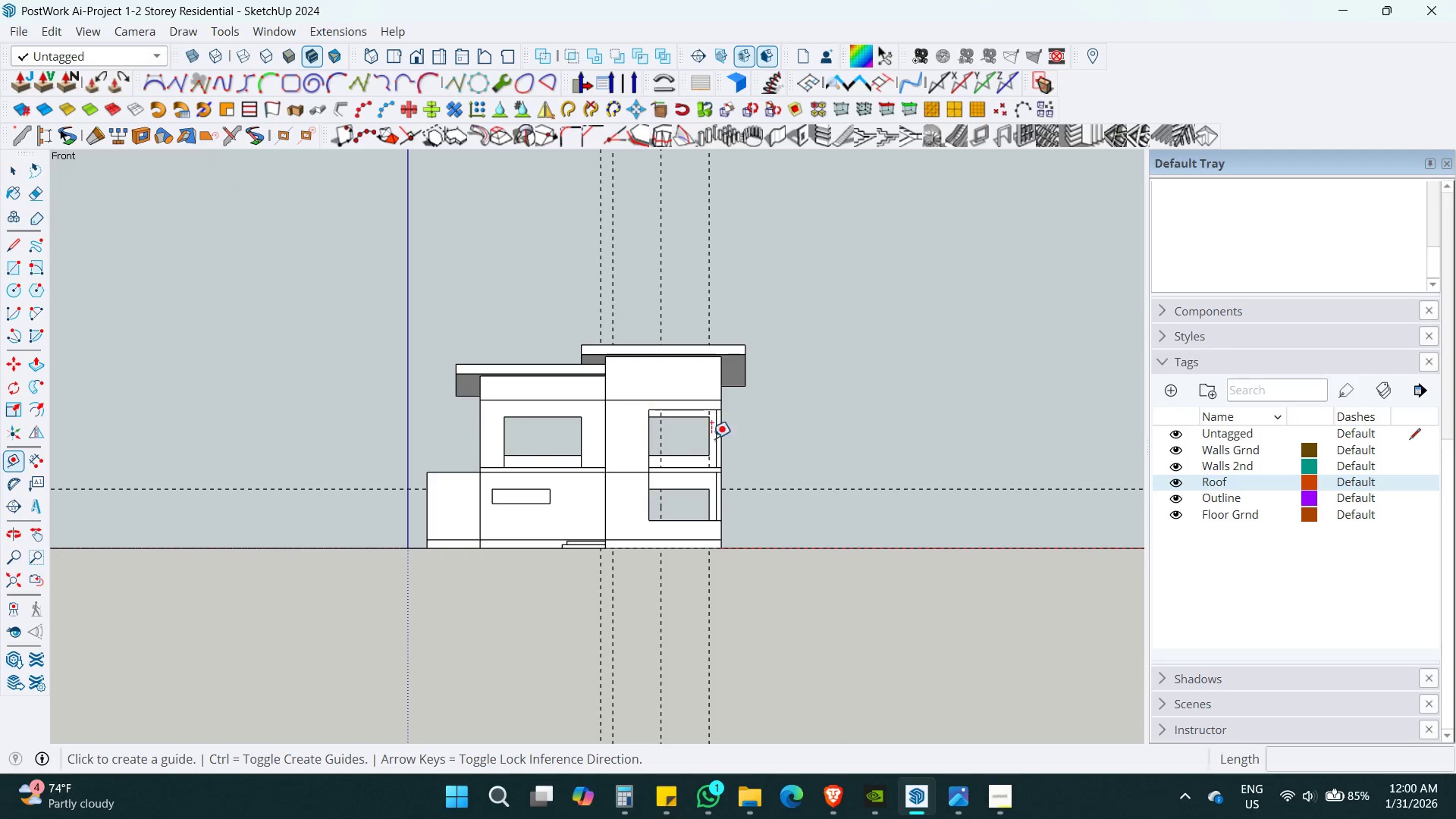 
scroll: coordinate [617, 425], scroll_direction: down, amount: 4.0
 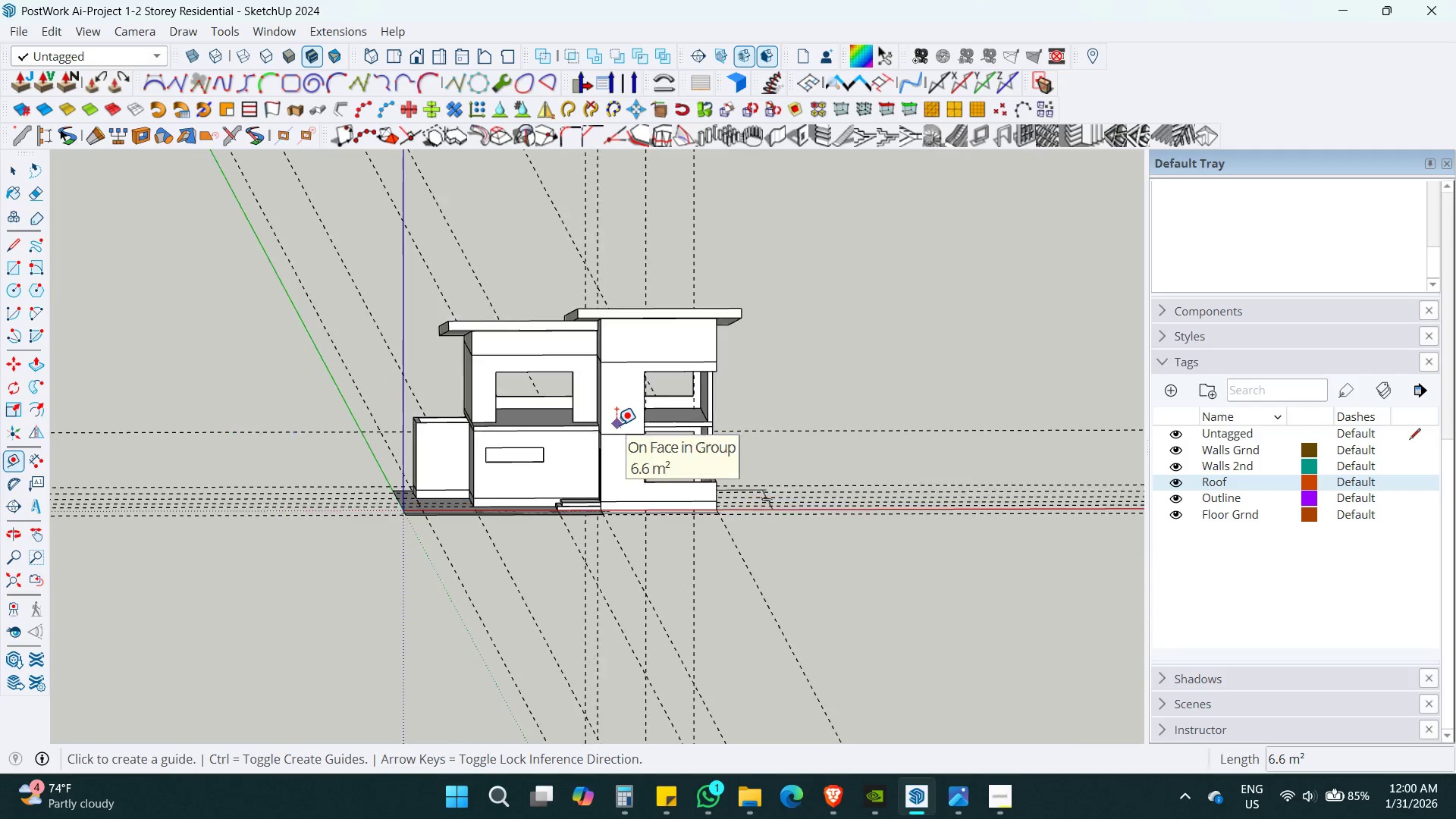 
key(Space)
 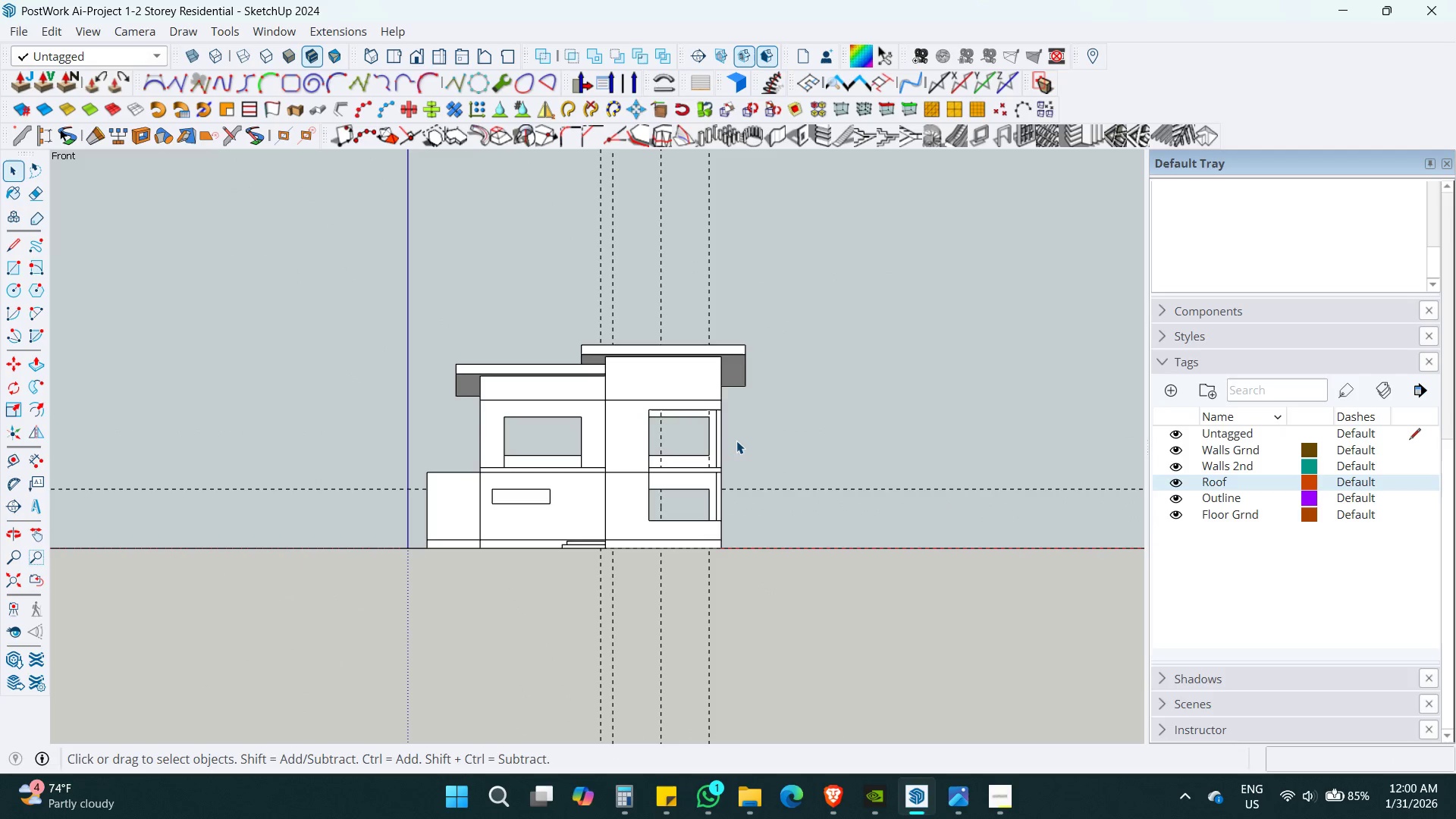 
key(Control+S)
 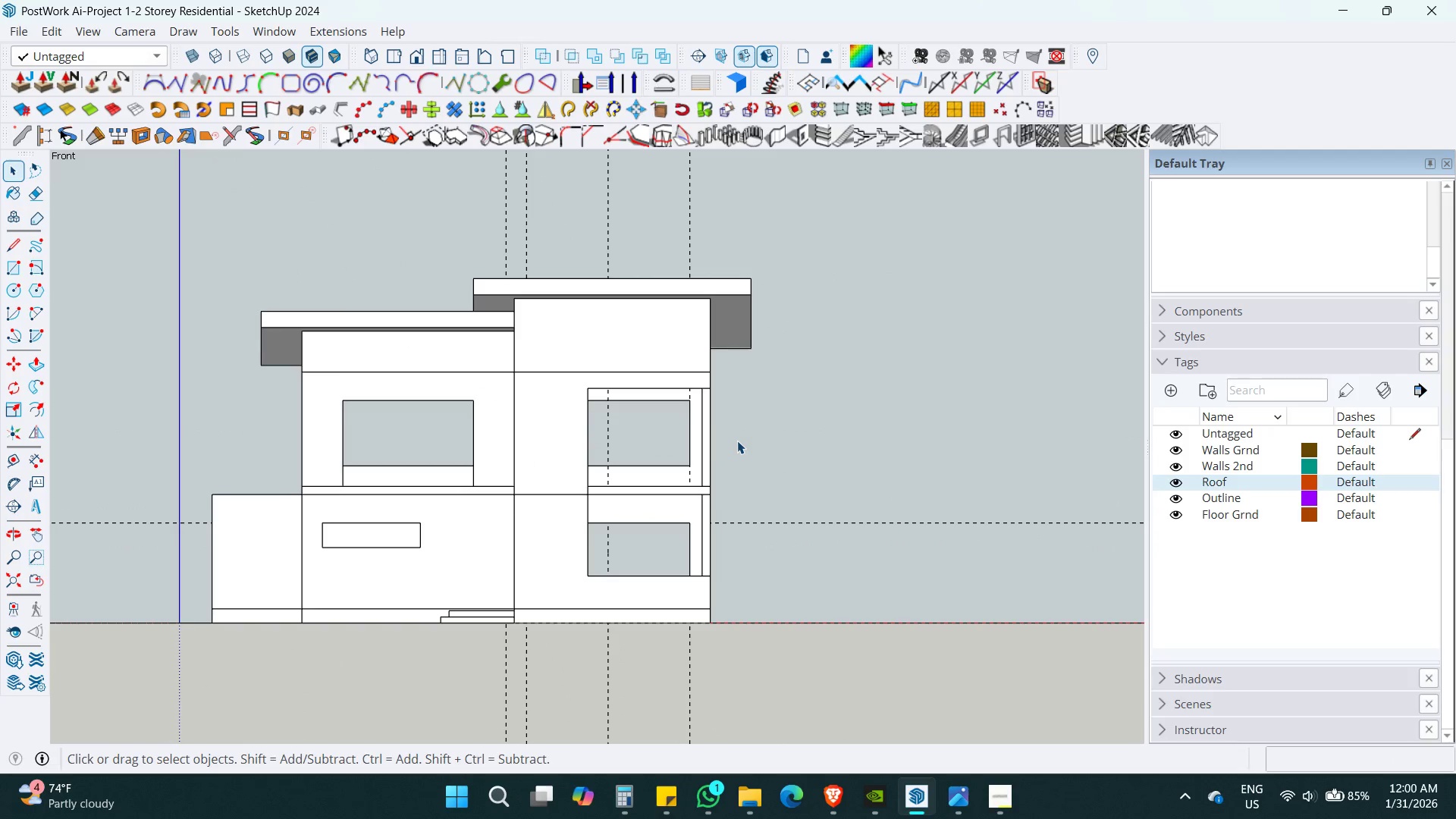 
scroll: coordinate [737, 441], scroll_direction: up, amount: 5.0
 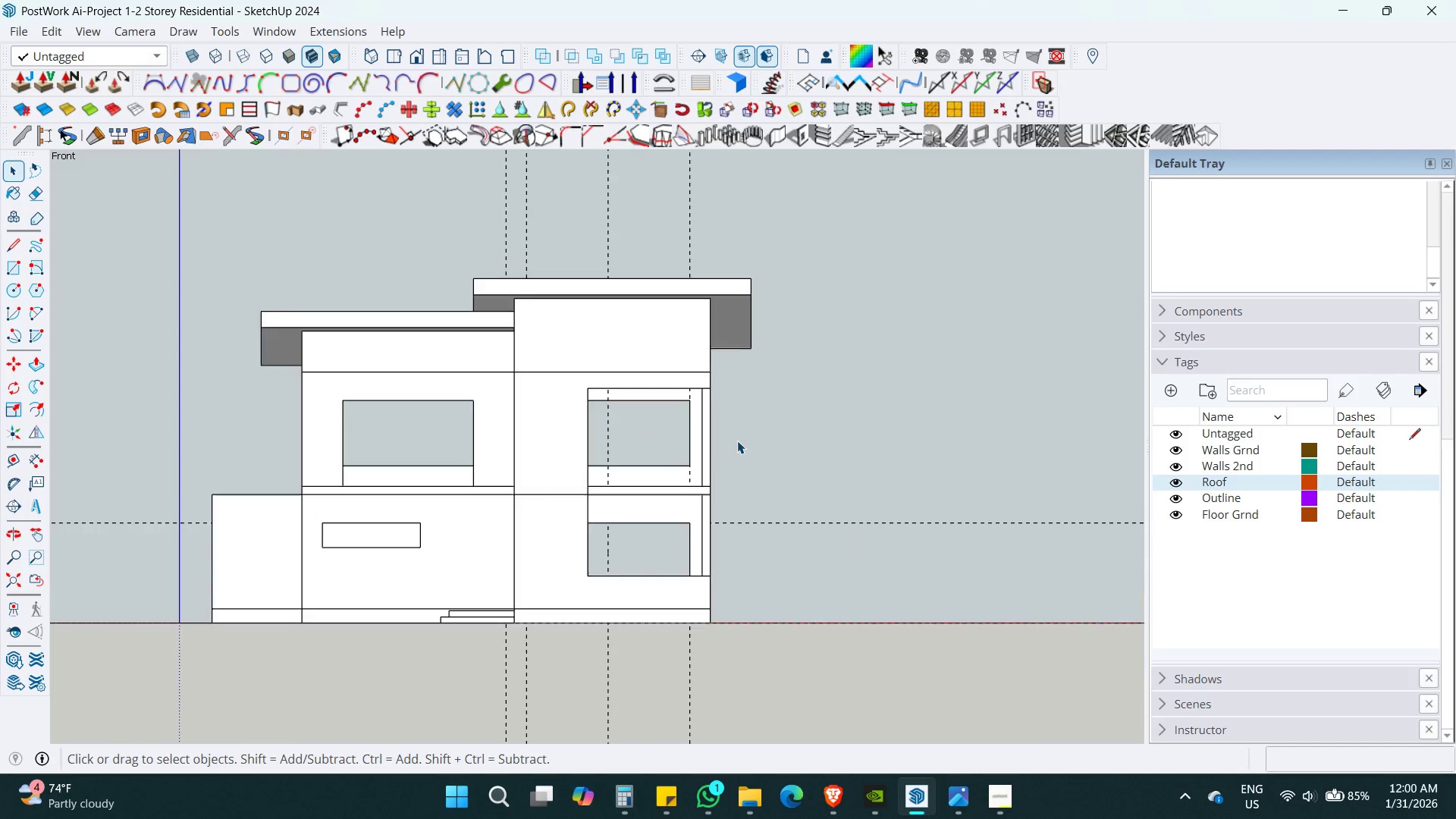 
hold_key(key=ShiftLeft, duration=1.94)
 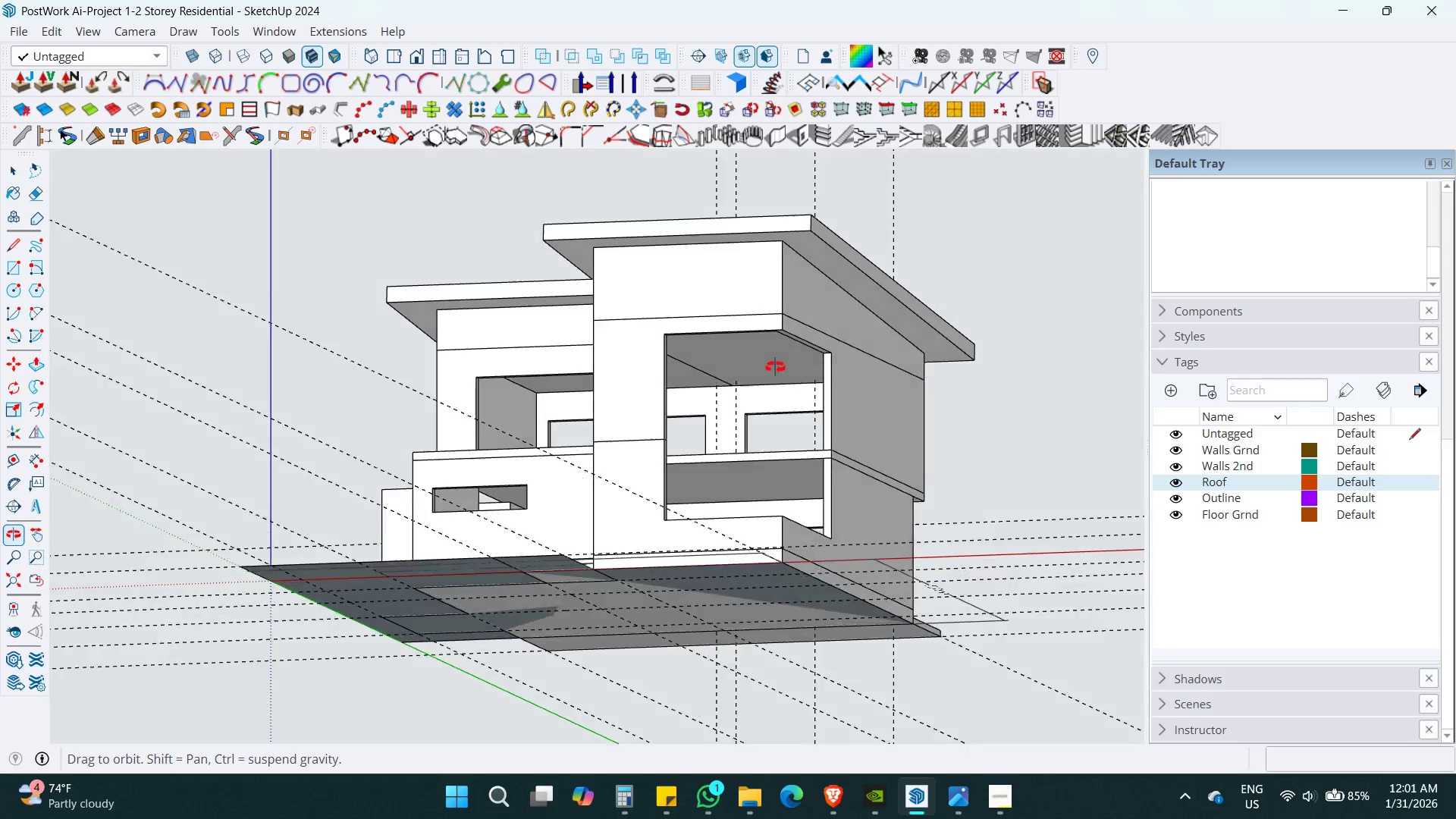 
scroll: coordinate [732, 294], scroll_direction: up, amount: 2.0
 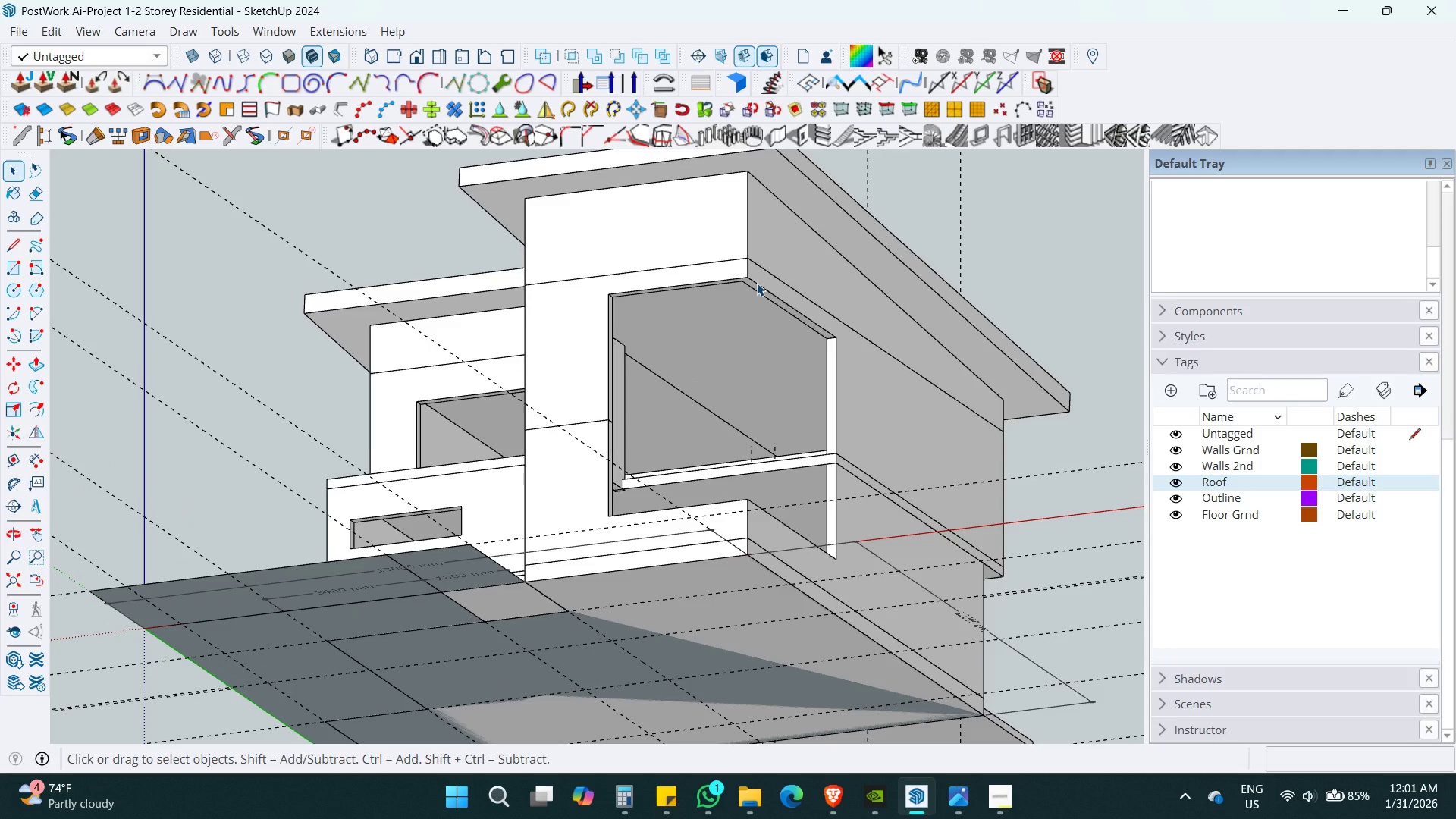 
double_click([757, 283])
 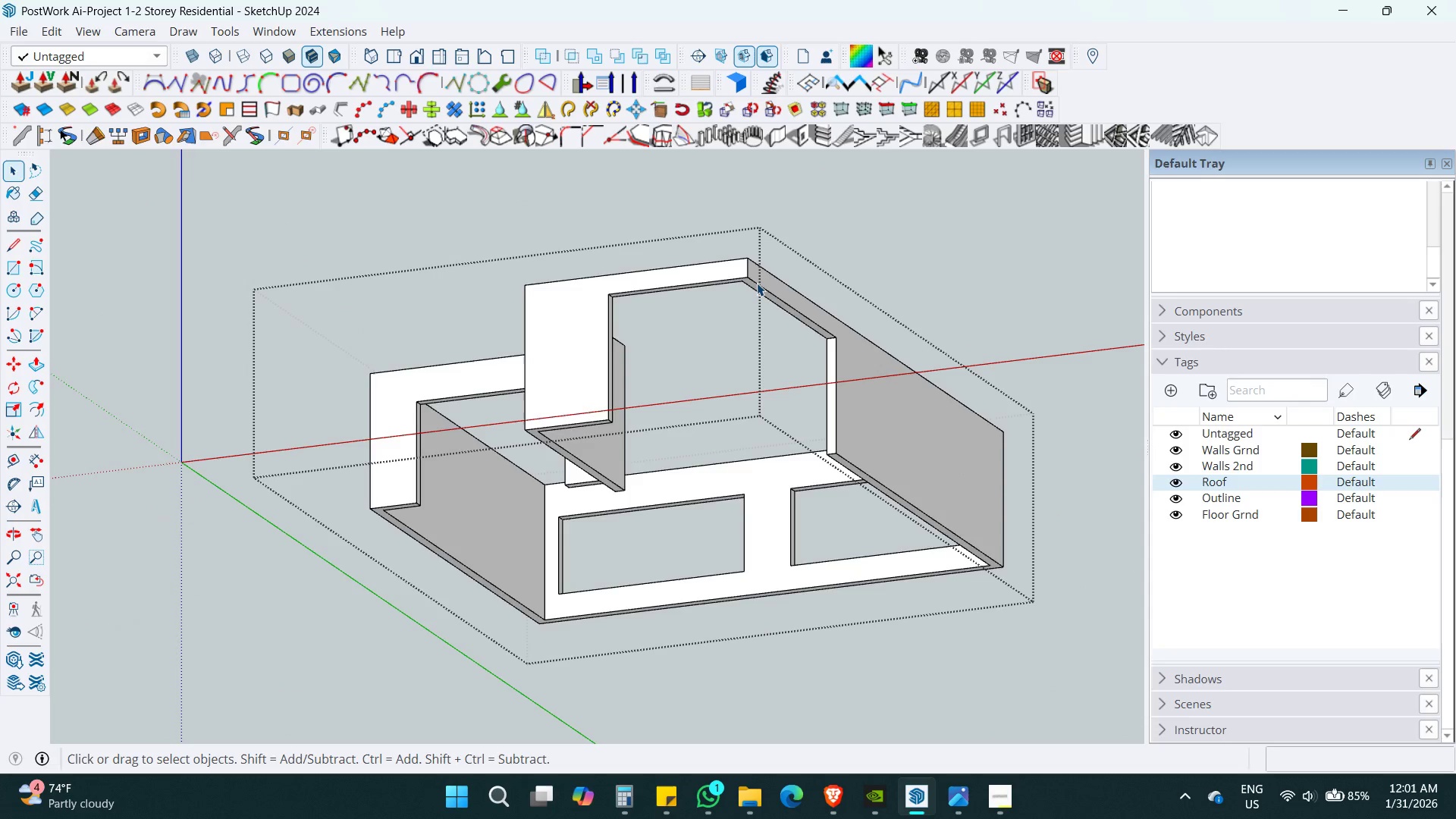 
triple_click([757, 283])
 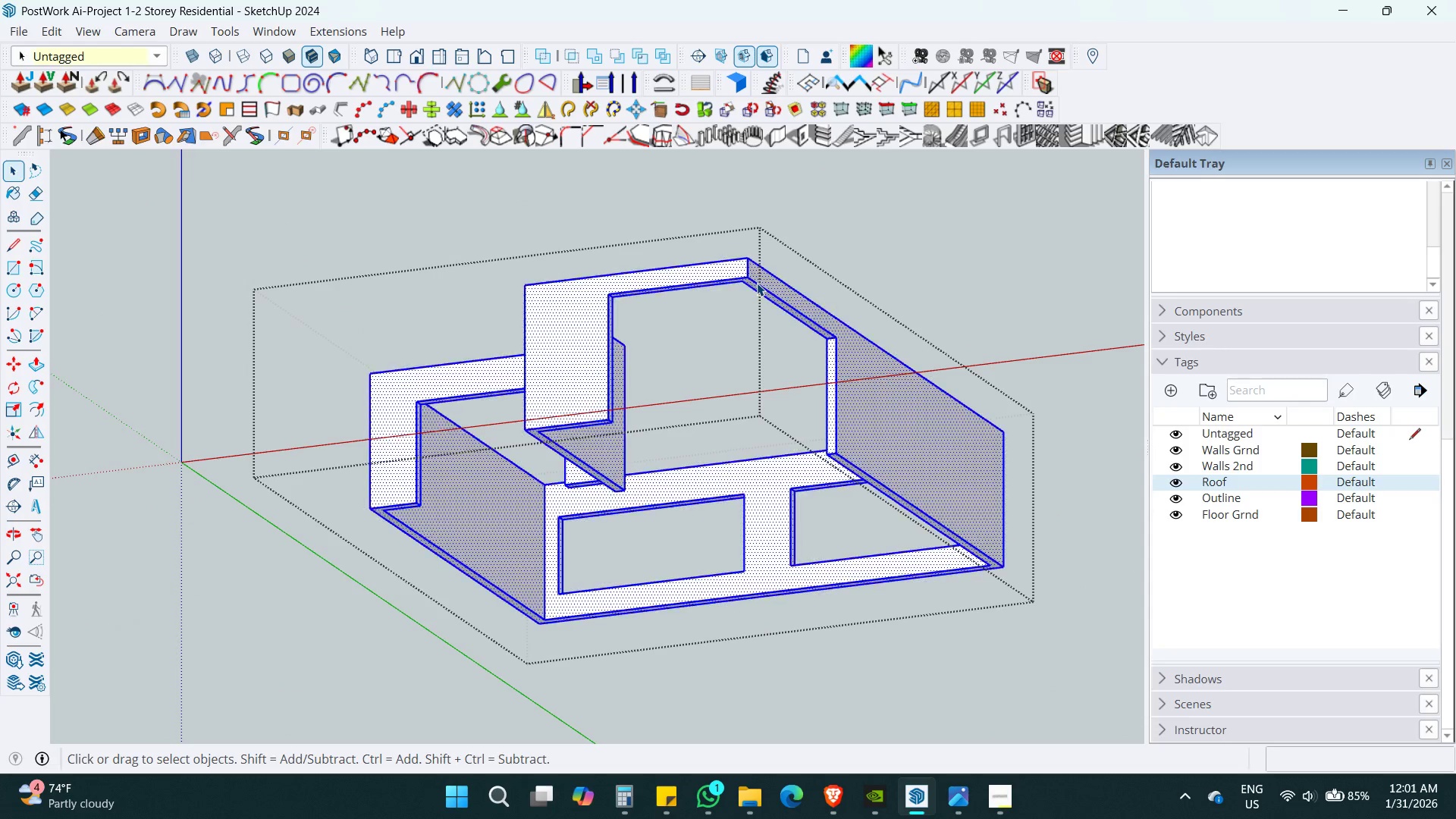 
triple_click([757, 283])
 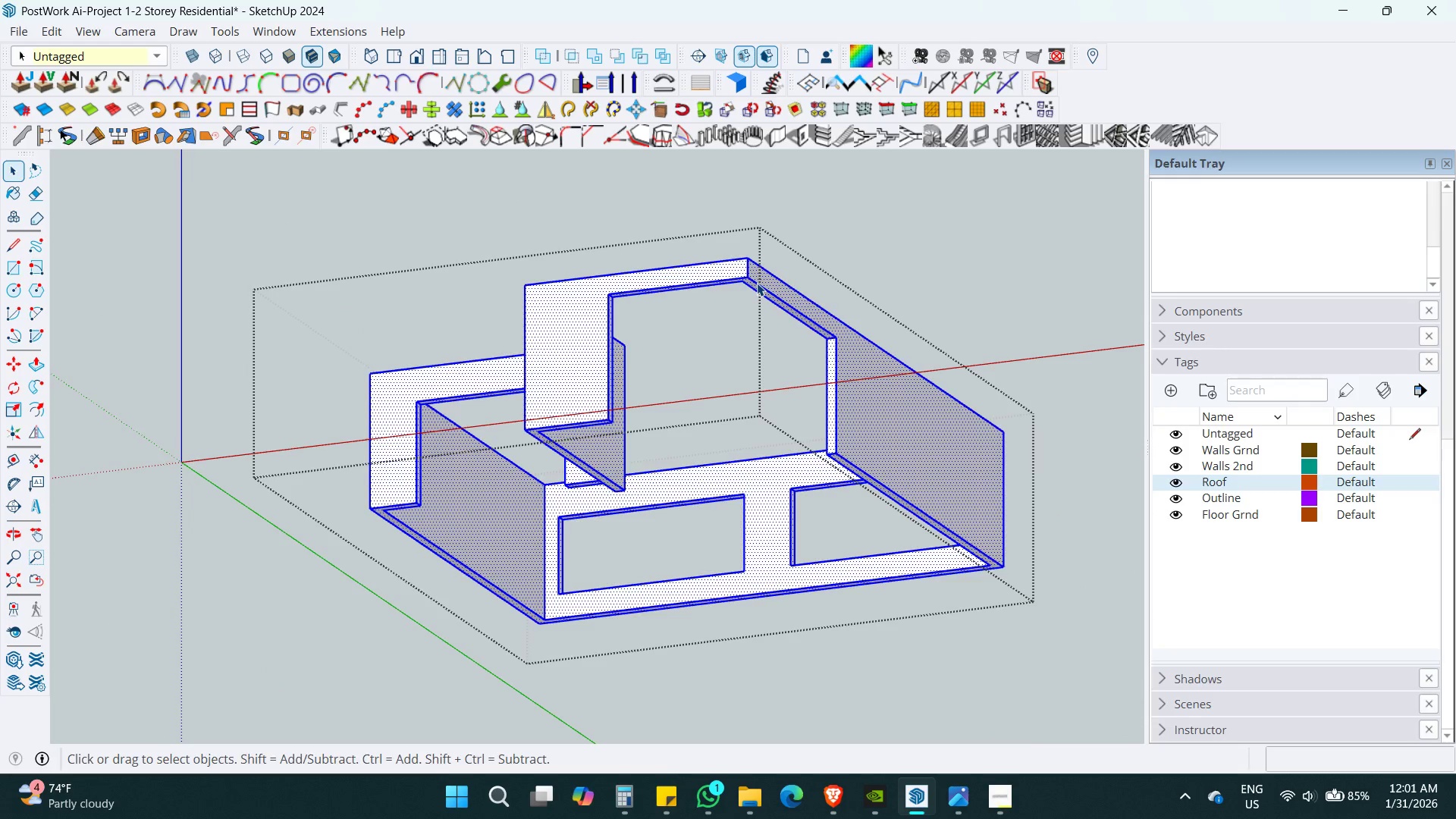 
key(P)
 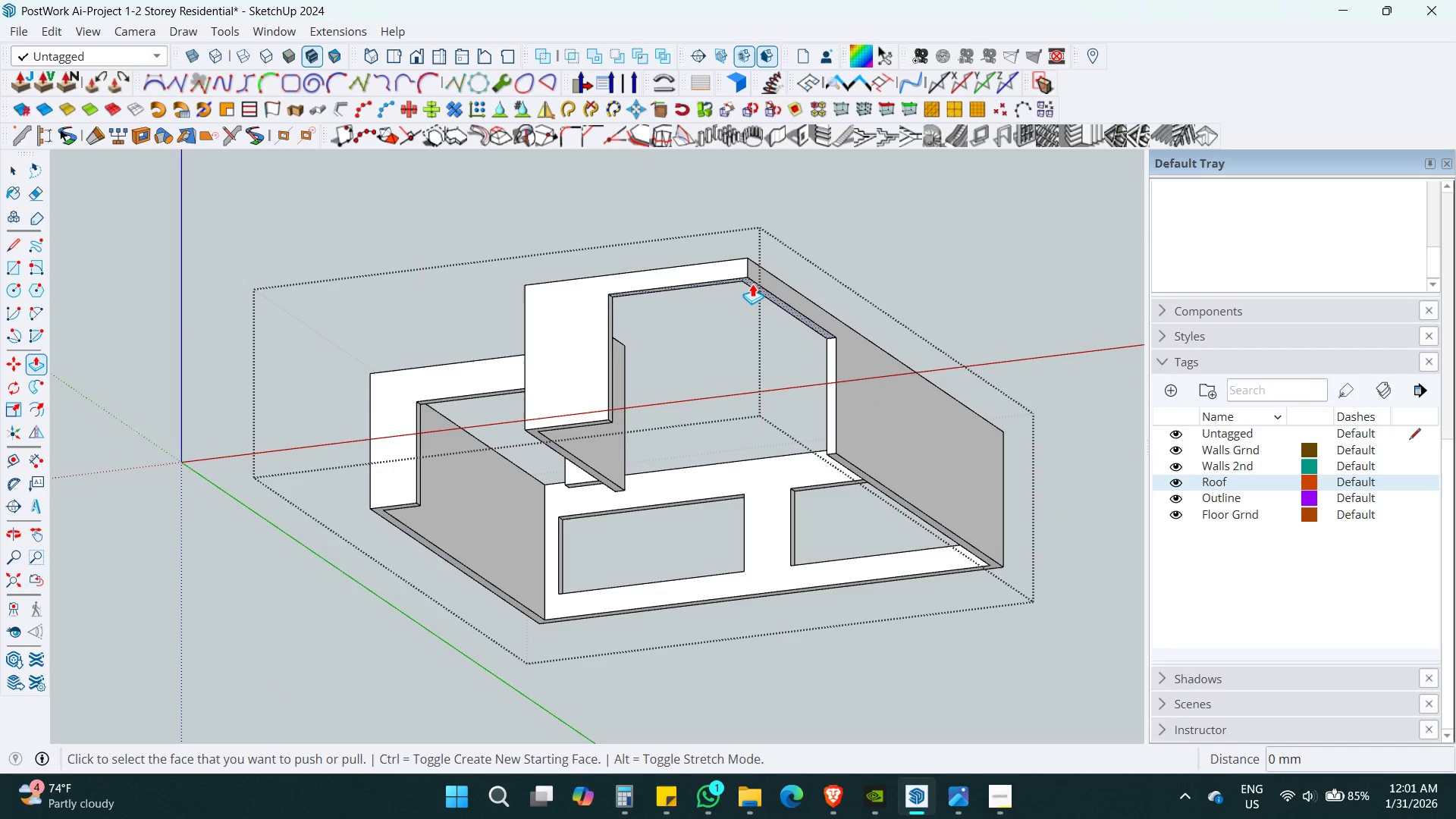 
left_click([749, 284])
 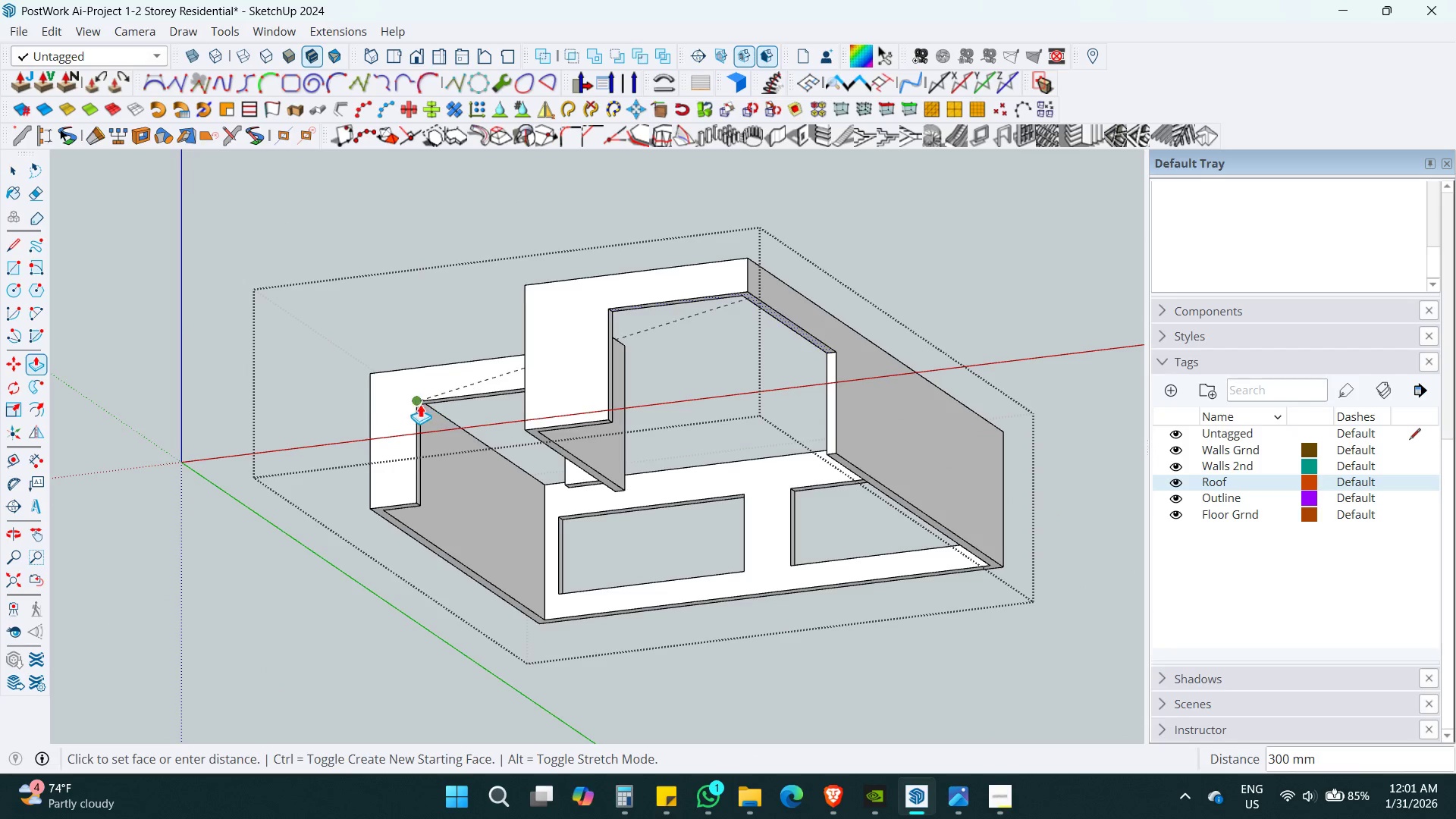 
left_click([416, 404])
 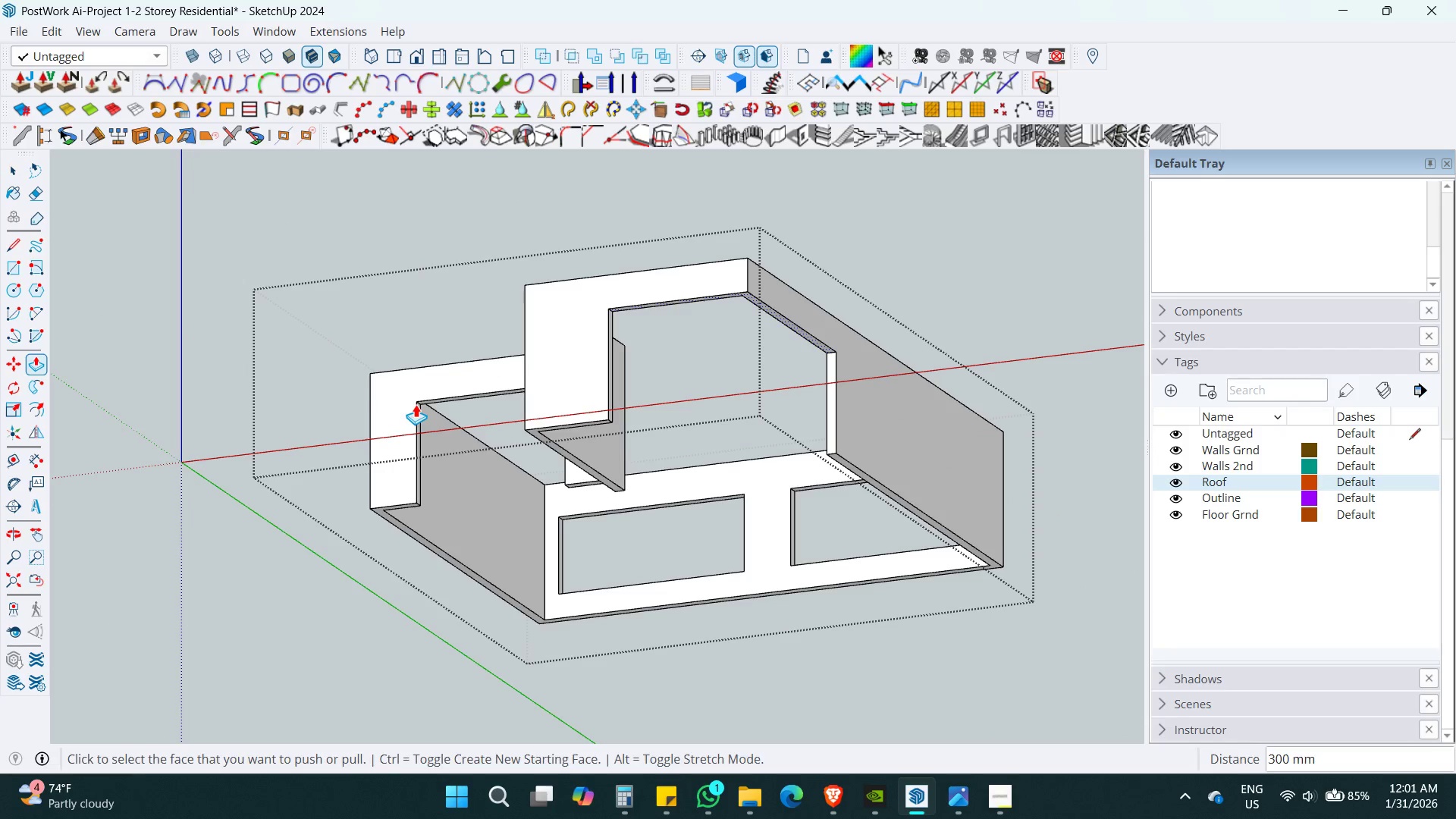 
key(Space)
 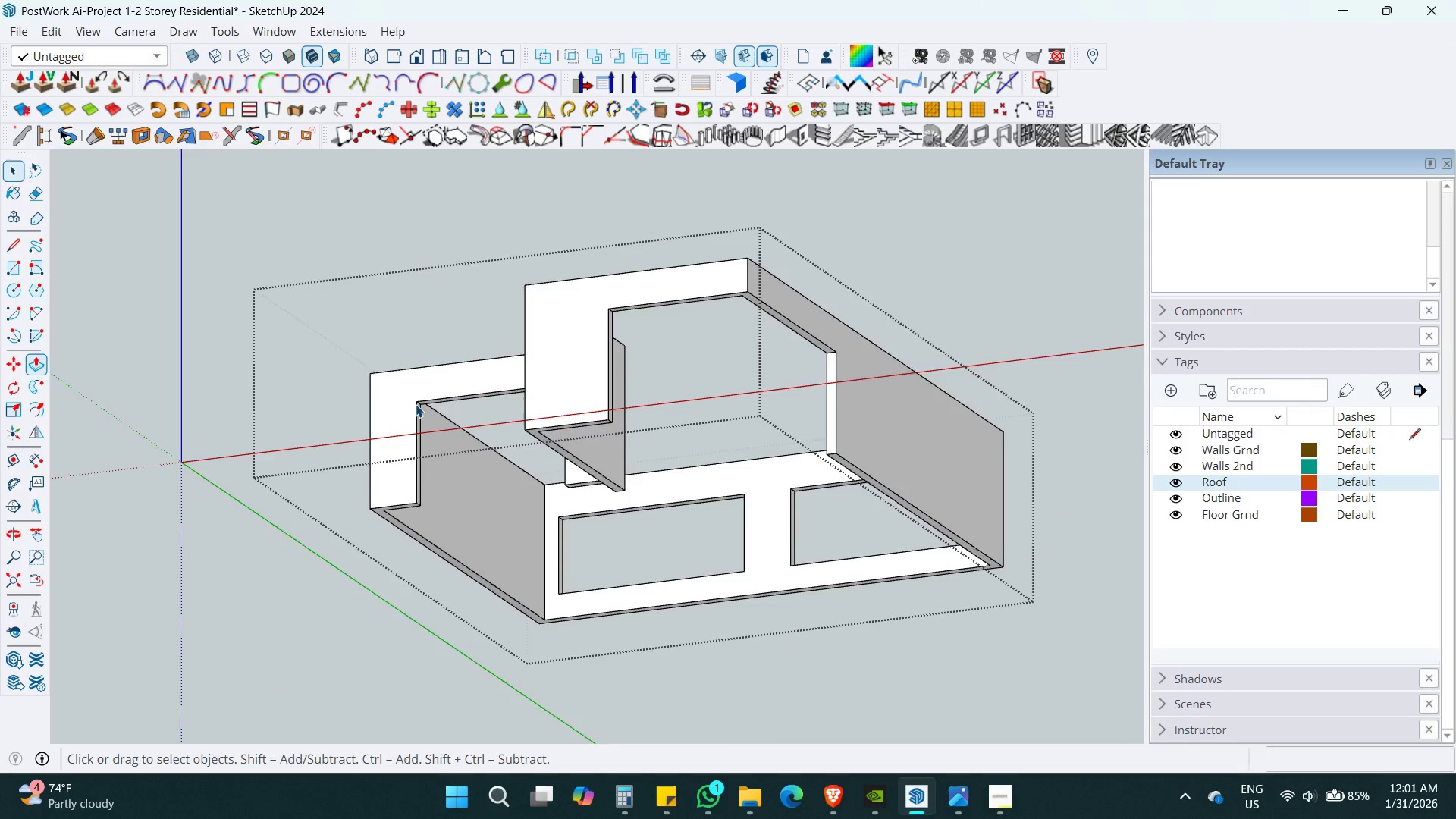 
key(Escape)
 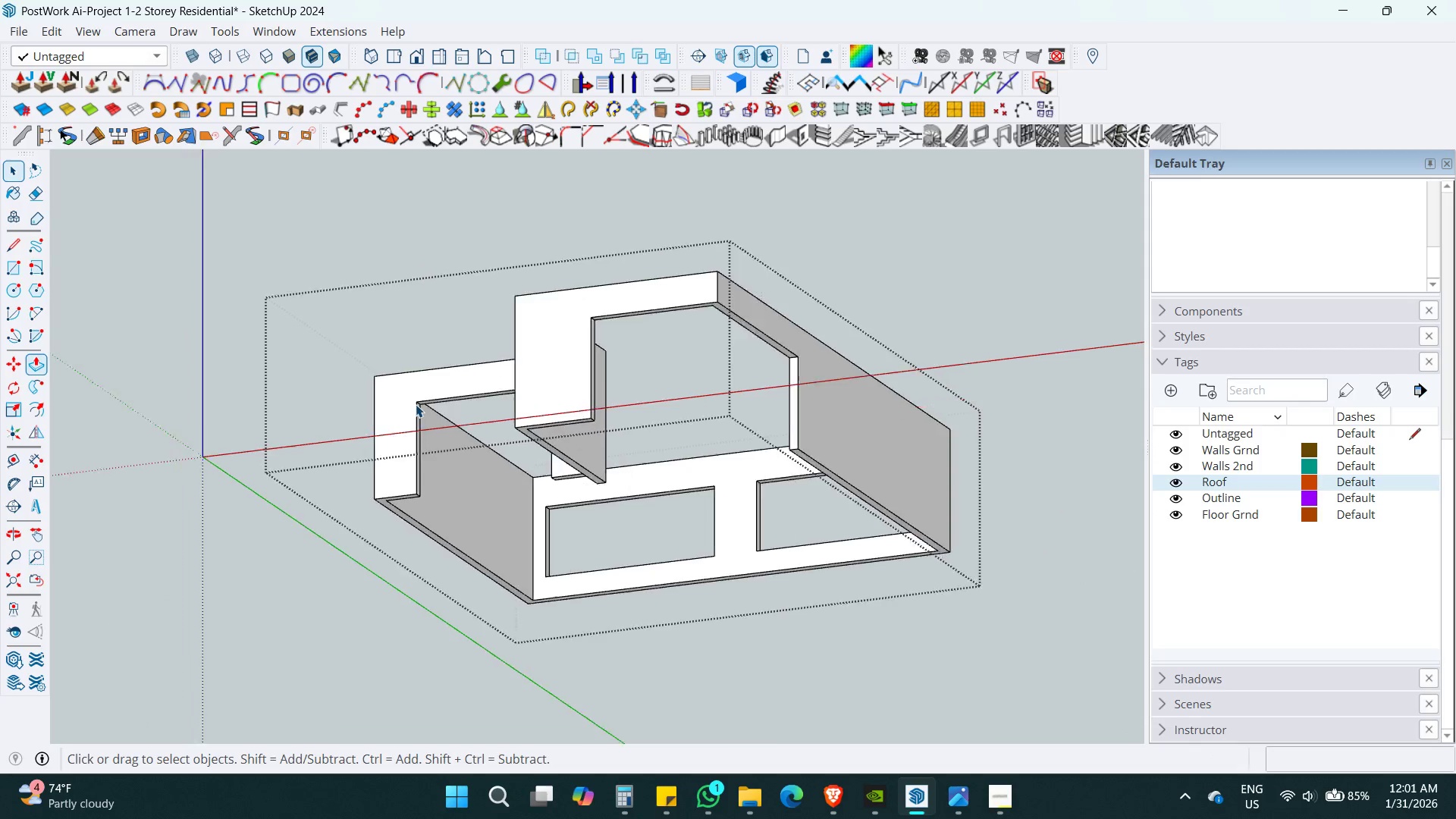 
key(Escape)
 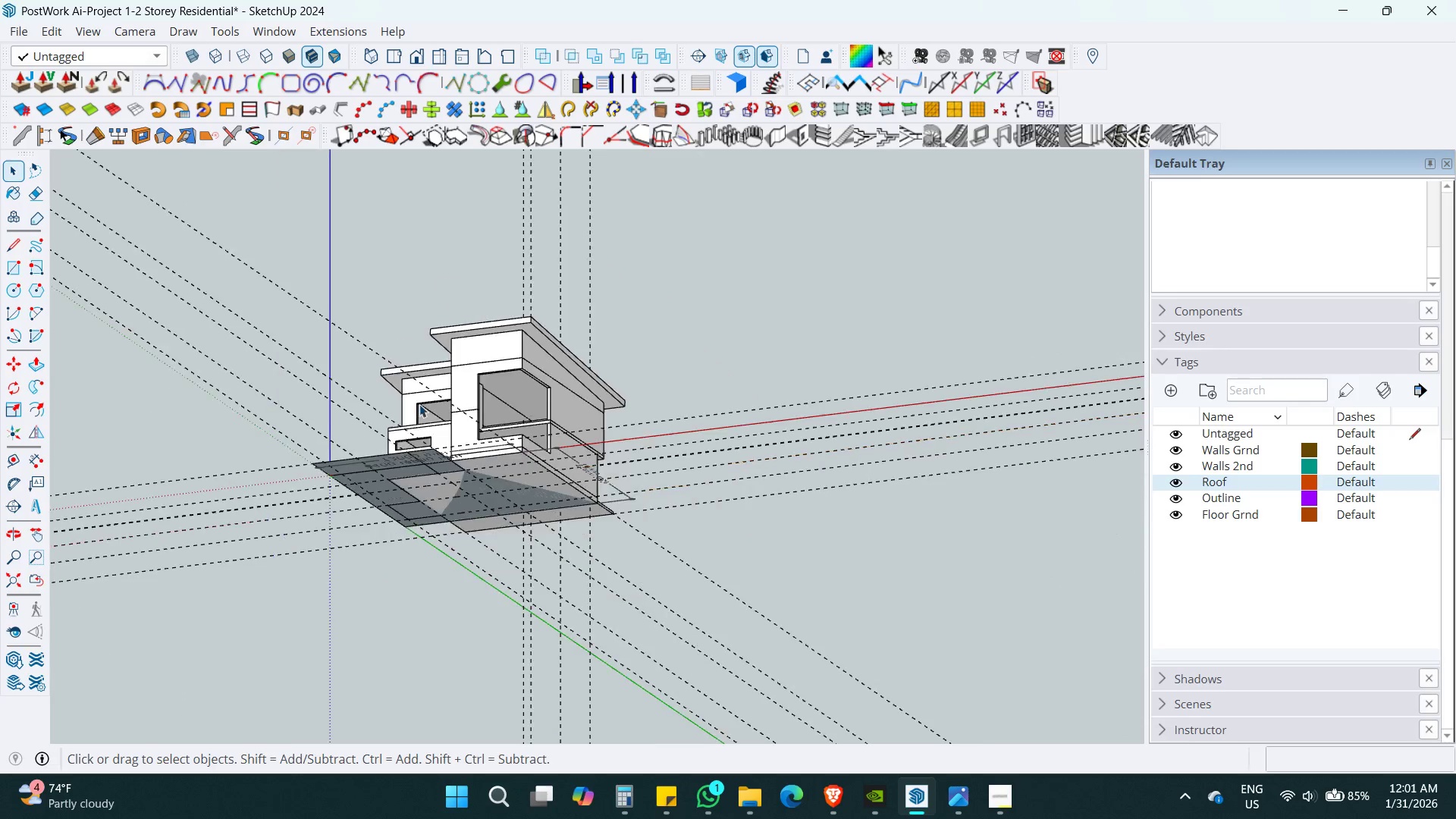 
key(Shift+F)
 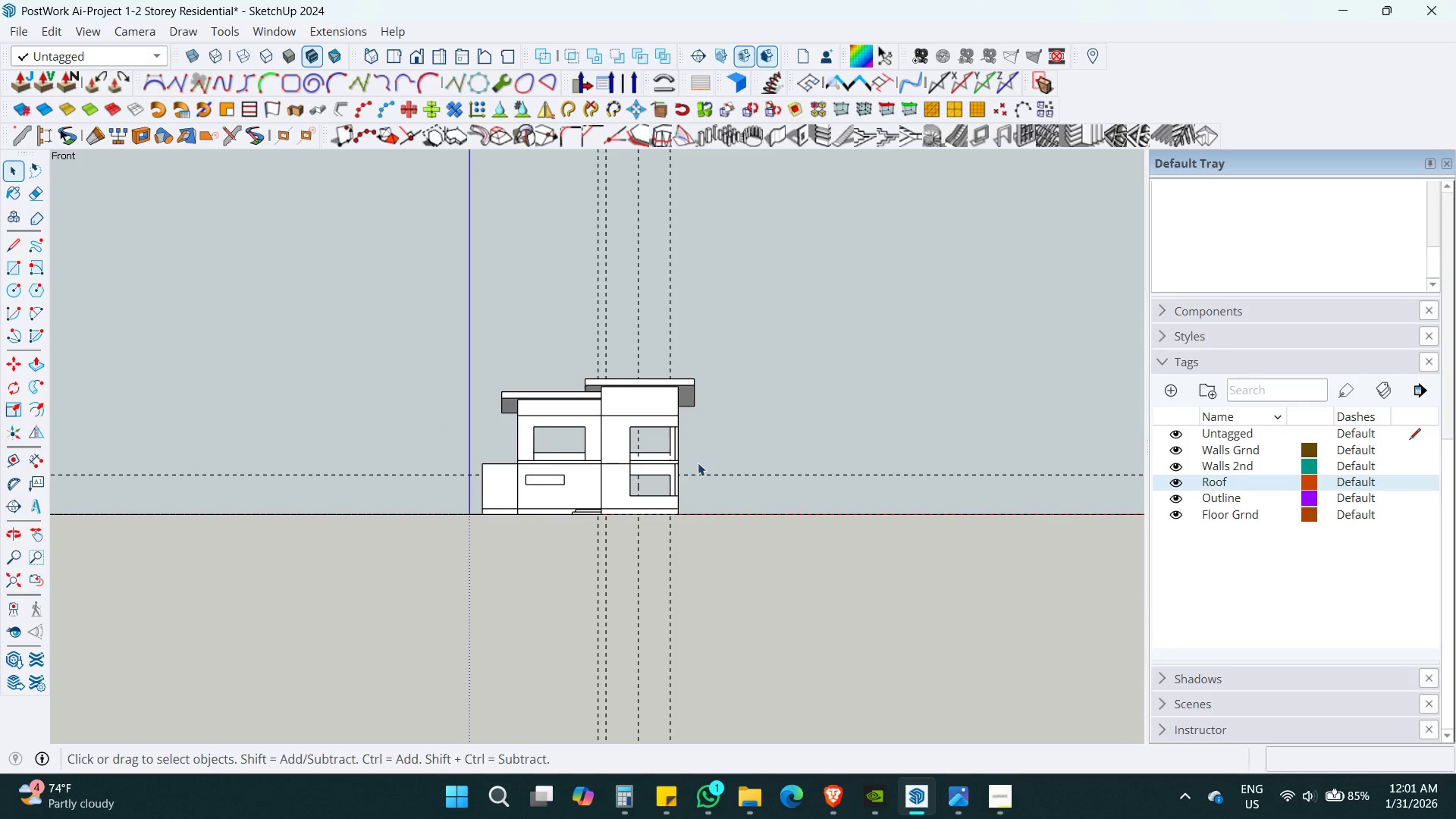 
scroll: coordinate [417, 404], scroll_direction: down, amount: 12.0
 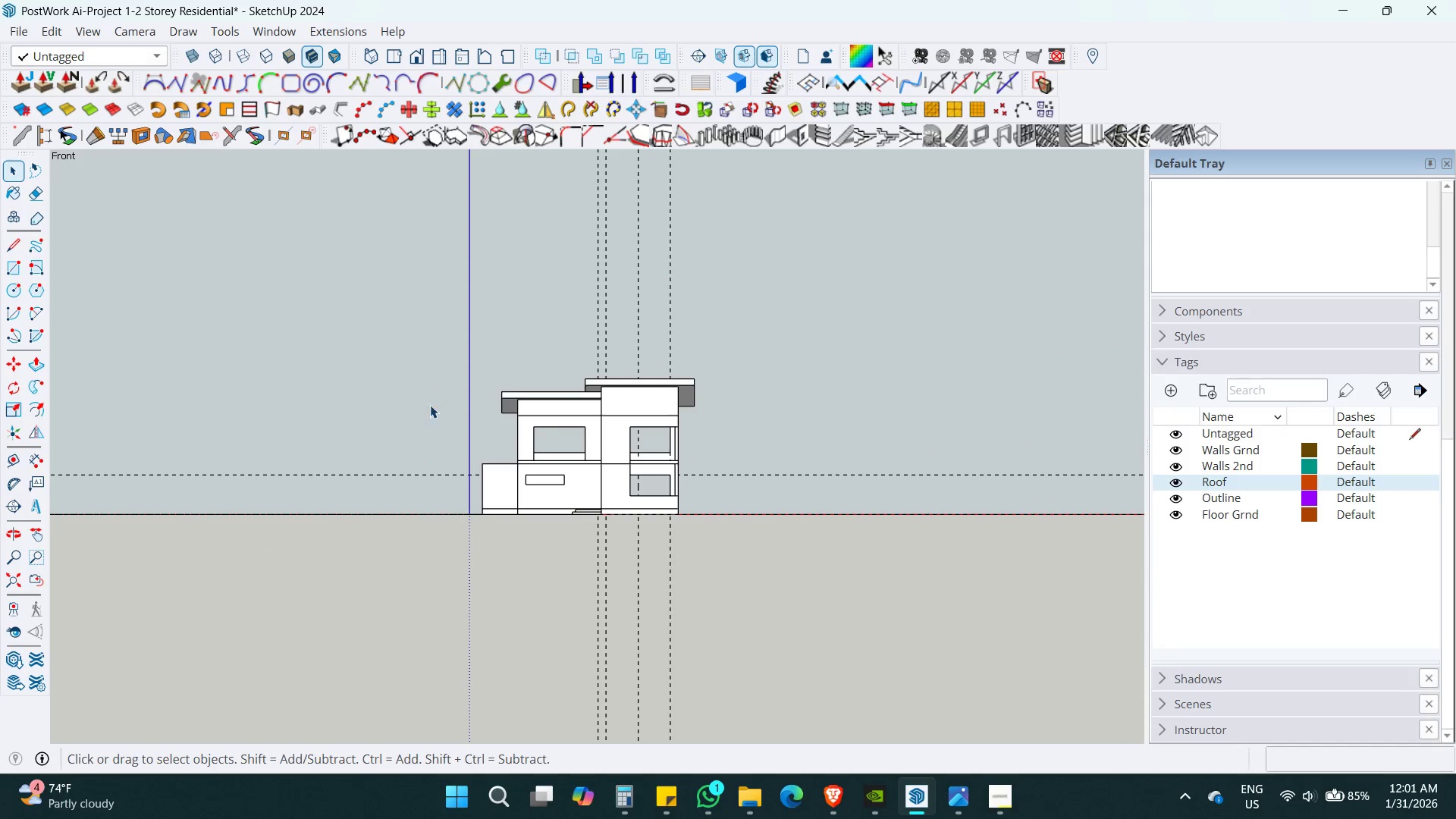 
key(Control+S)
 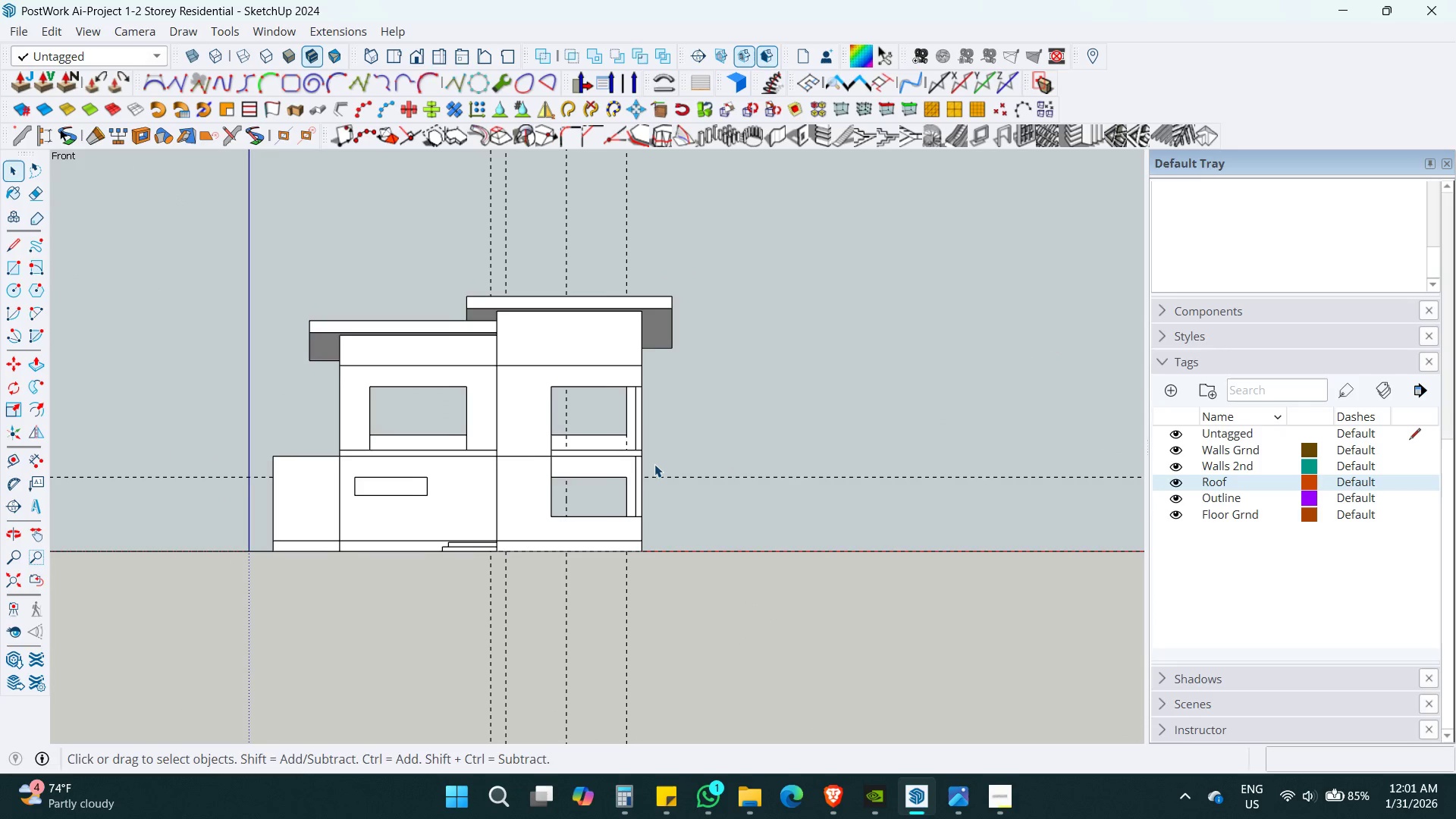 
scroll: coordinate [720, 472], scroll_direction: up, amount: 6.0
 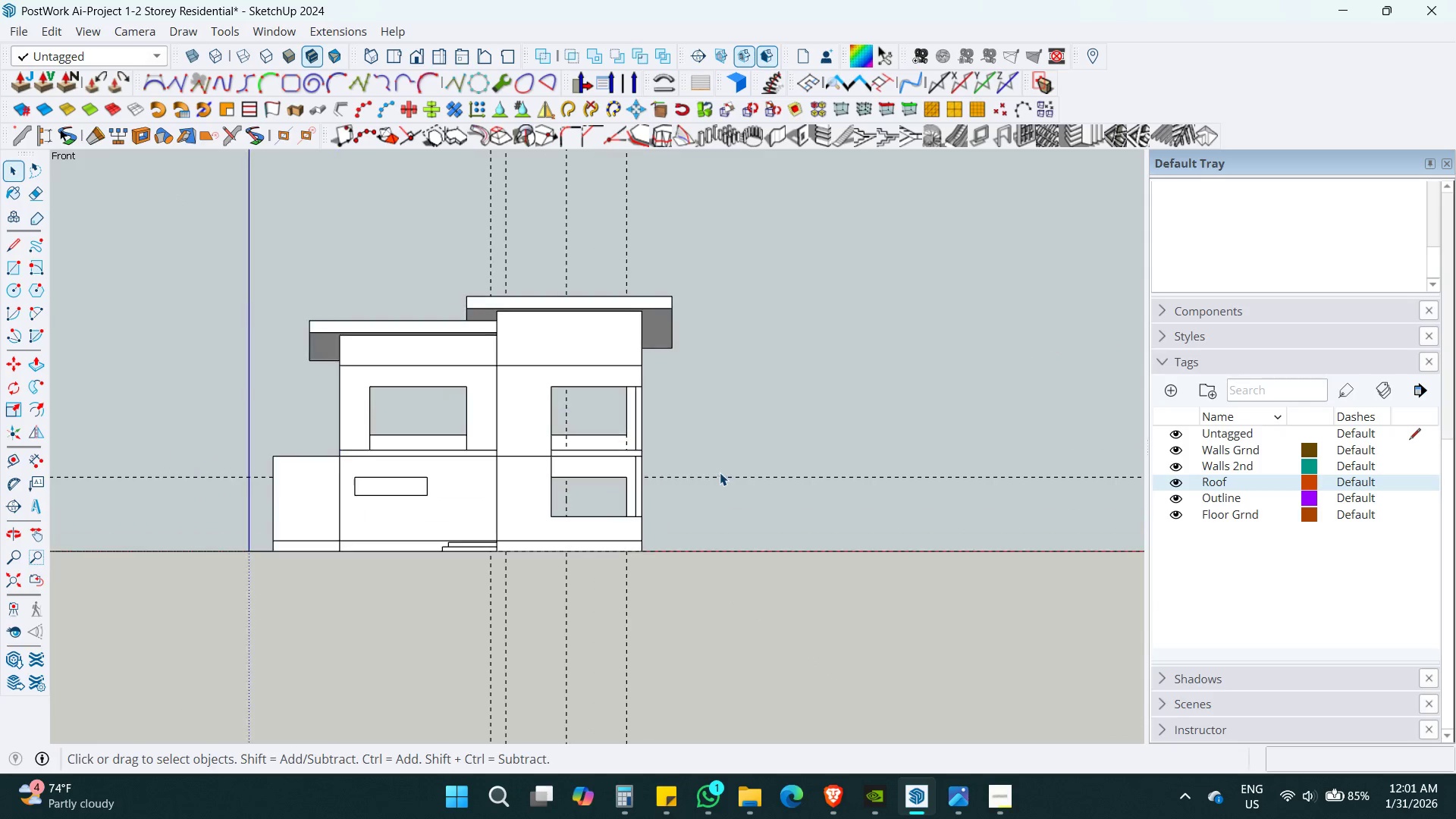 
hold_key(key=ShiftLeft, duration=0.45)
 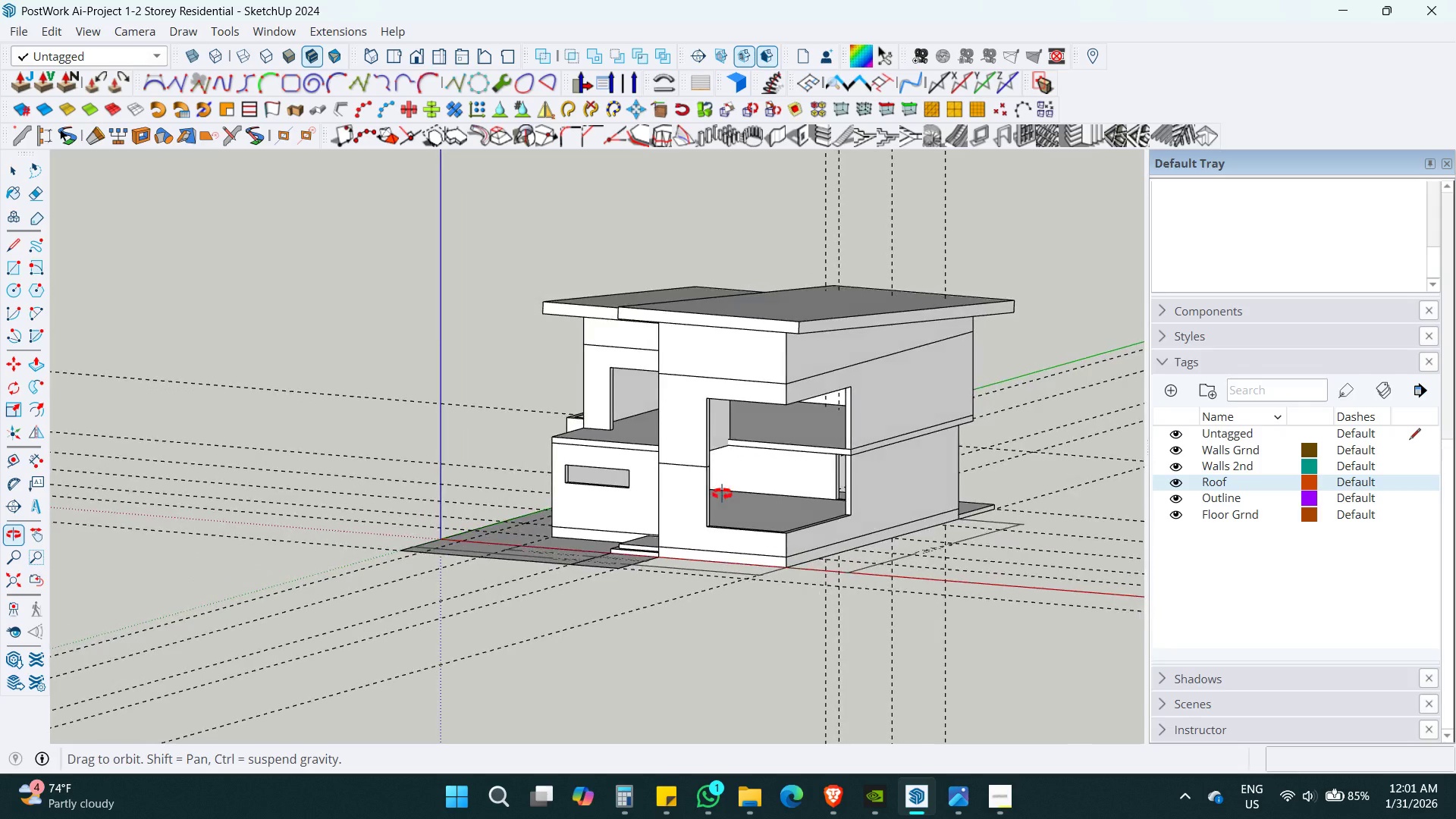 
hold_key(key=ShiftLeft, duration=0.95)
scroll: coordinate [706, 521], scroll_direction: up, amount: 9.0
 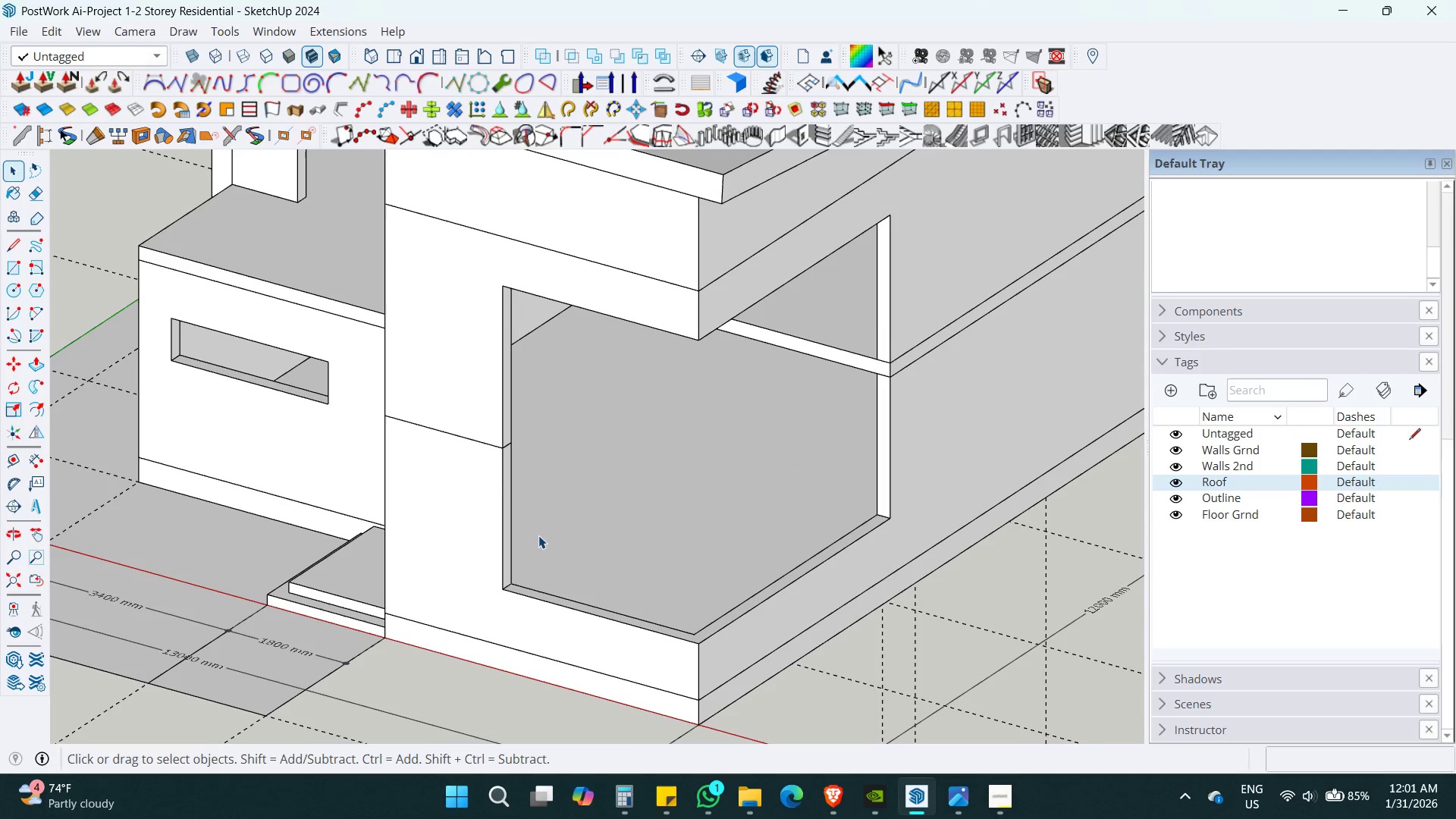 
wait(6.03)
 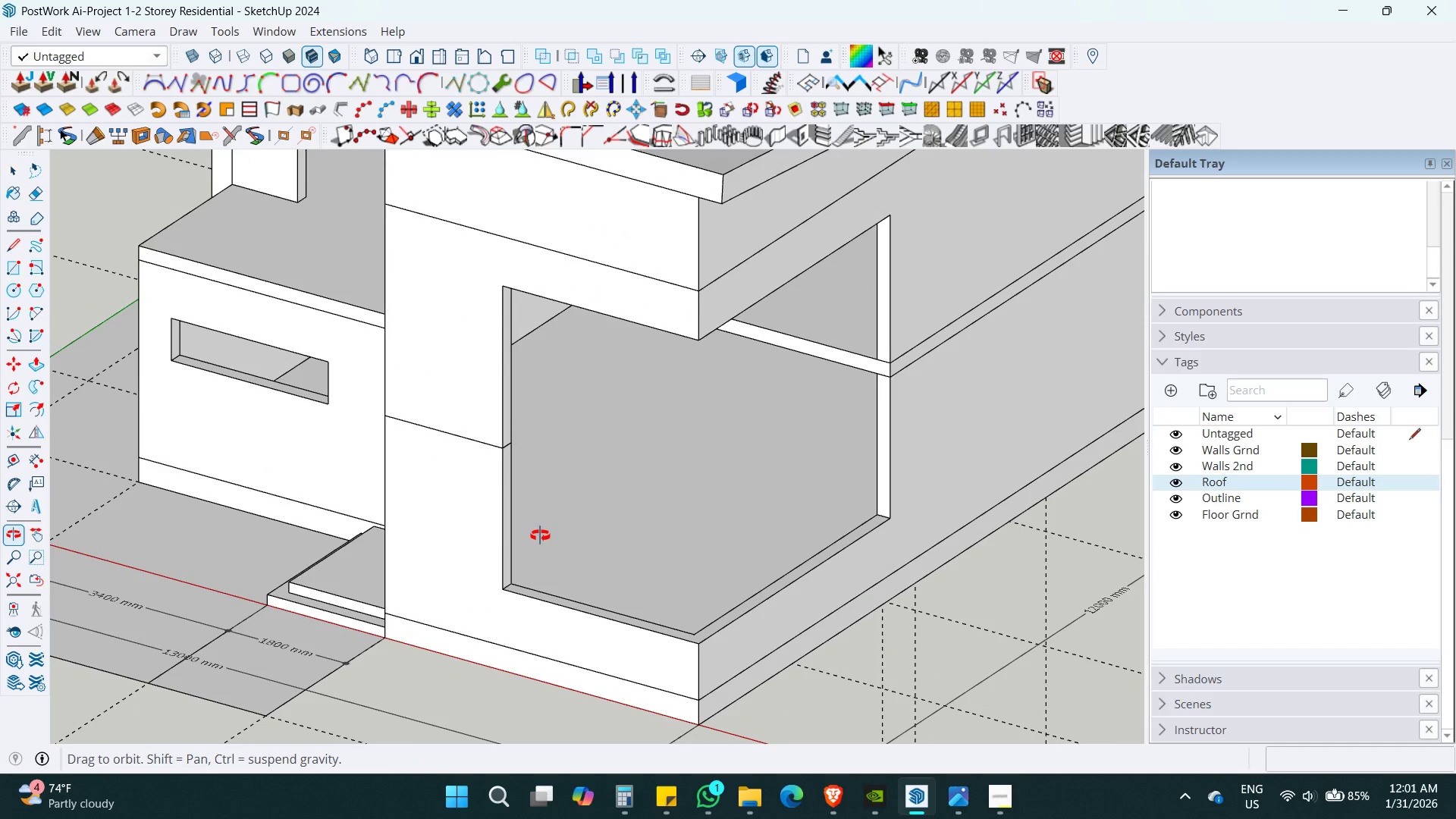 
scroll: coordinate [538, 535], scroll_direction: down, amount: 4.0
 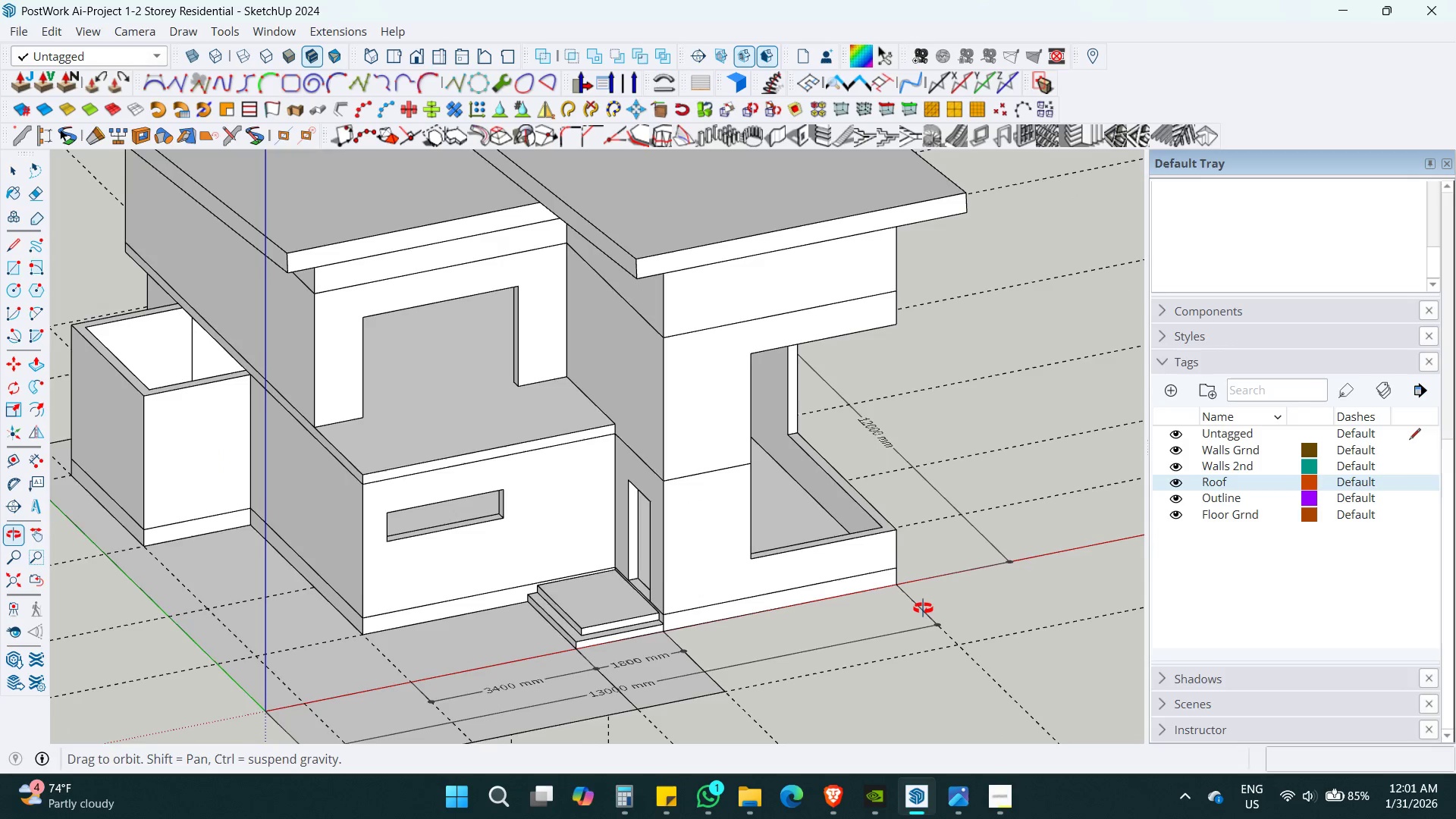 
wait(6.5)
 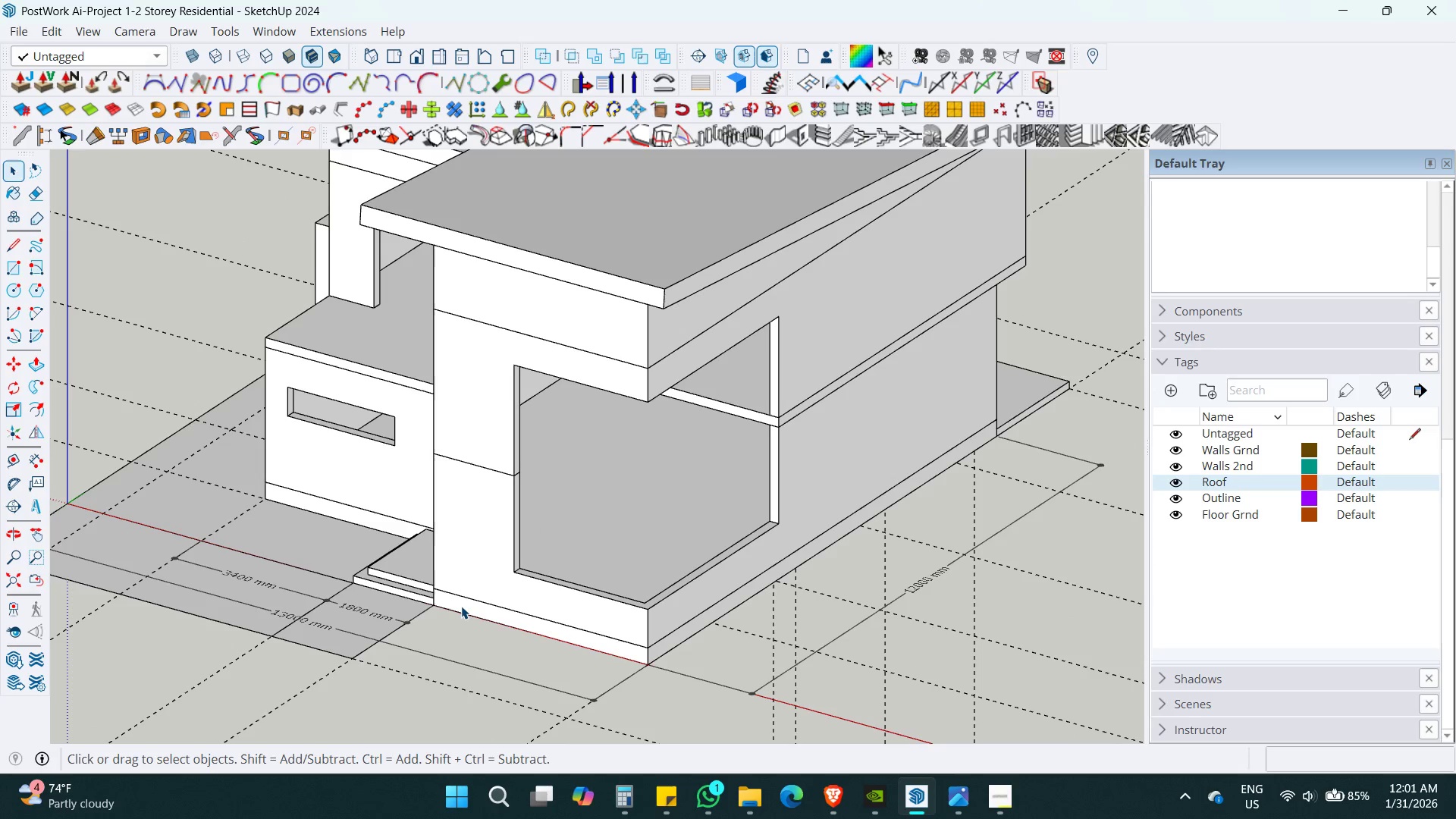 
scroll: coordinate [865, 529], scroll_direction: down, amount: 5.0
 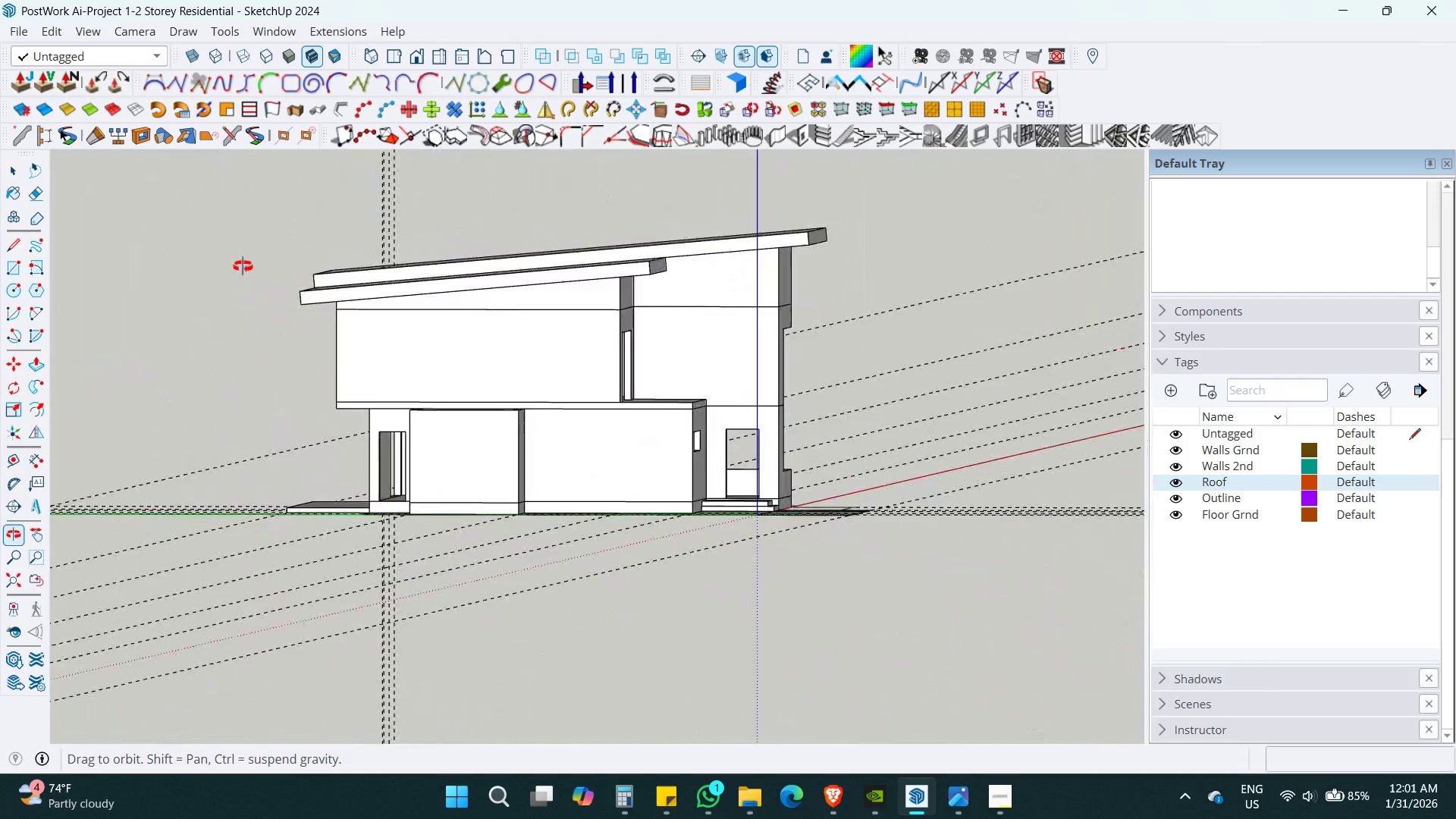 
wait(7.36)
 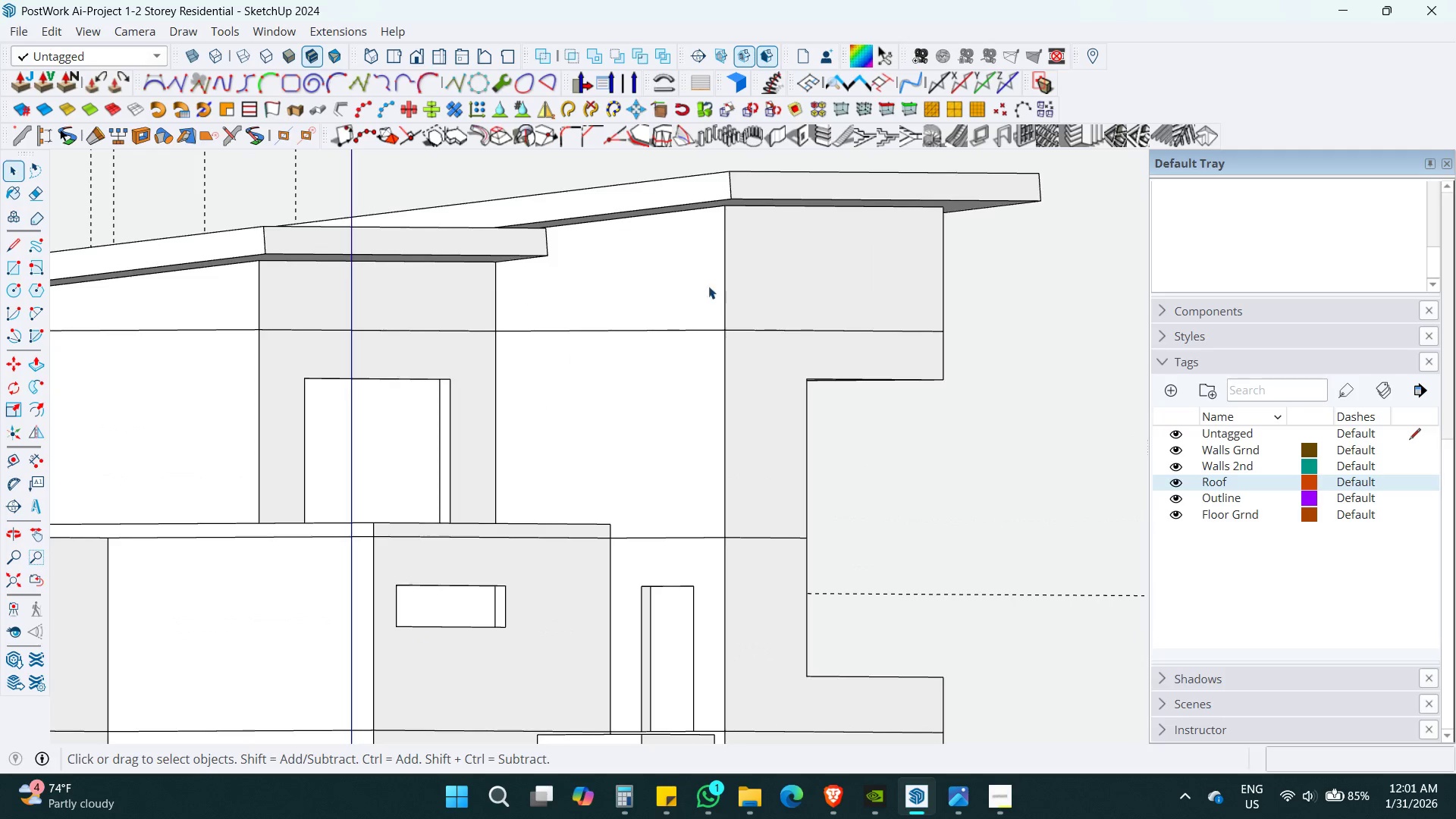 
left_click([713, 280])
 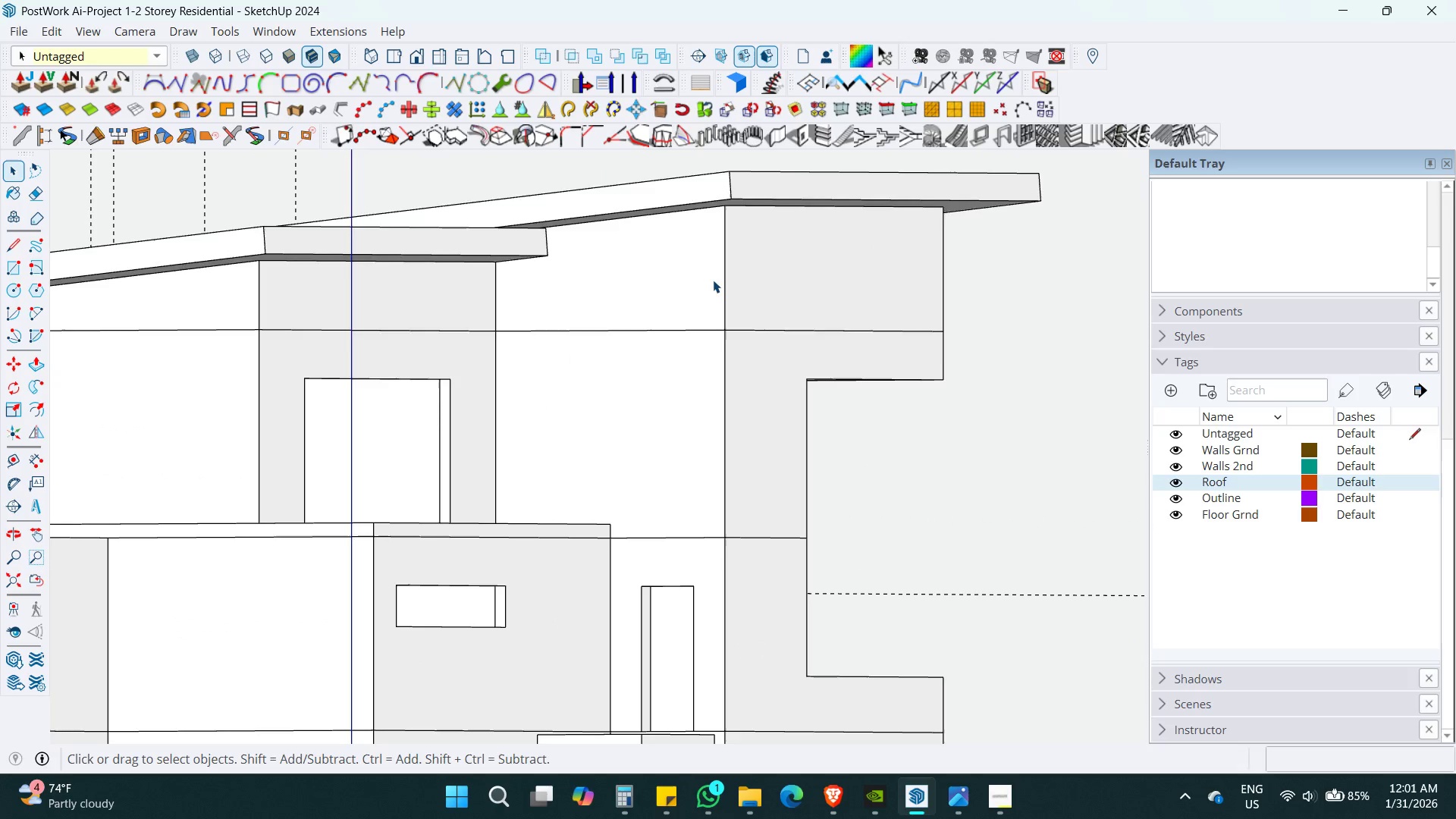 
hold_key(key=ShiftLeft, duration=0.52)
 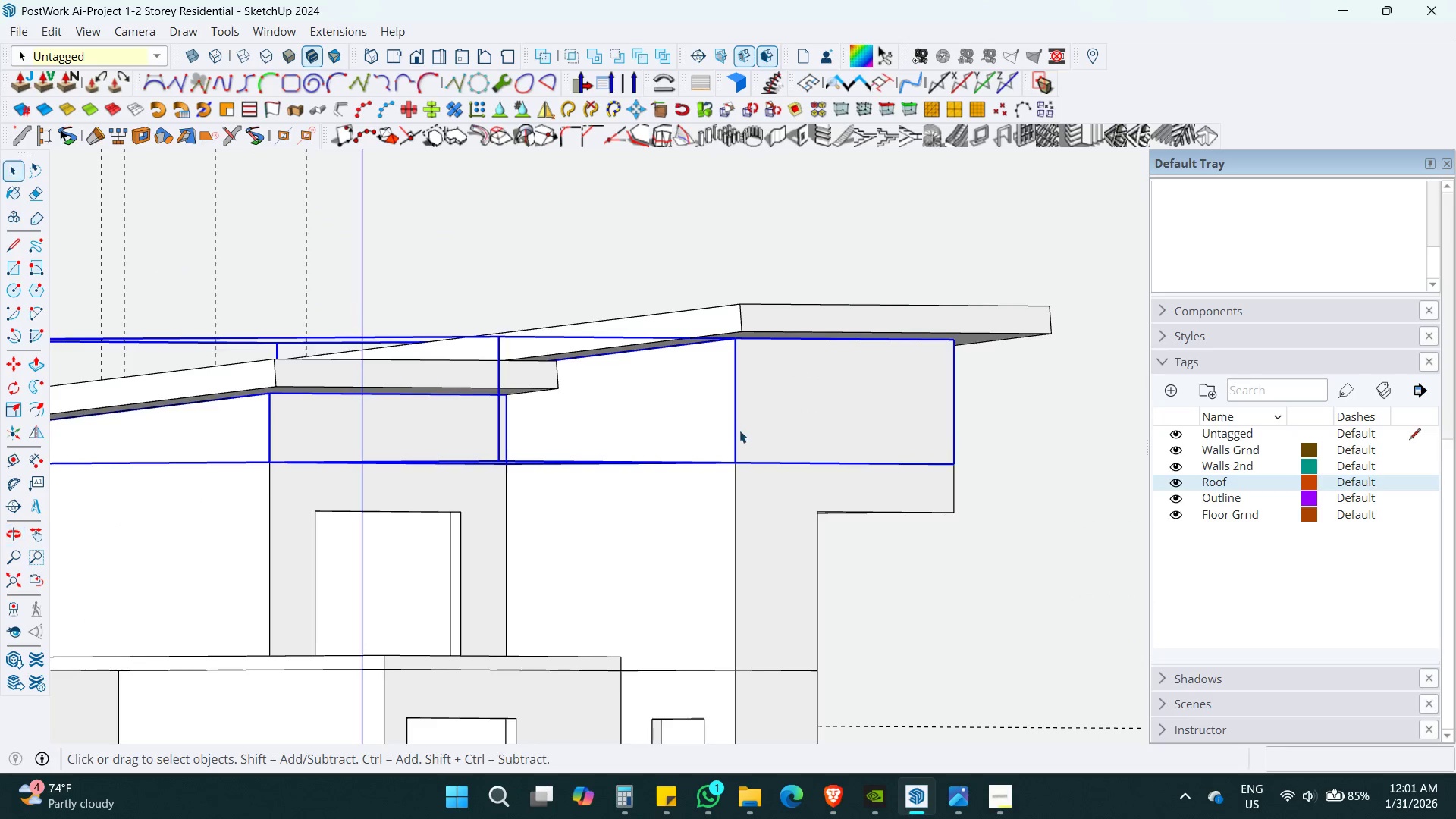 
scroll: coordinate [670, 314], scroll_direction: up, amount: 7.0
 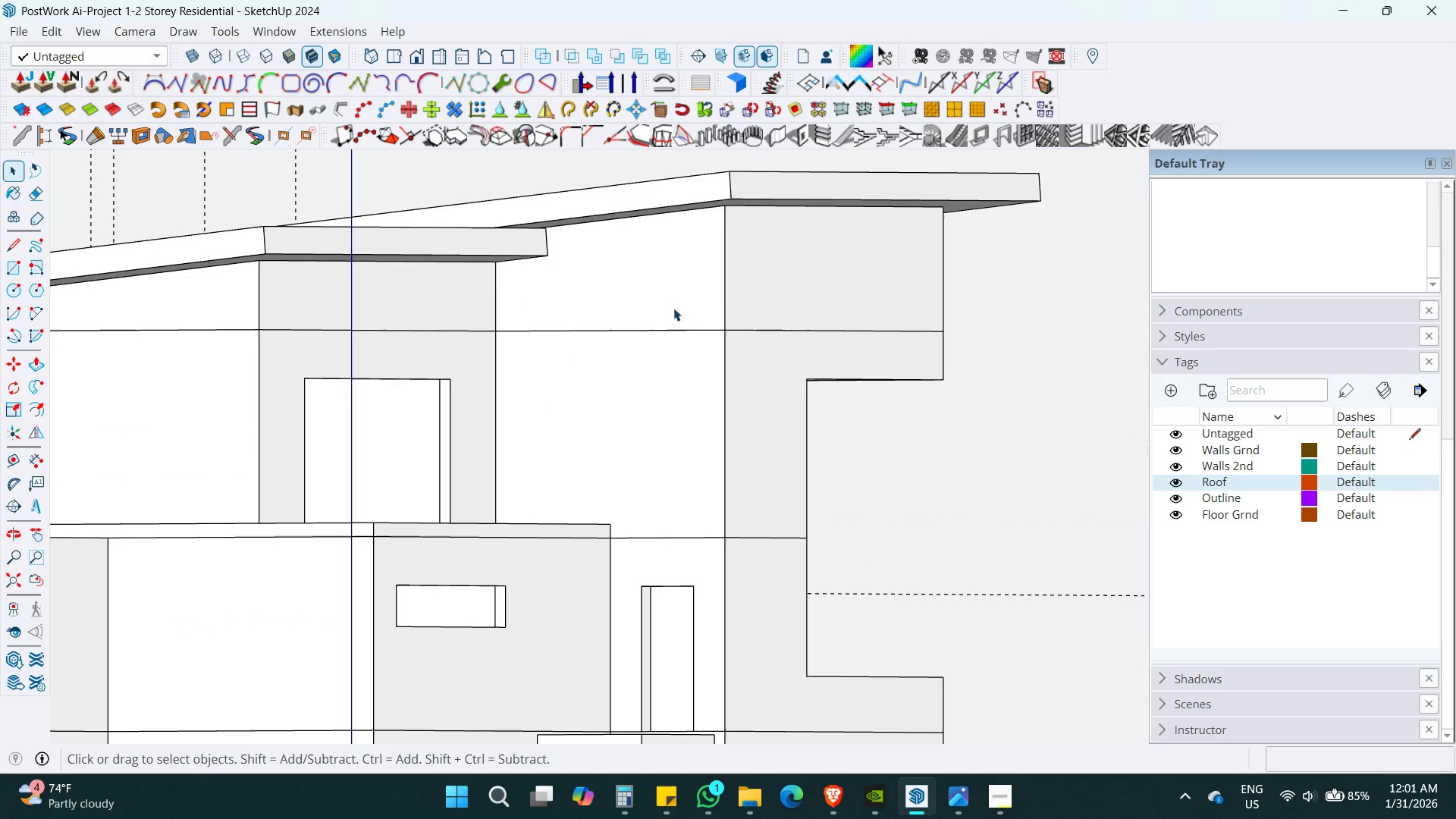 
key(M)
 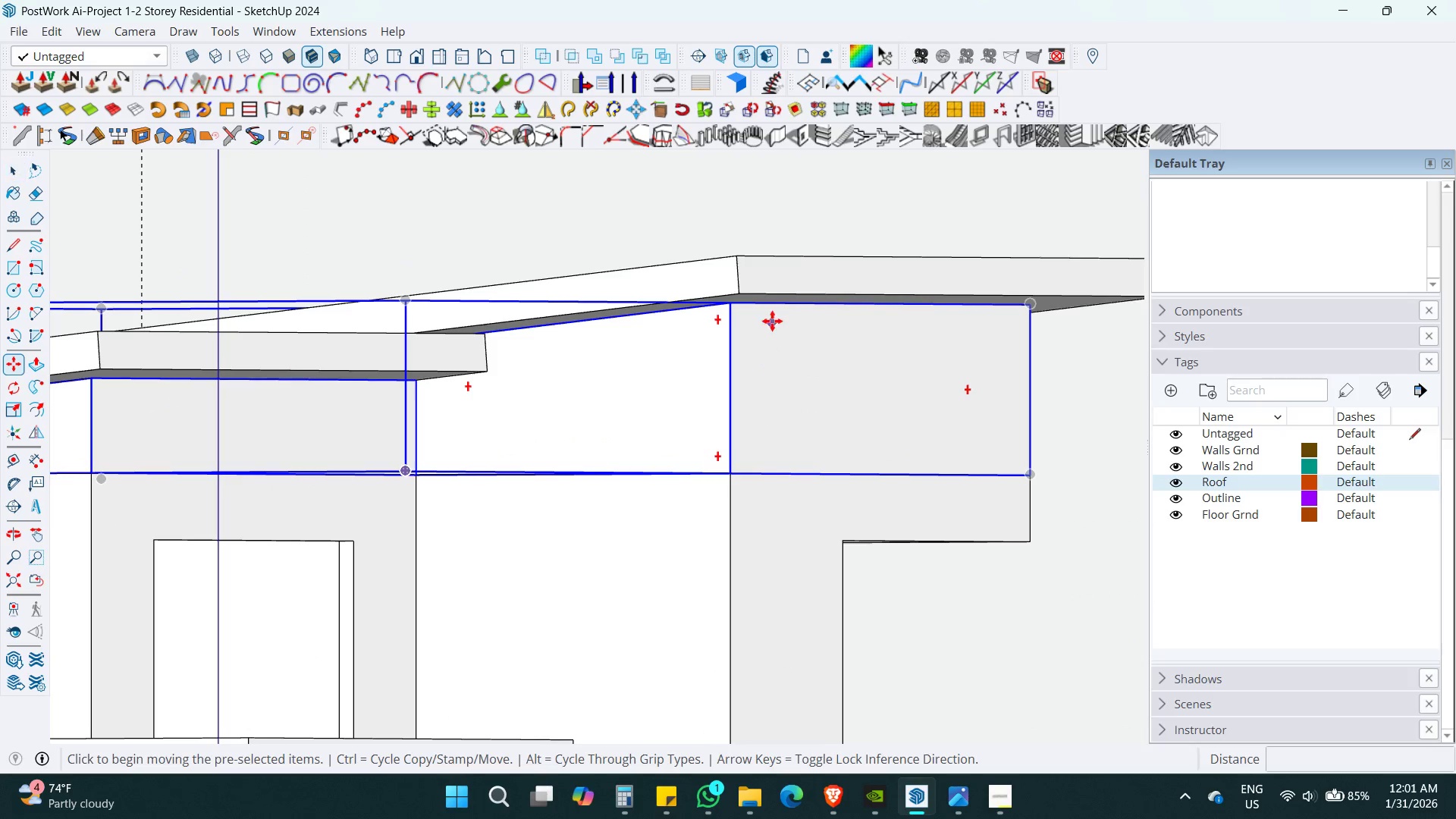 
key(Space)
 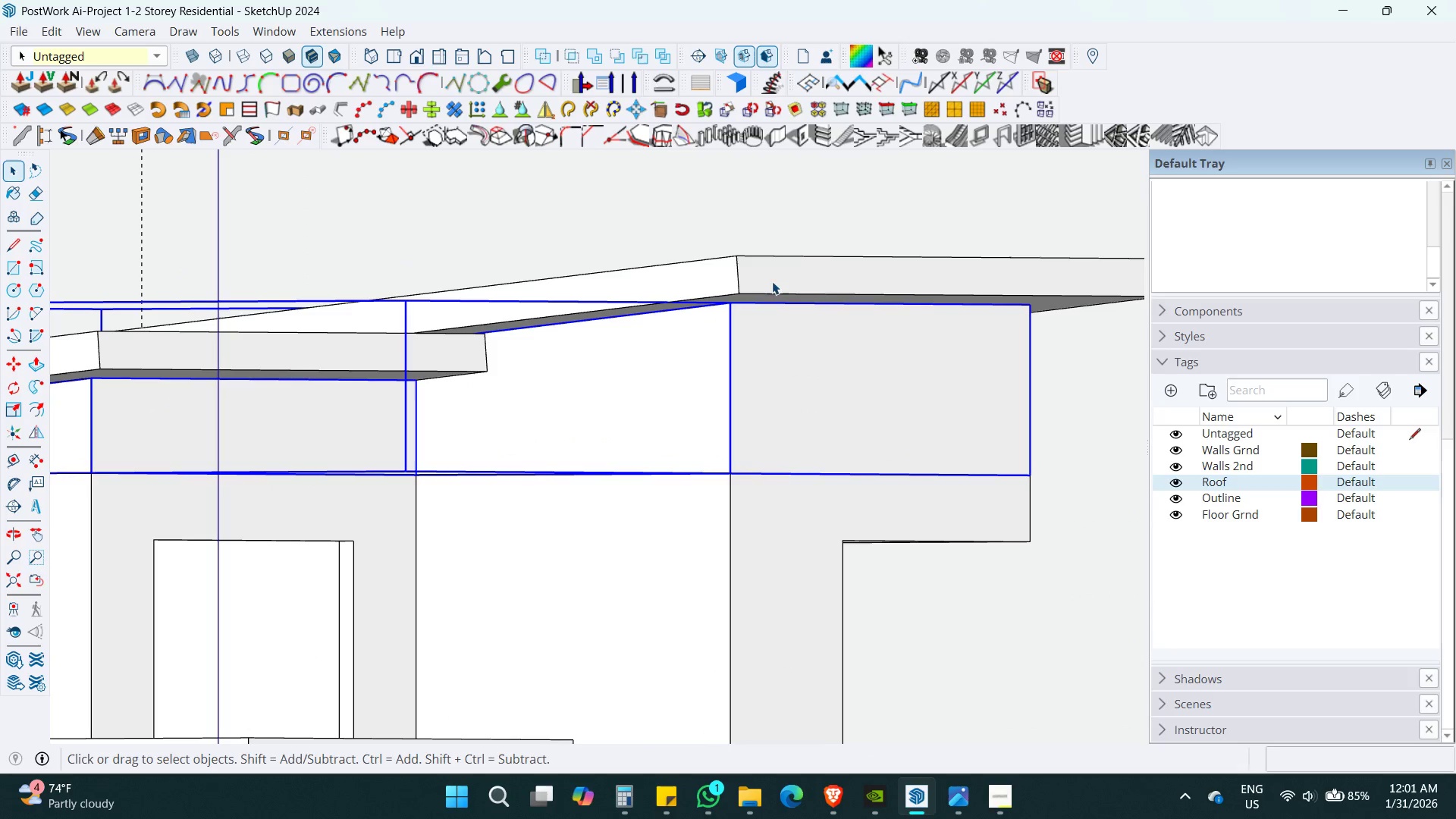 
scroll: coordinate [749, 435], scroll_direction: up, amount: 3.0
 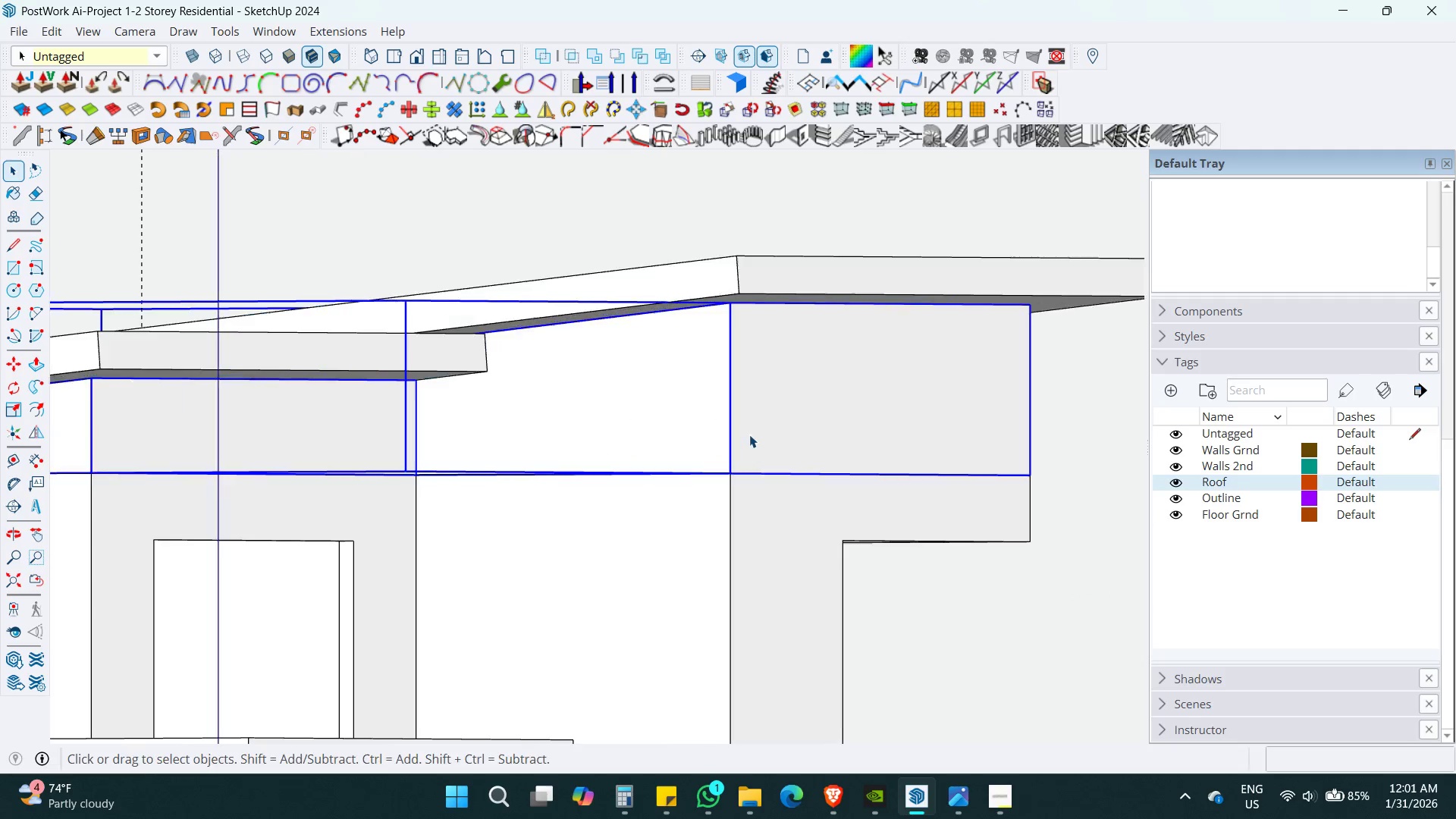 
key(Shift+ShiftLeft)
 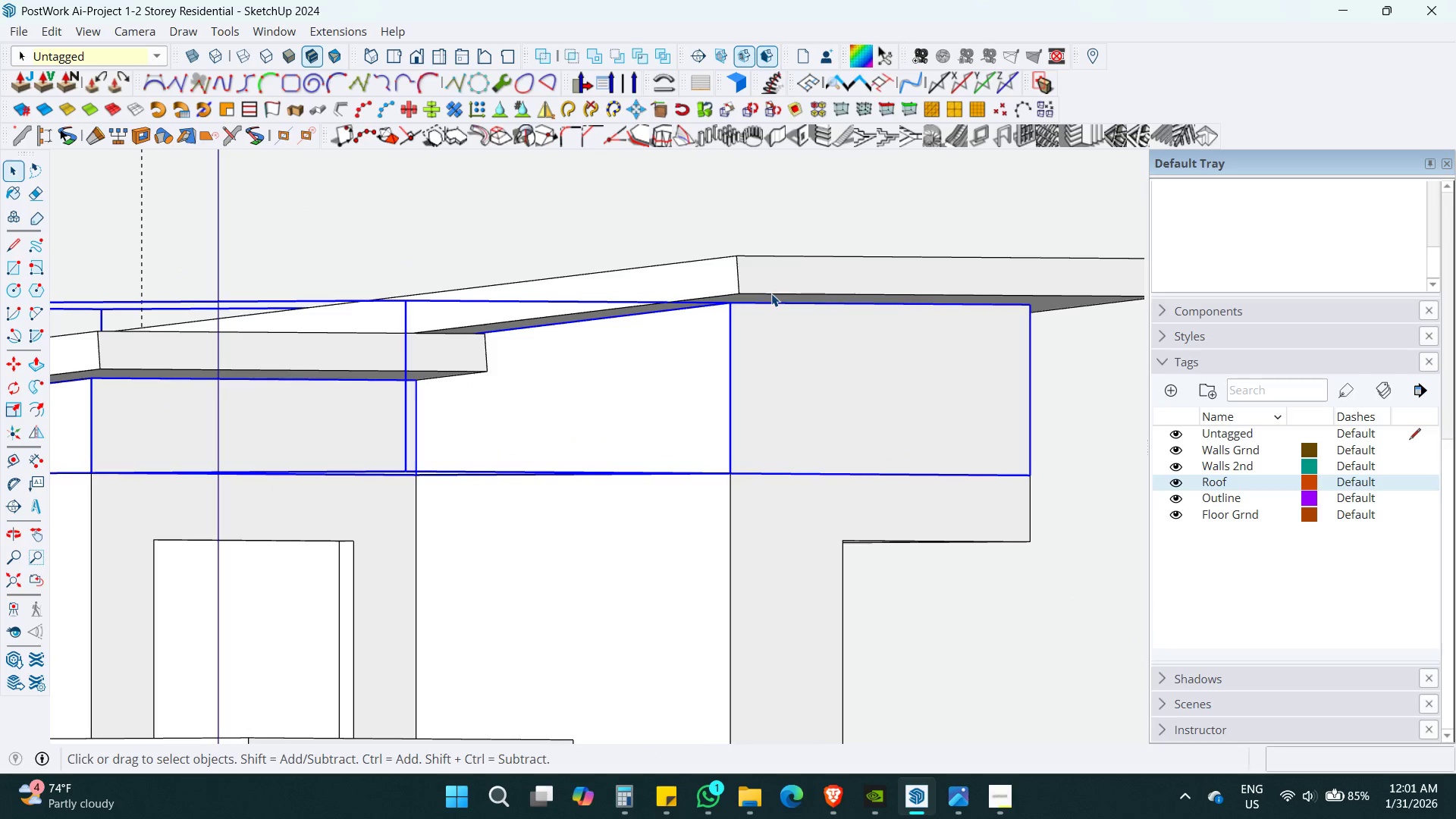 
key(Shift+ShiftLeft)
 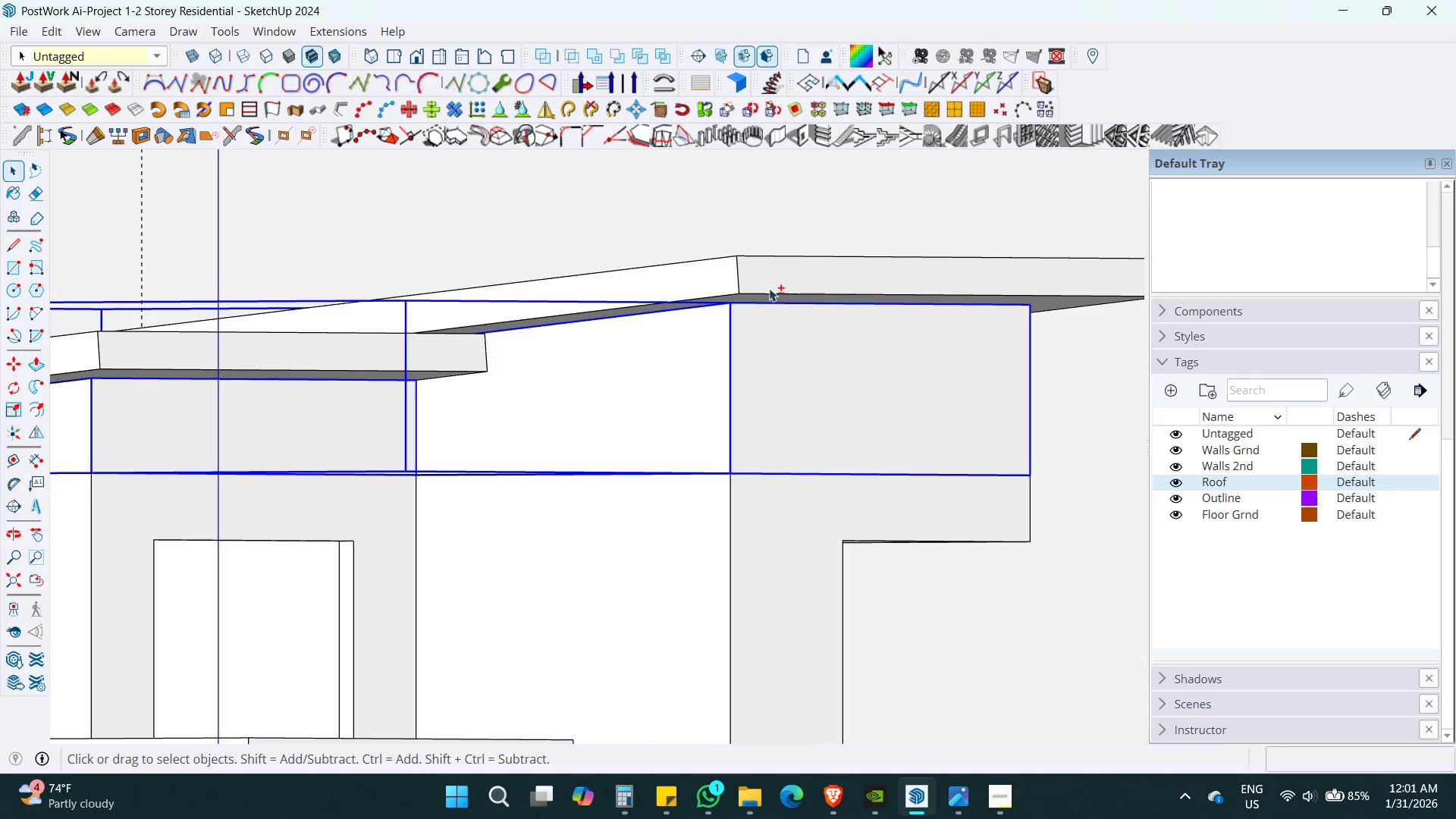 
left_click([773, 281])
 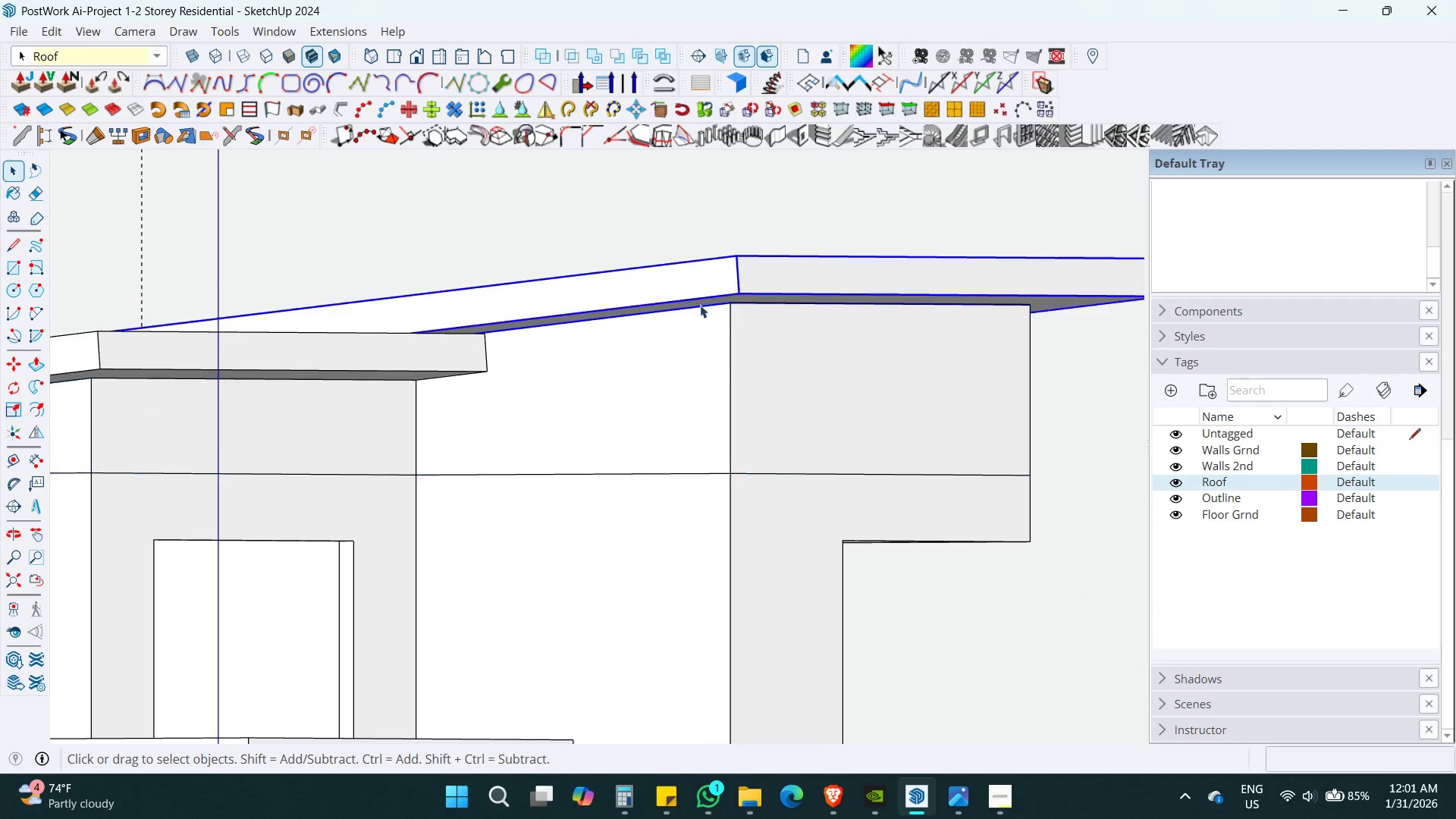 
hold_key(key=ShiftLeft, duration=0.55)
double_click([347, 366])
 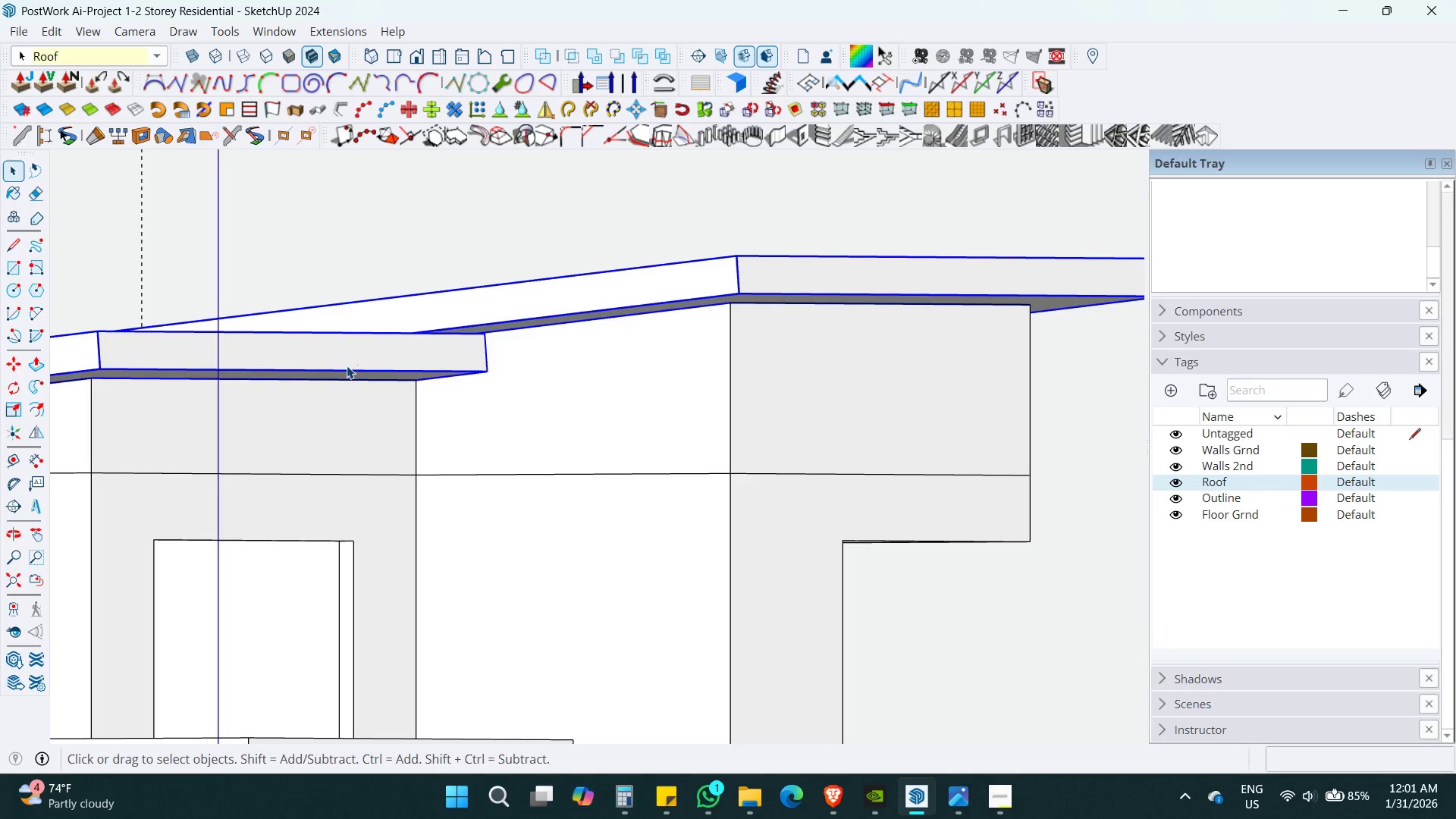 
key(Control+X)
 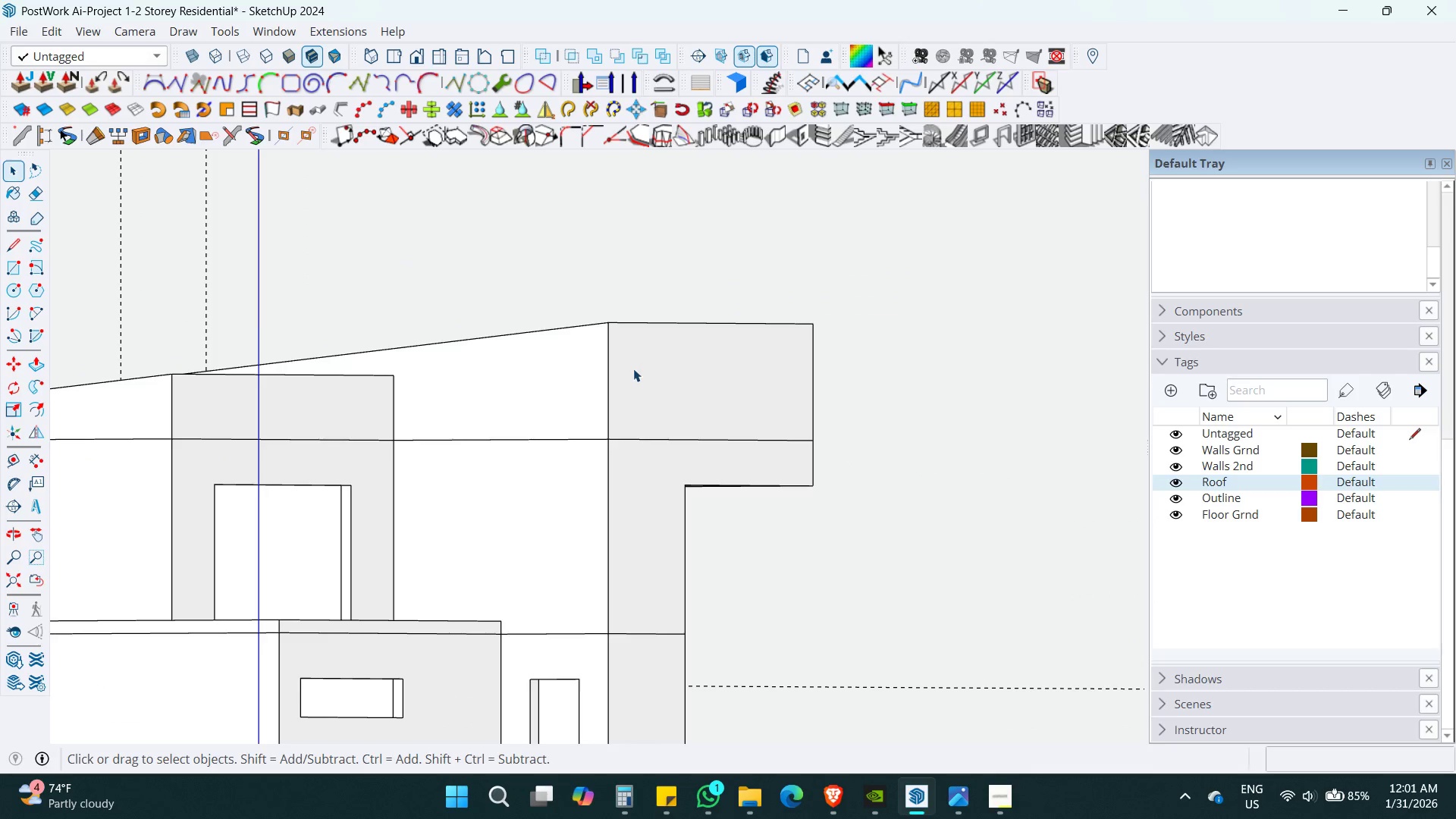 
scroll: coordinate [345, 366], scroll_direction: down, amount: 4.0
 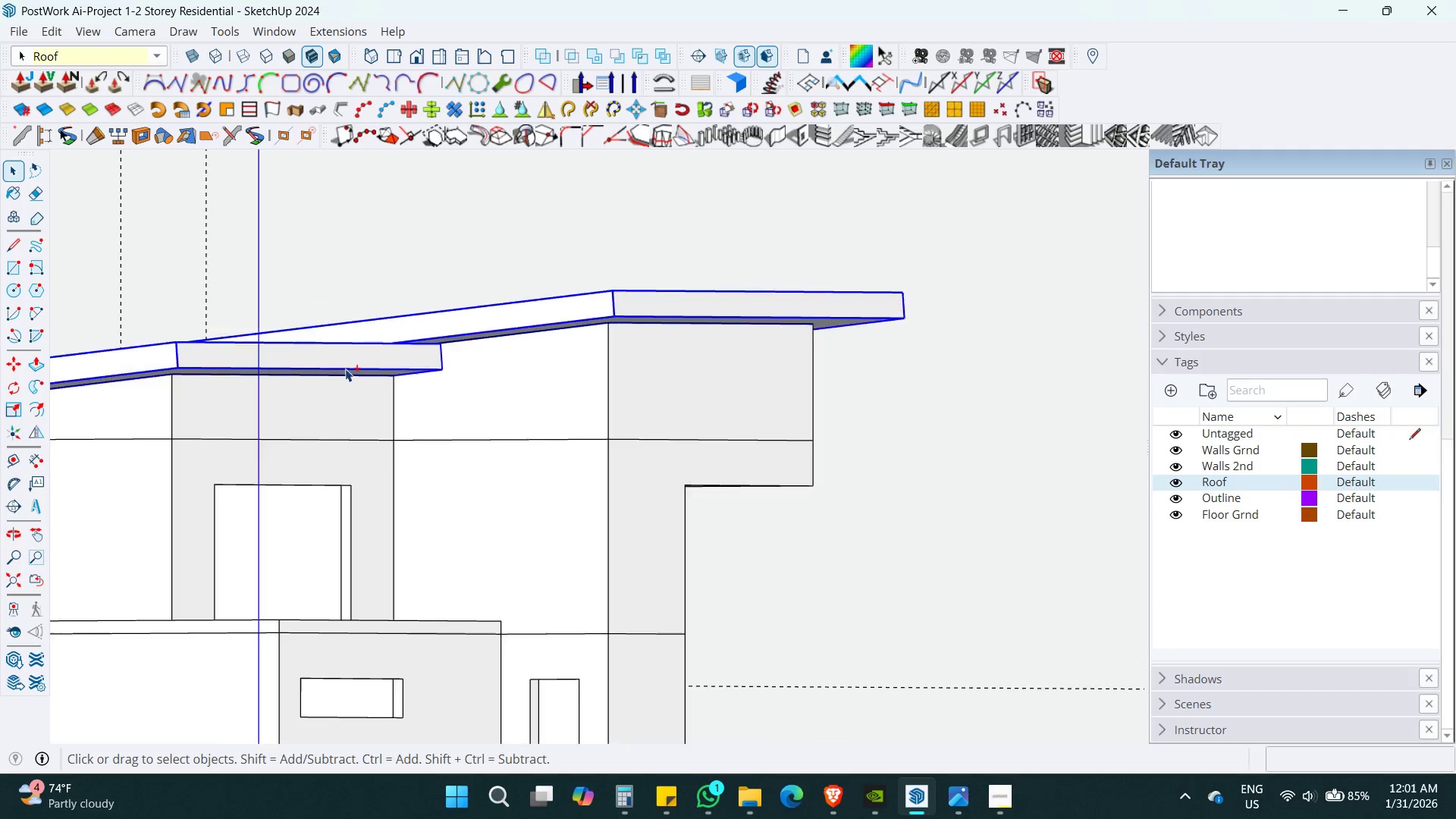 
double_click([633, 369])
 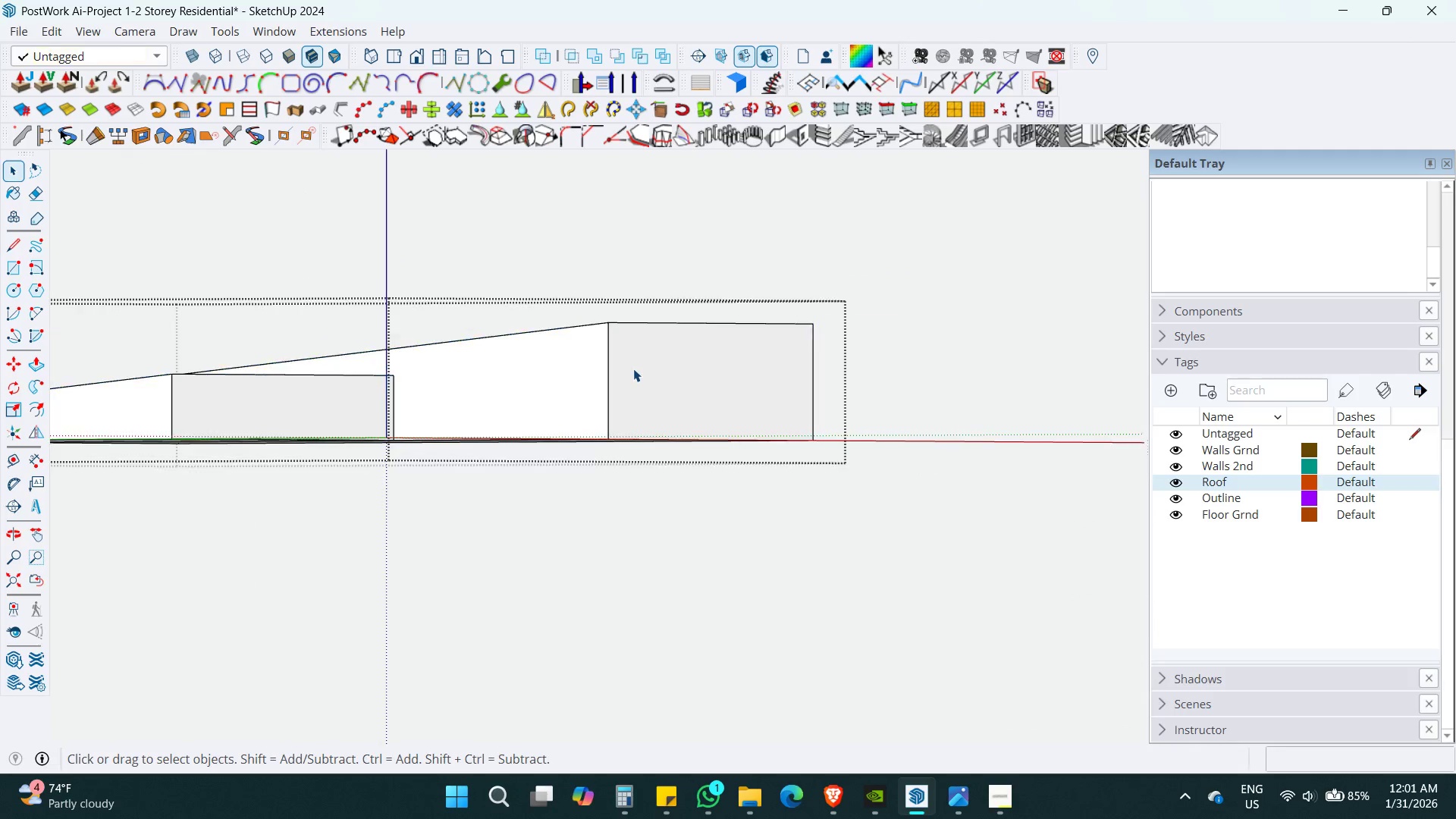 
key(Alt+V)
 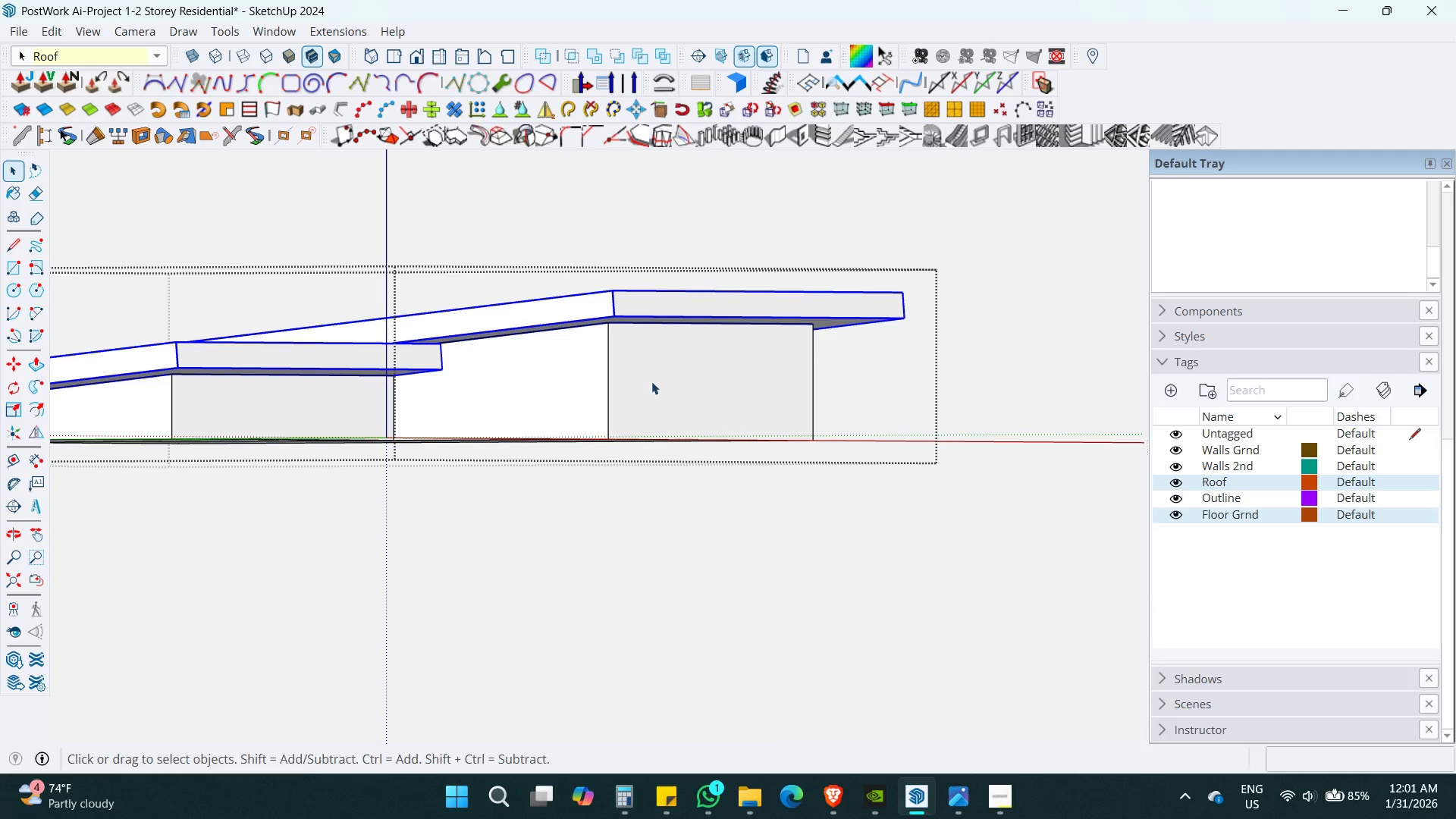 
key(Shift+ShiftLeft)
 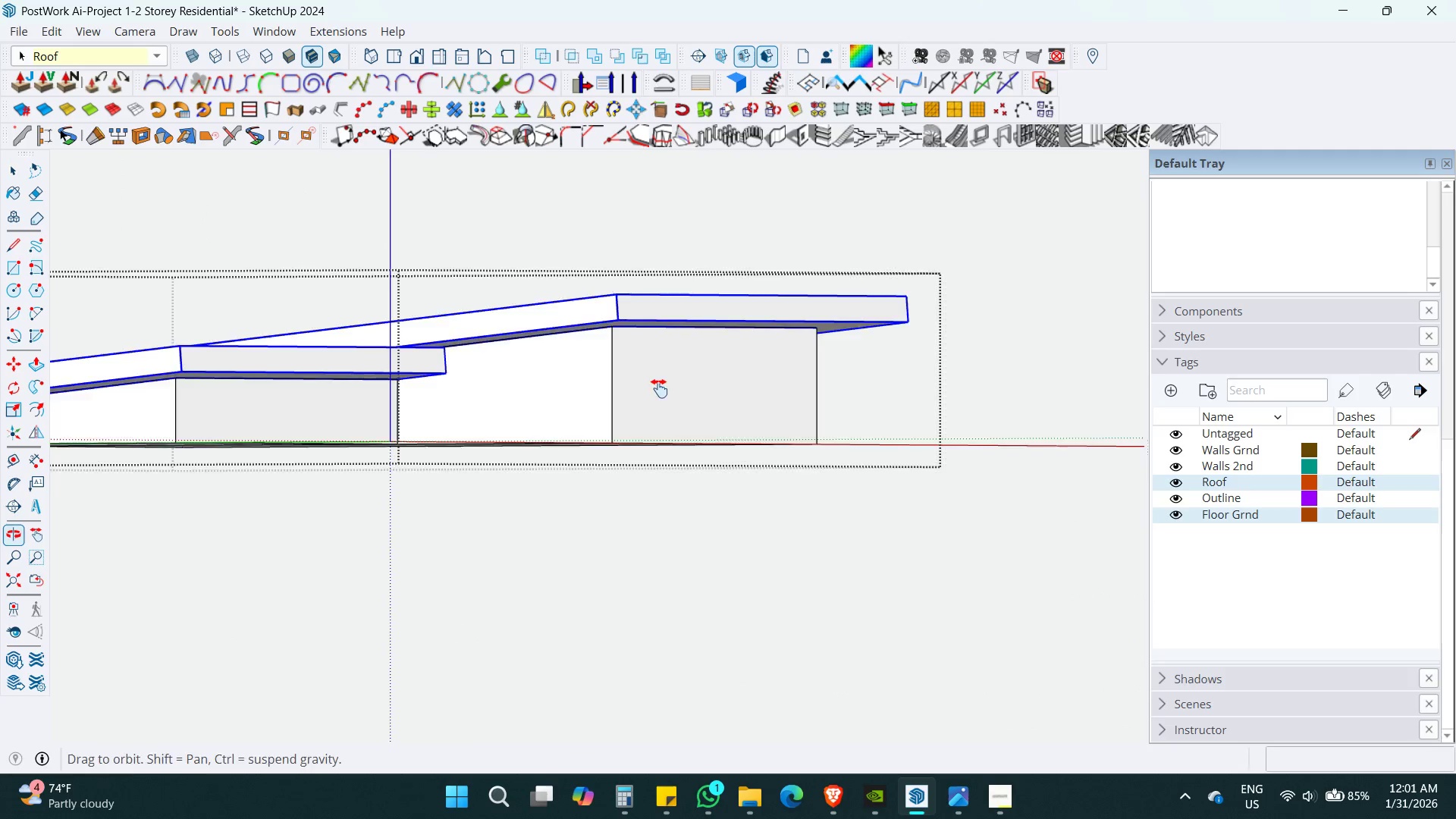 
key(Space)
 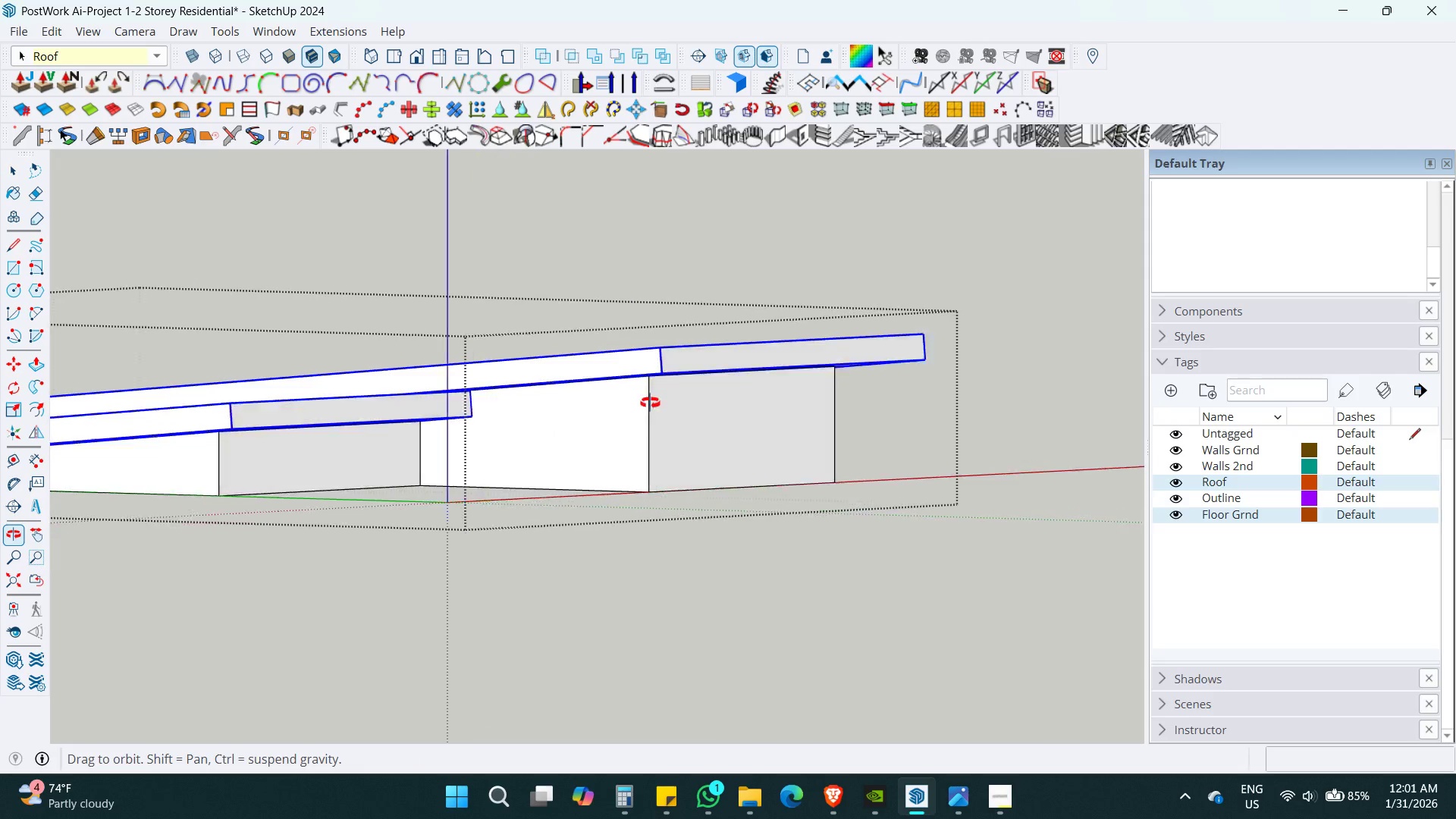 
left_click([592, 416])
 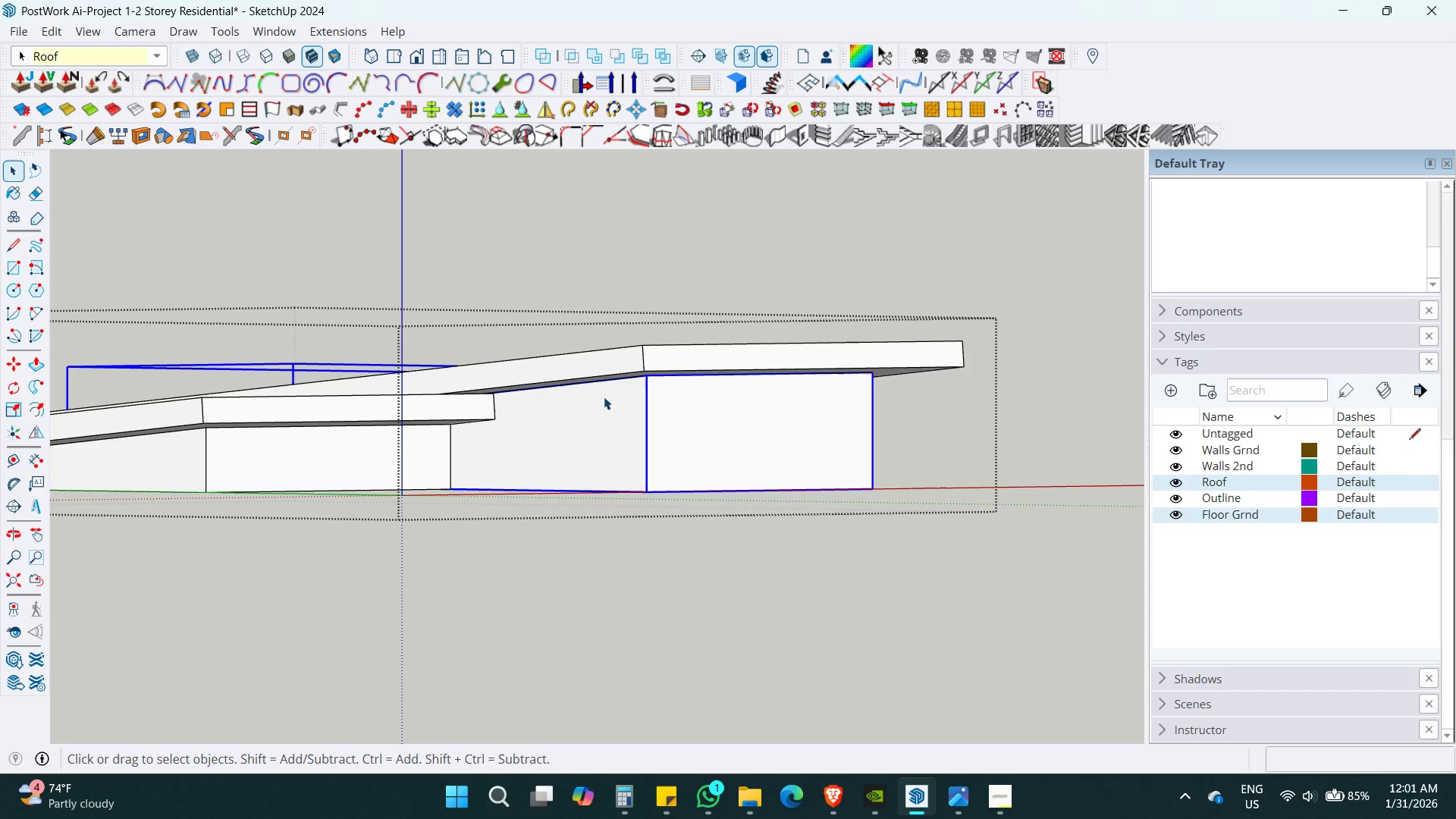 
hold_key(key=ShiftLeft, duration=0.94)
double_click([620, 366])
 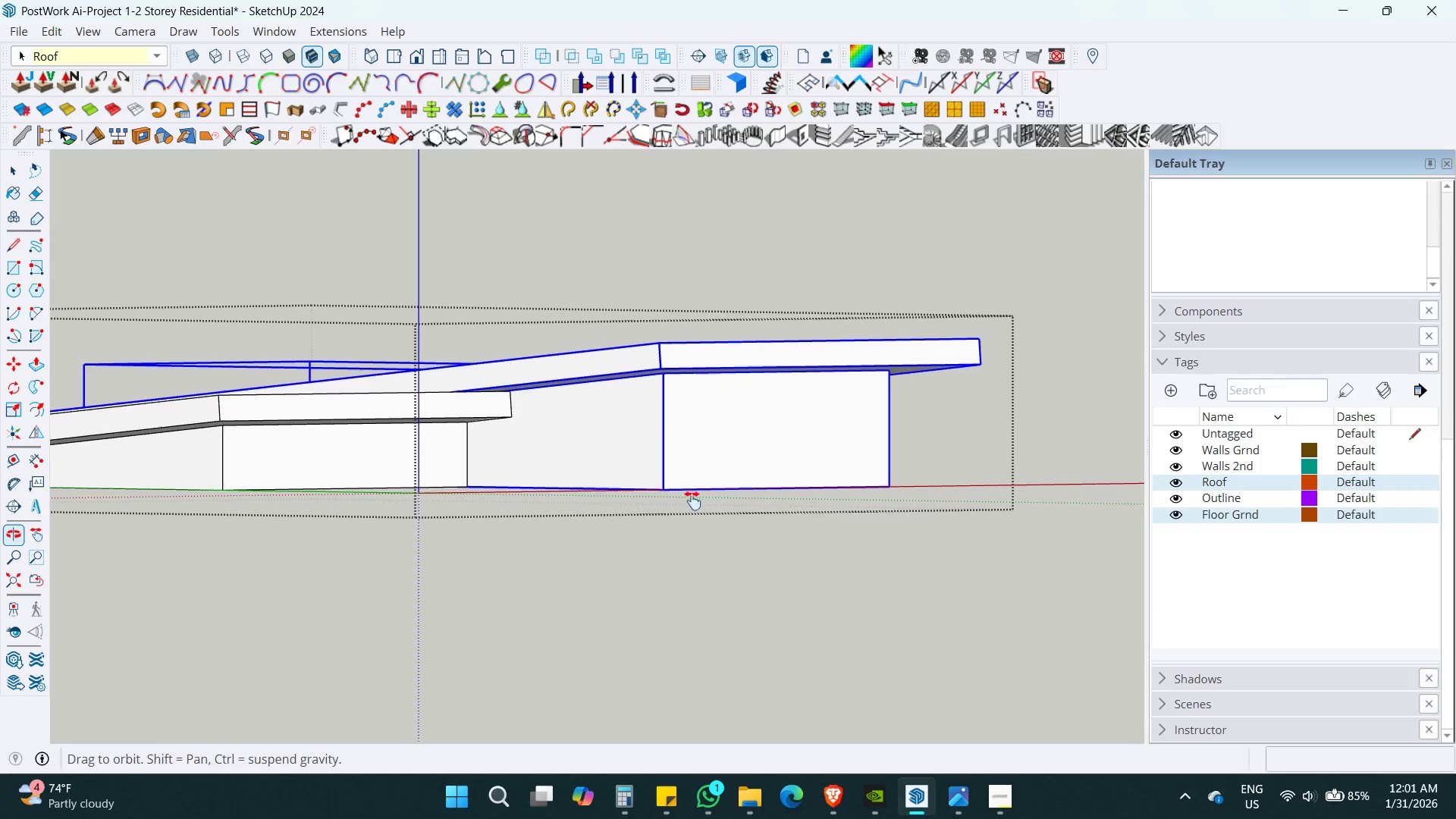 
key(M)
 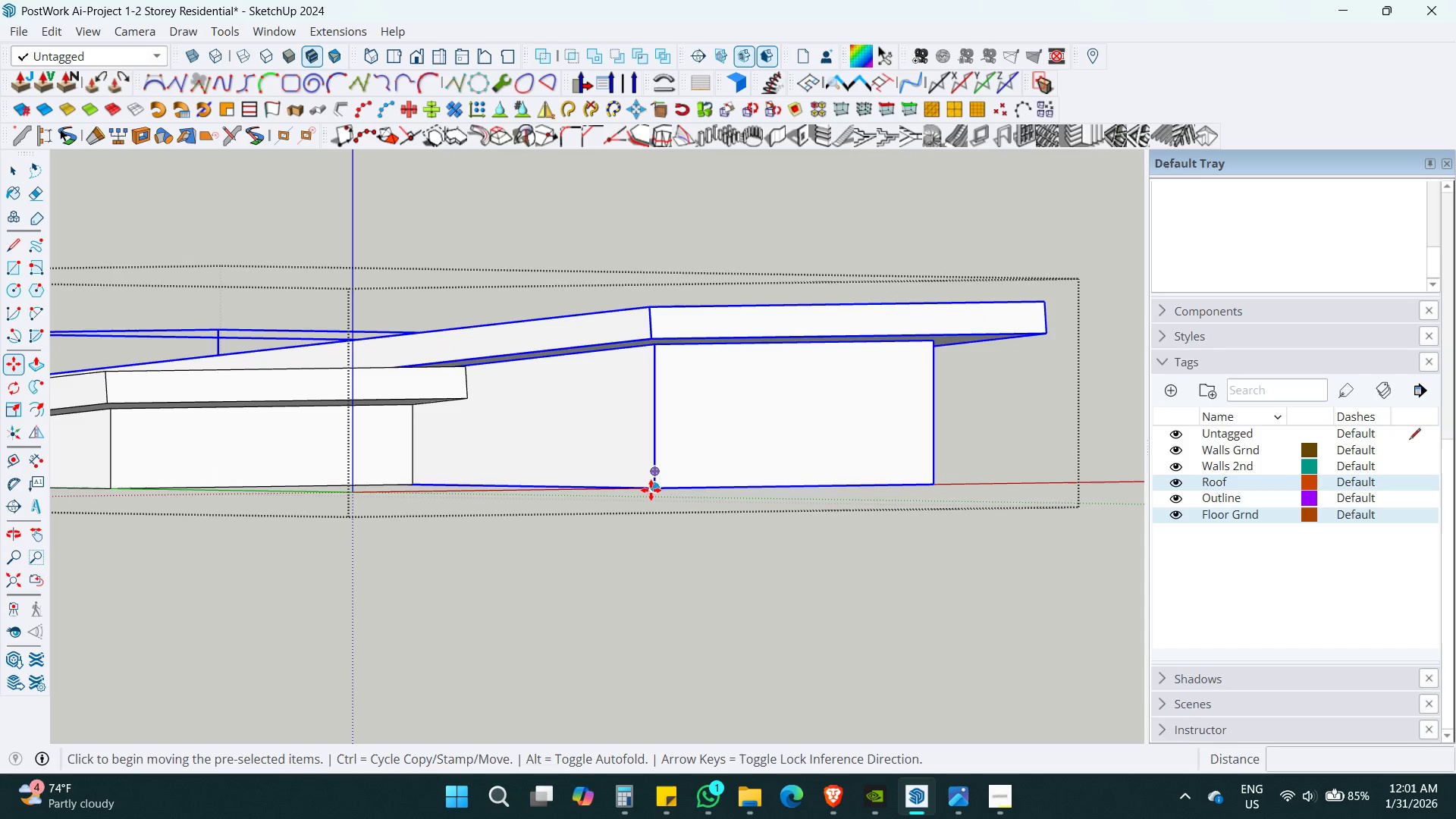 
scroll: coordinate [704, 492], scroll_direction: up, amount: 2.0
 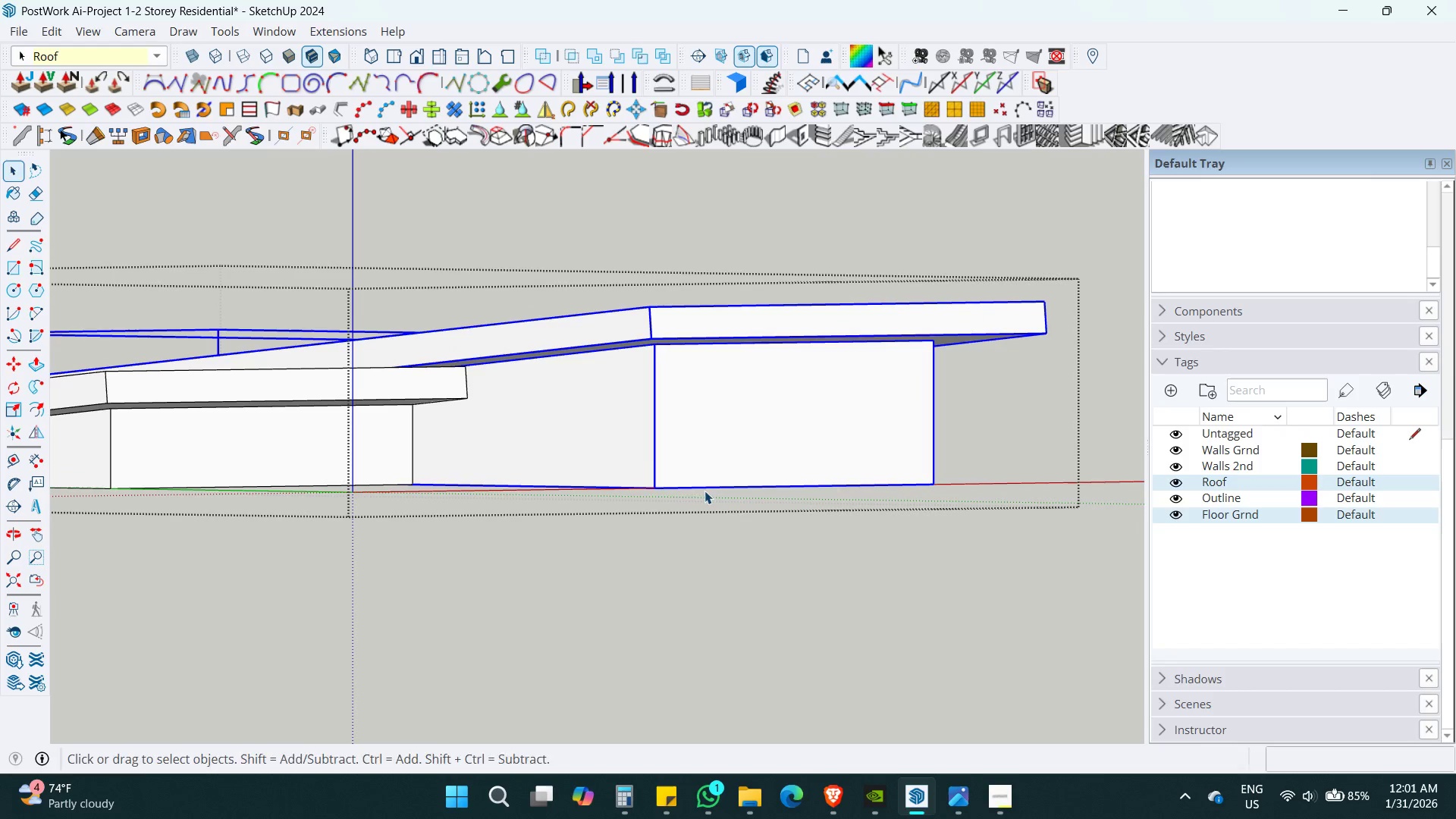 
left_click([654, 488])
 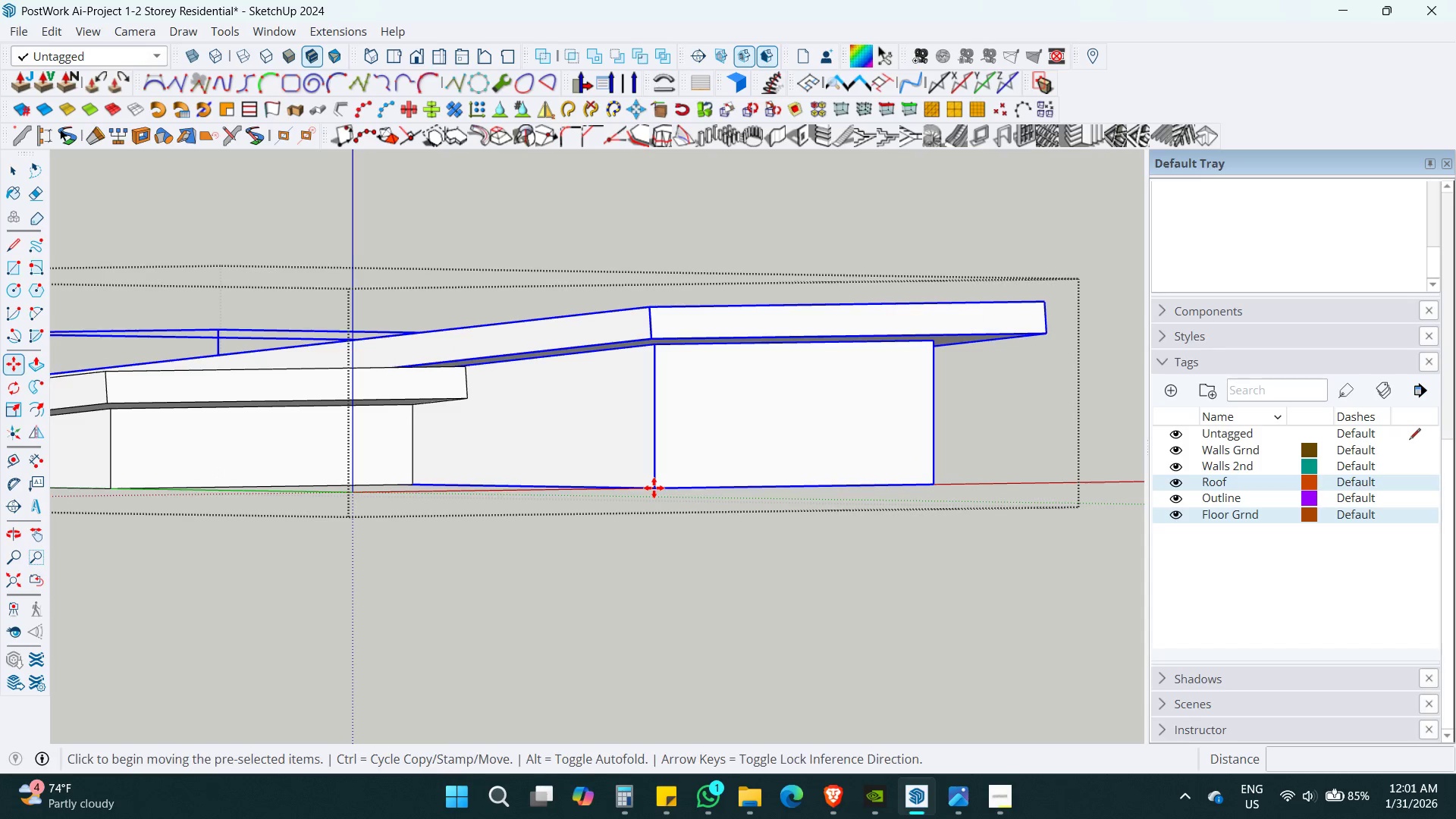 
key(ArrowUp)
 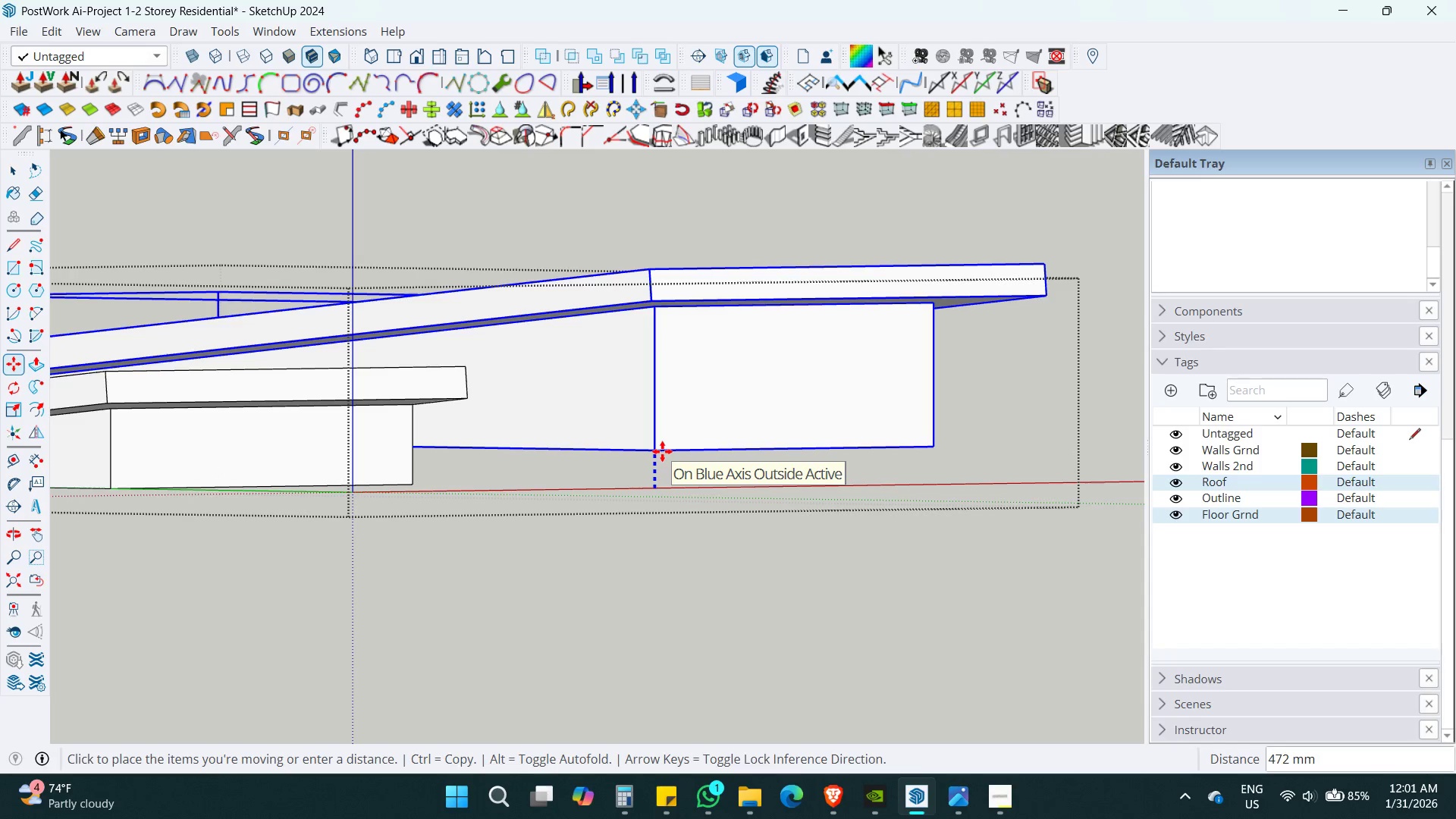 
key(Numpad4)
 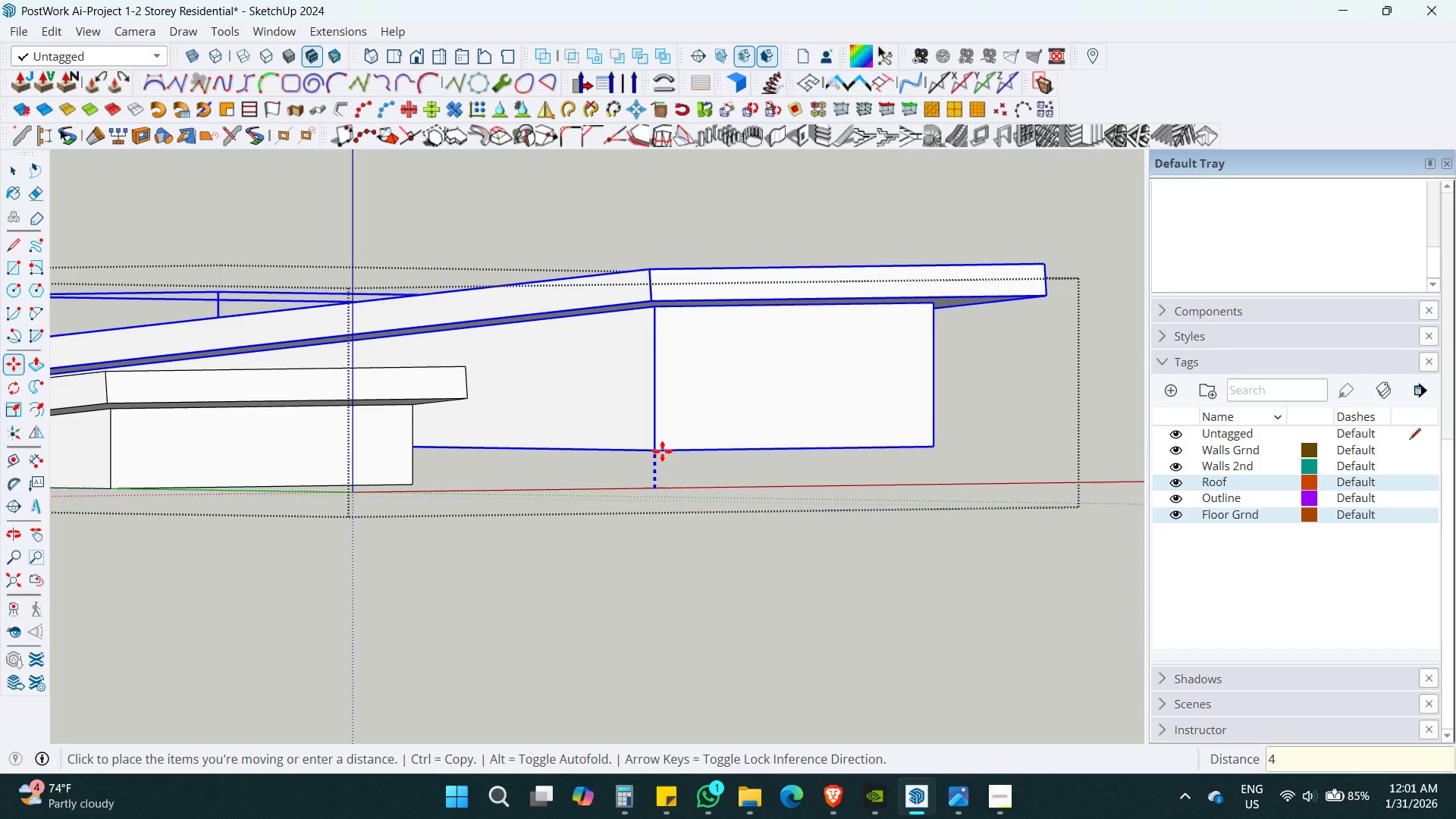 
key(Numpad0)
 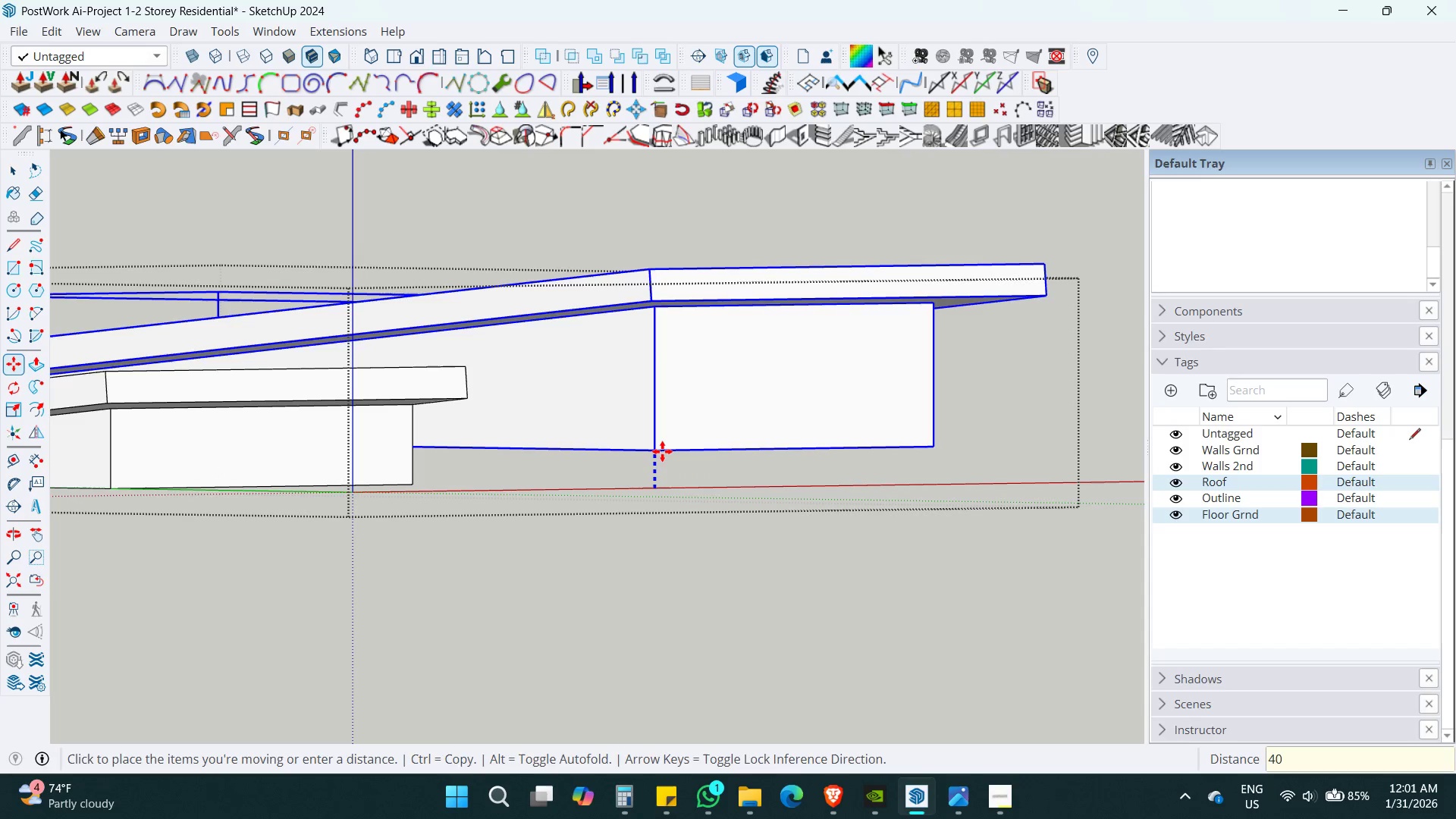 
key(Numpad0)
 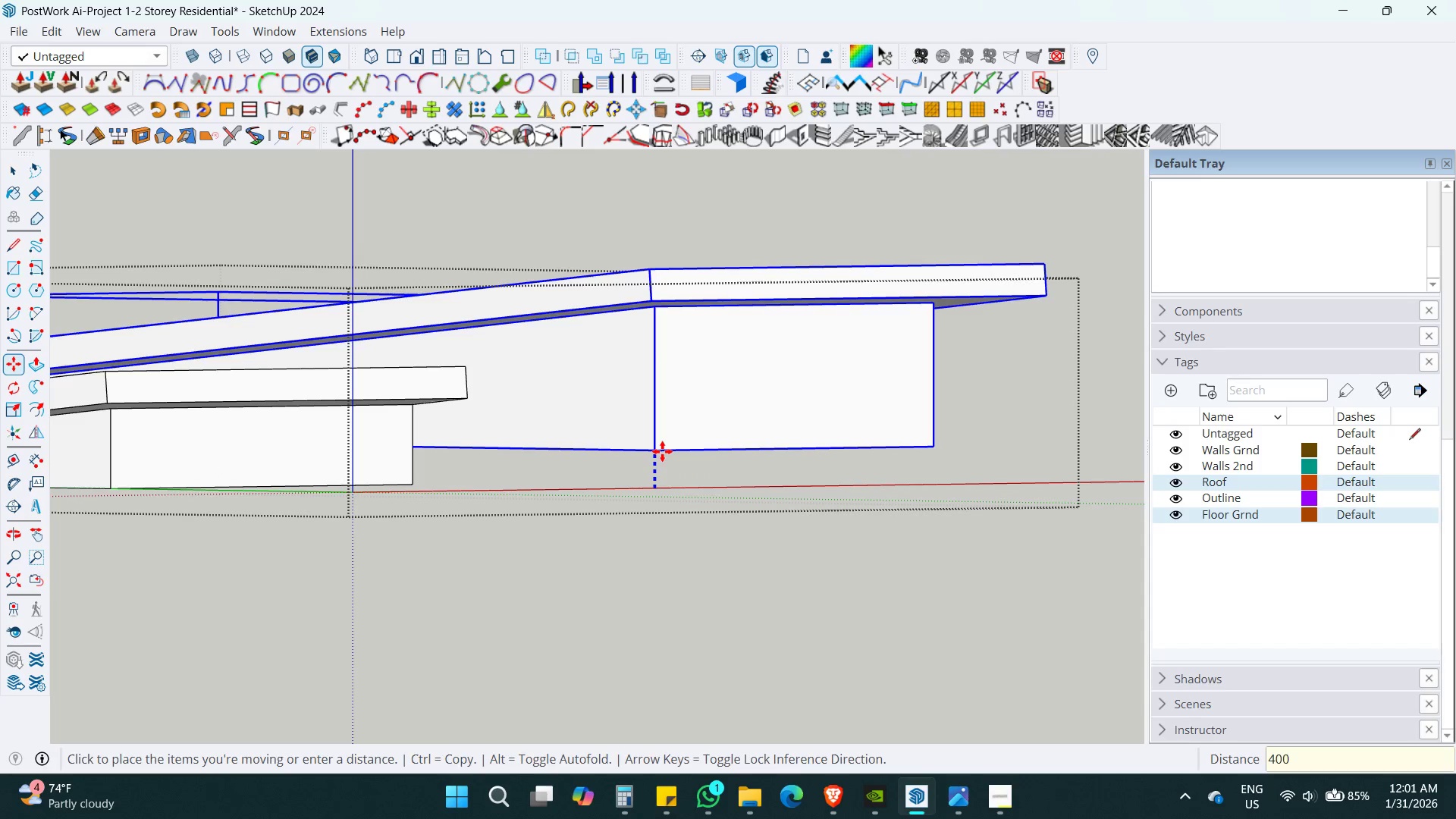 
key(Enter)
 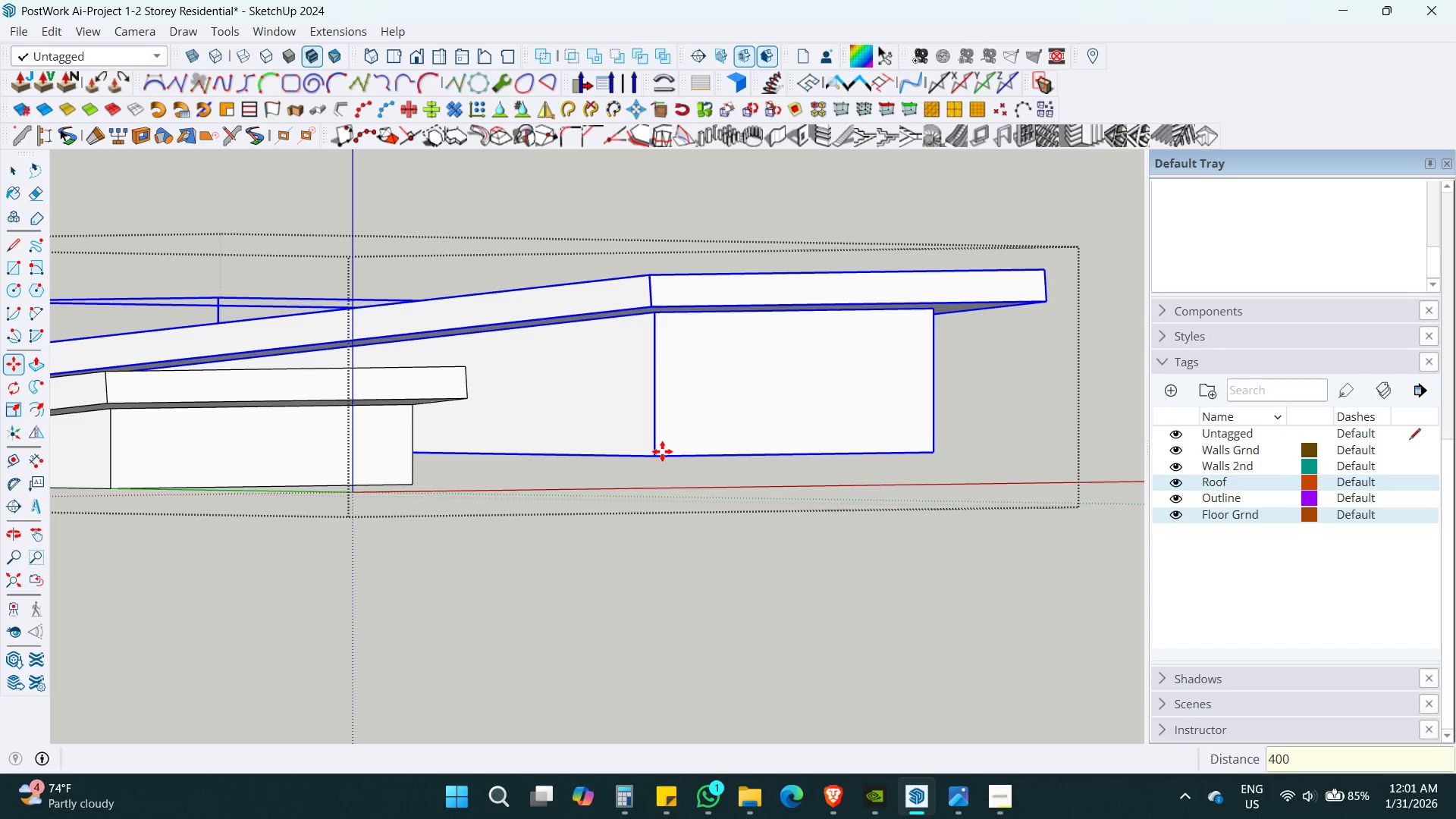 
key(Space)
 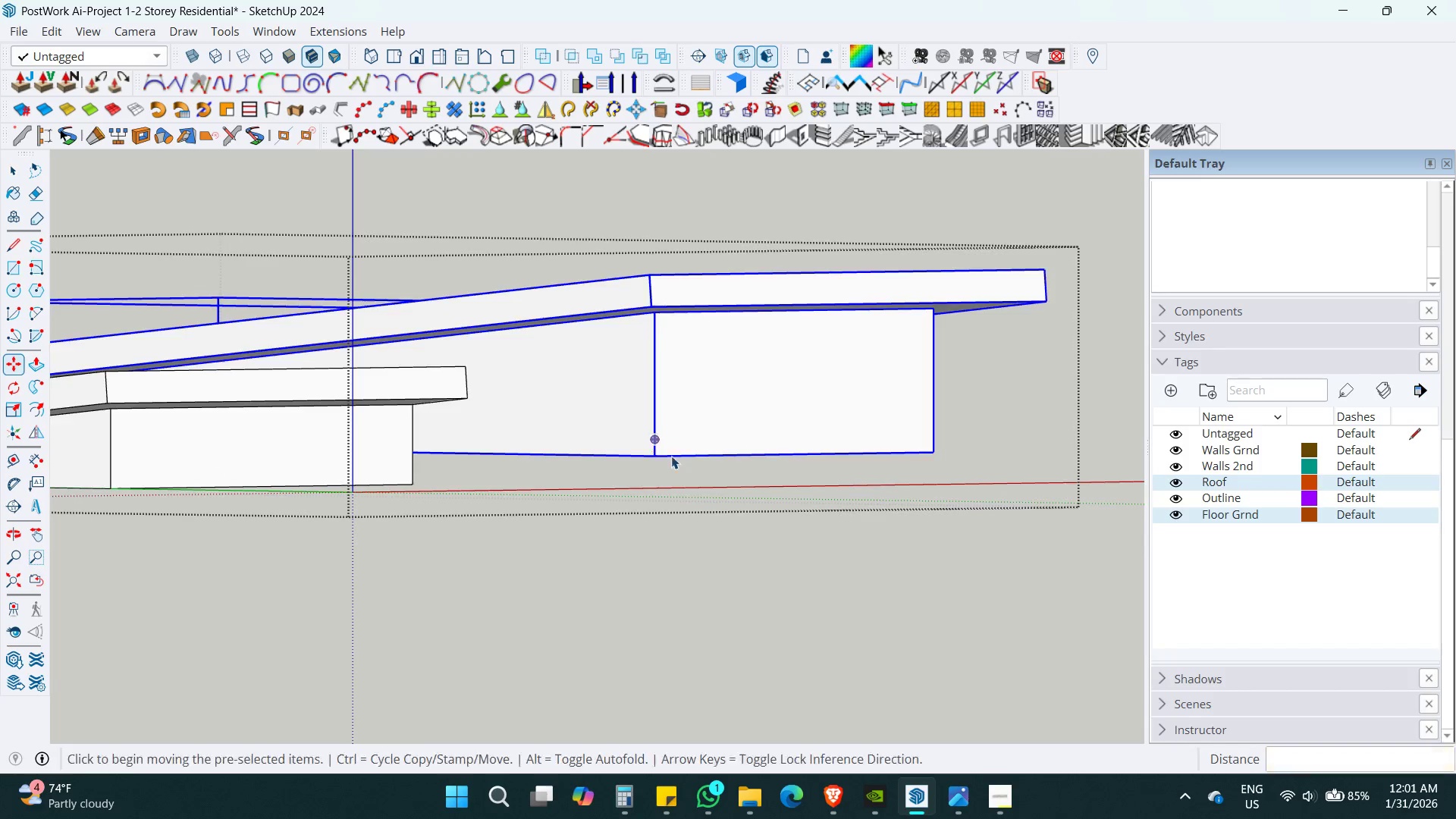 
scroll: coordinate [679, 477], scroll_direction: down, amount: 4.0
 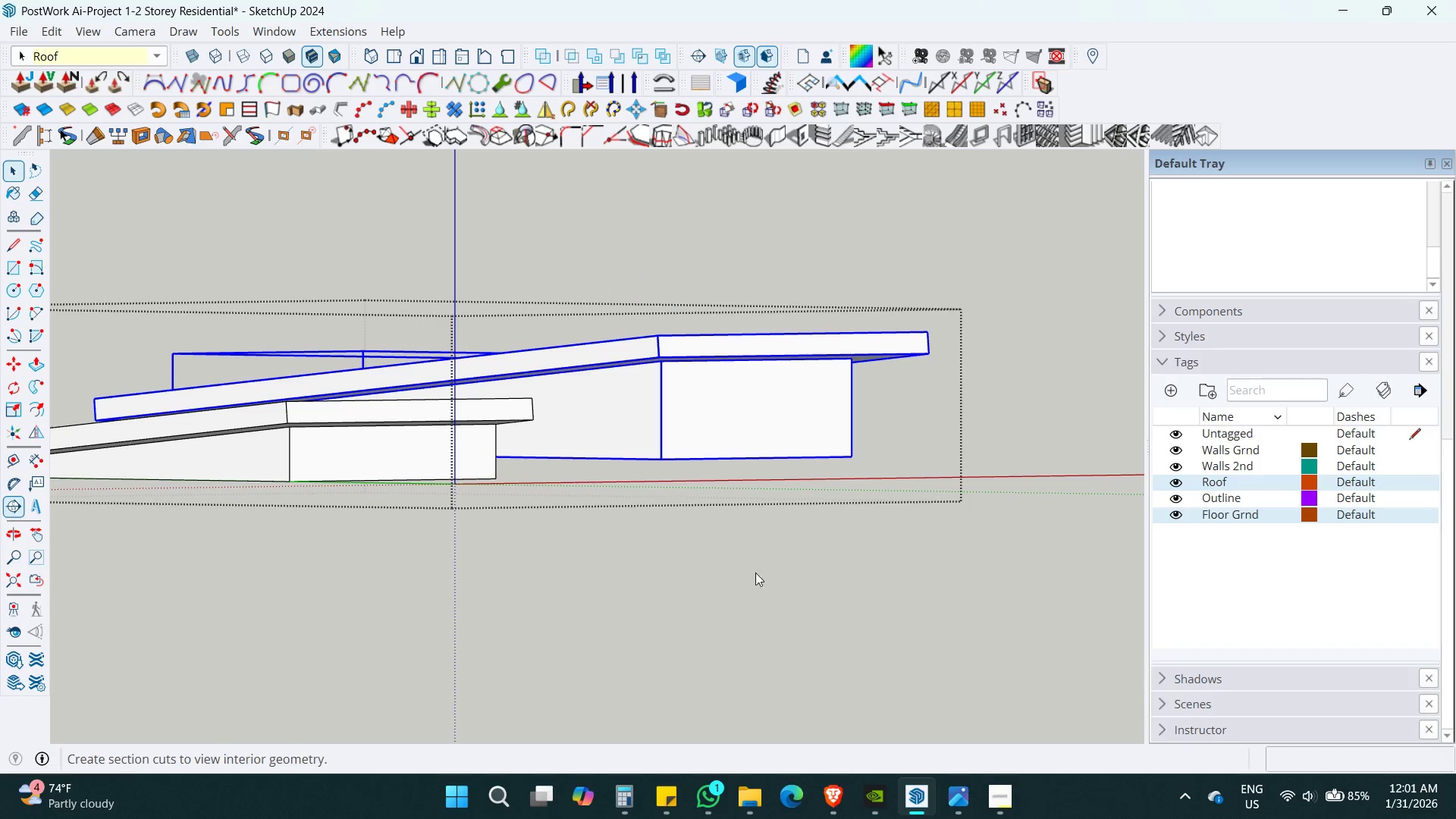 
hold_key(key=ShiftLeft, duration=0.39)
 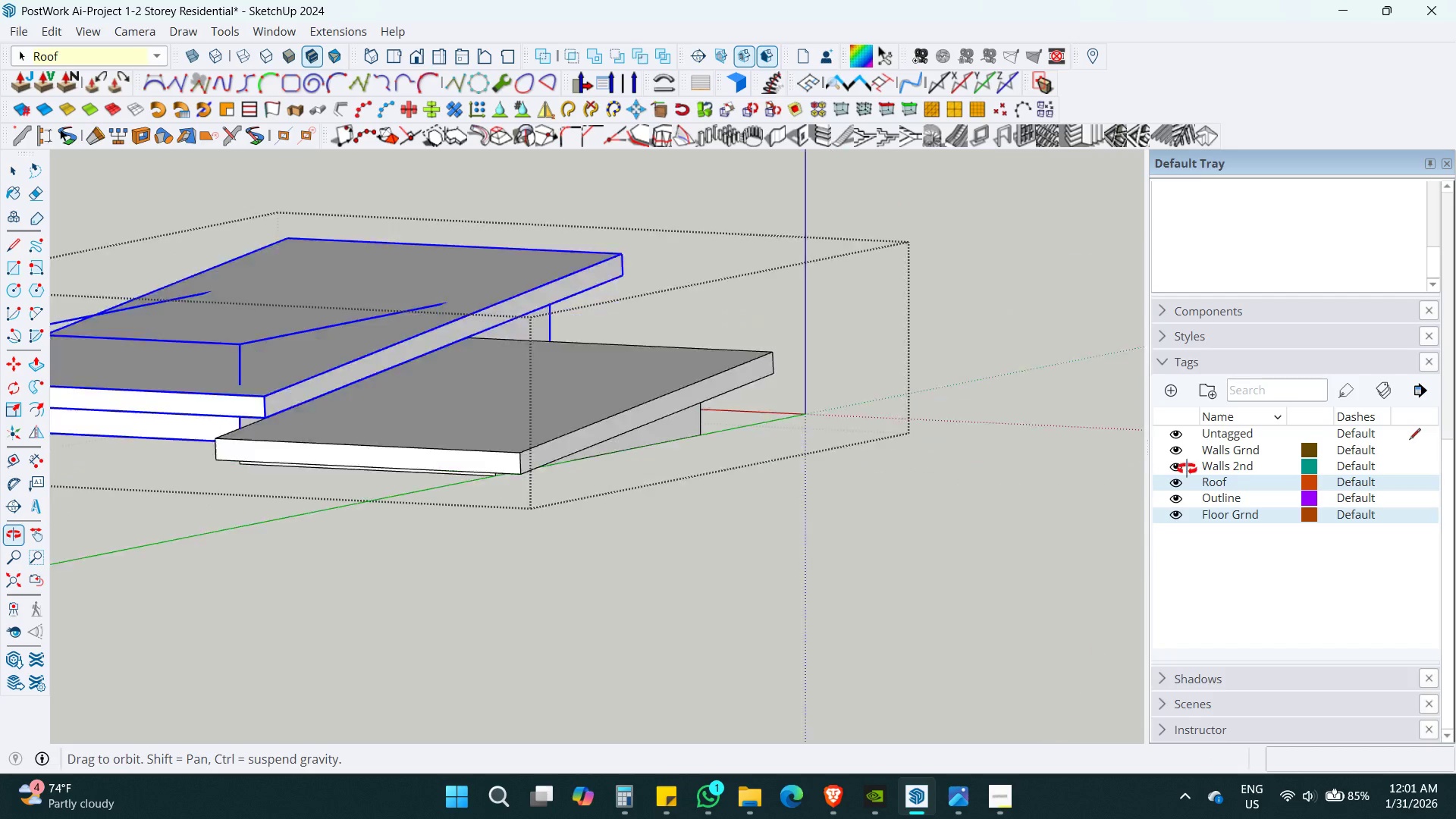 
hold_key(key=ShiftLeft, duration=0.36)
 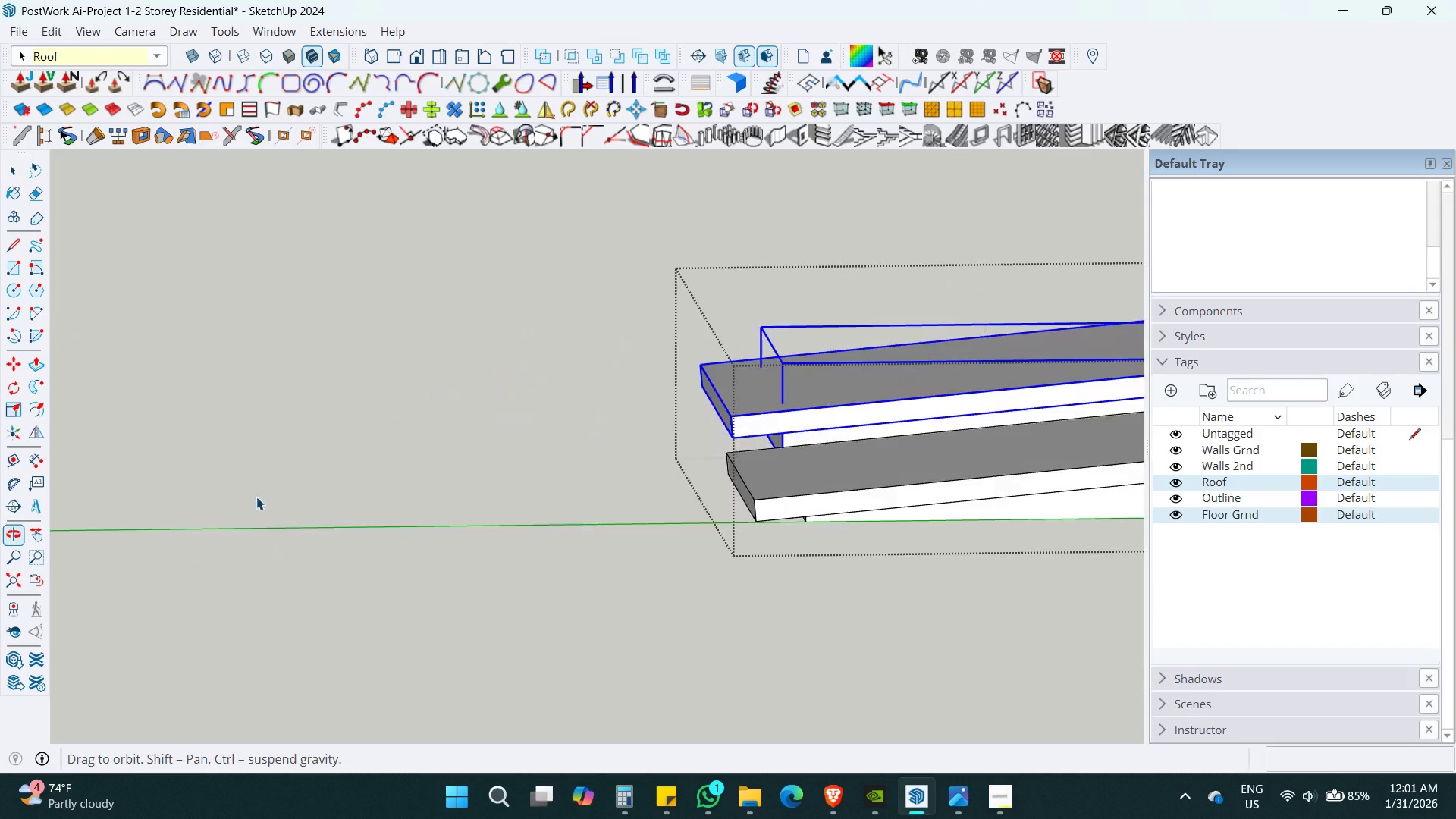 
hold_key(key=ShiftLeft, duration=0.53)
 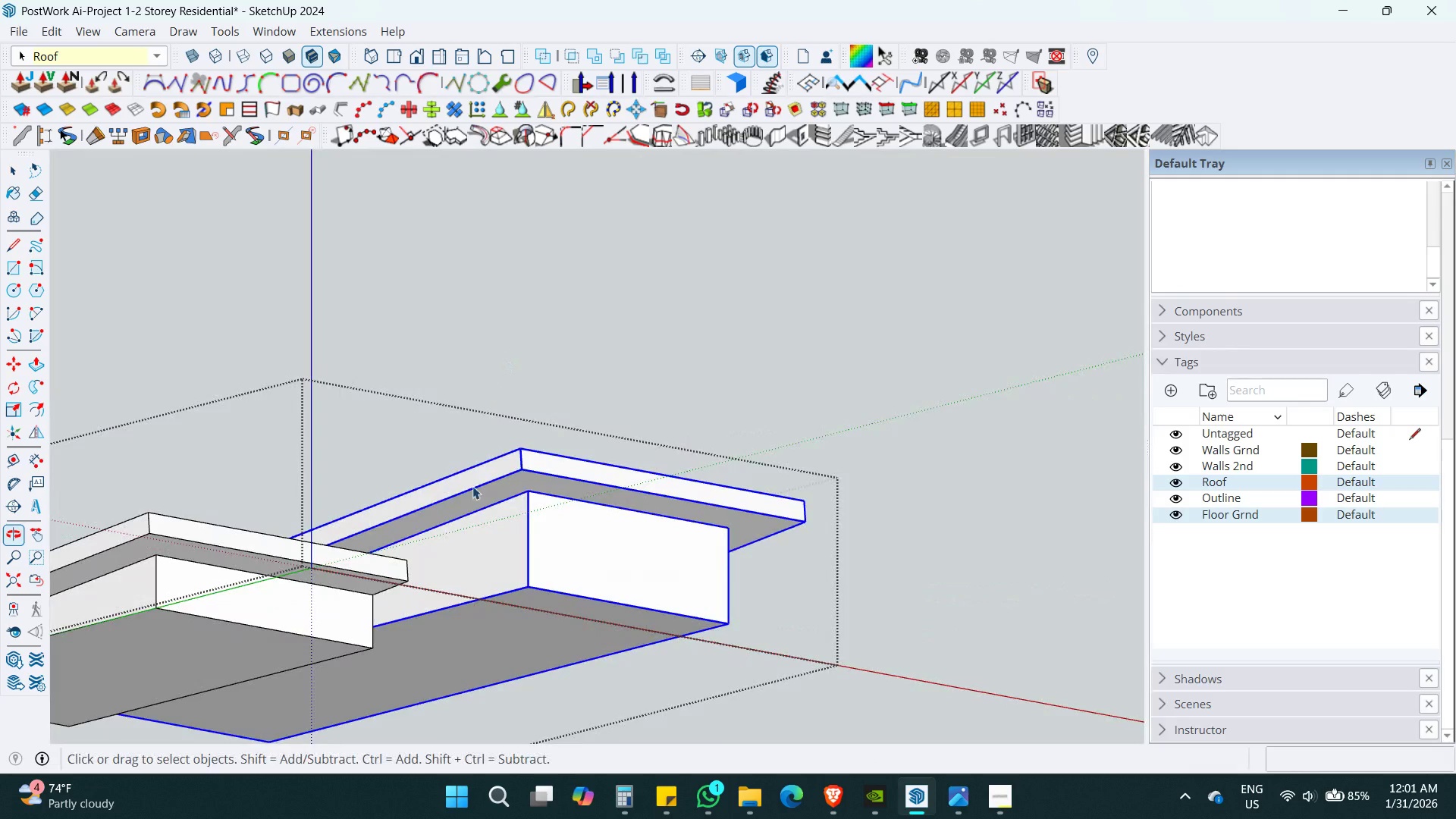 
key(Space)
 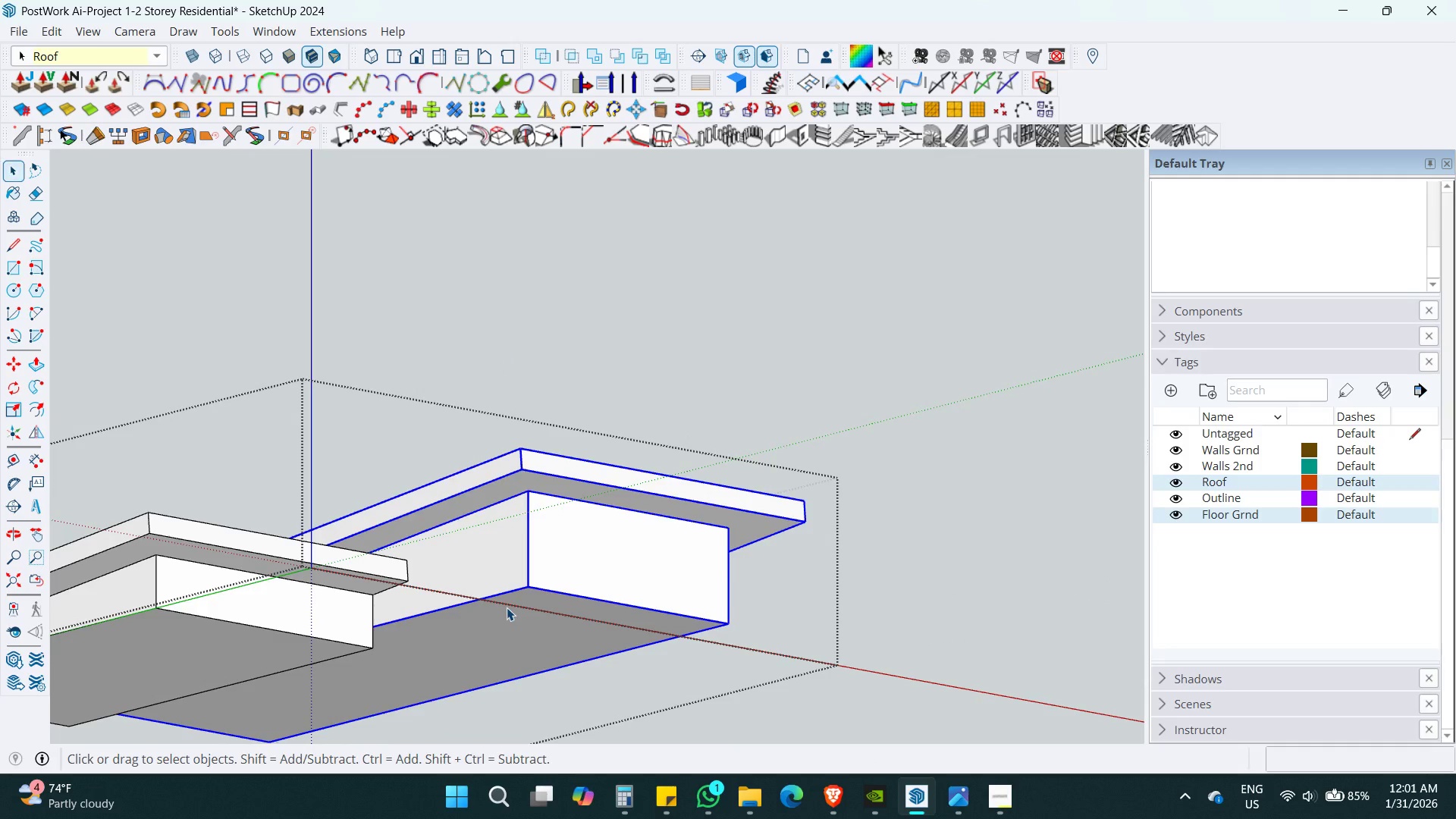 
double_click([507, 607])
 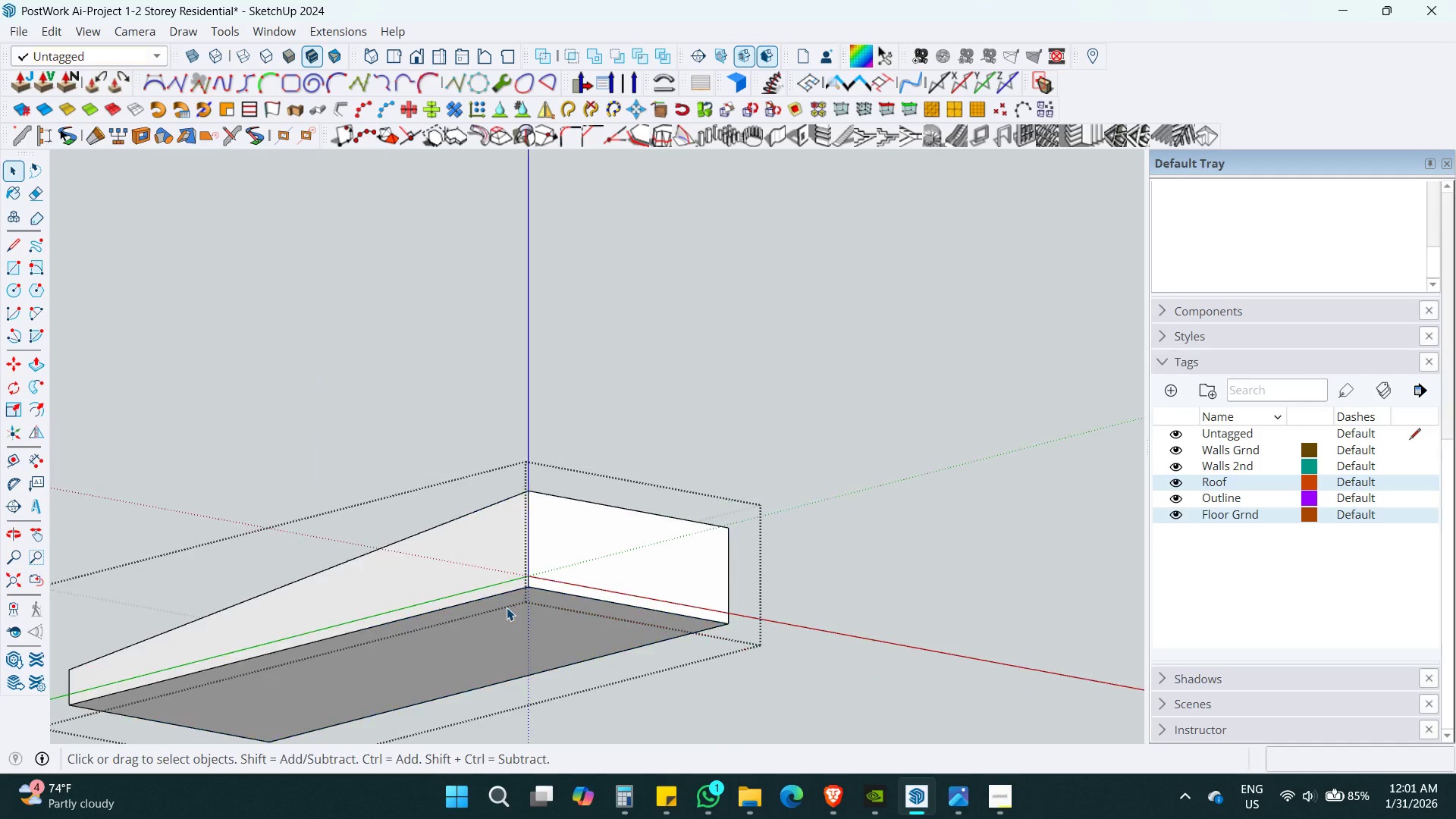 
key(P)
 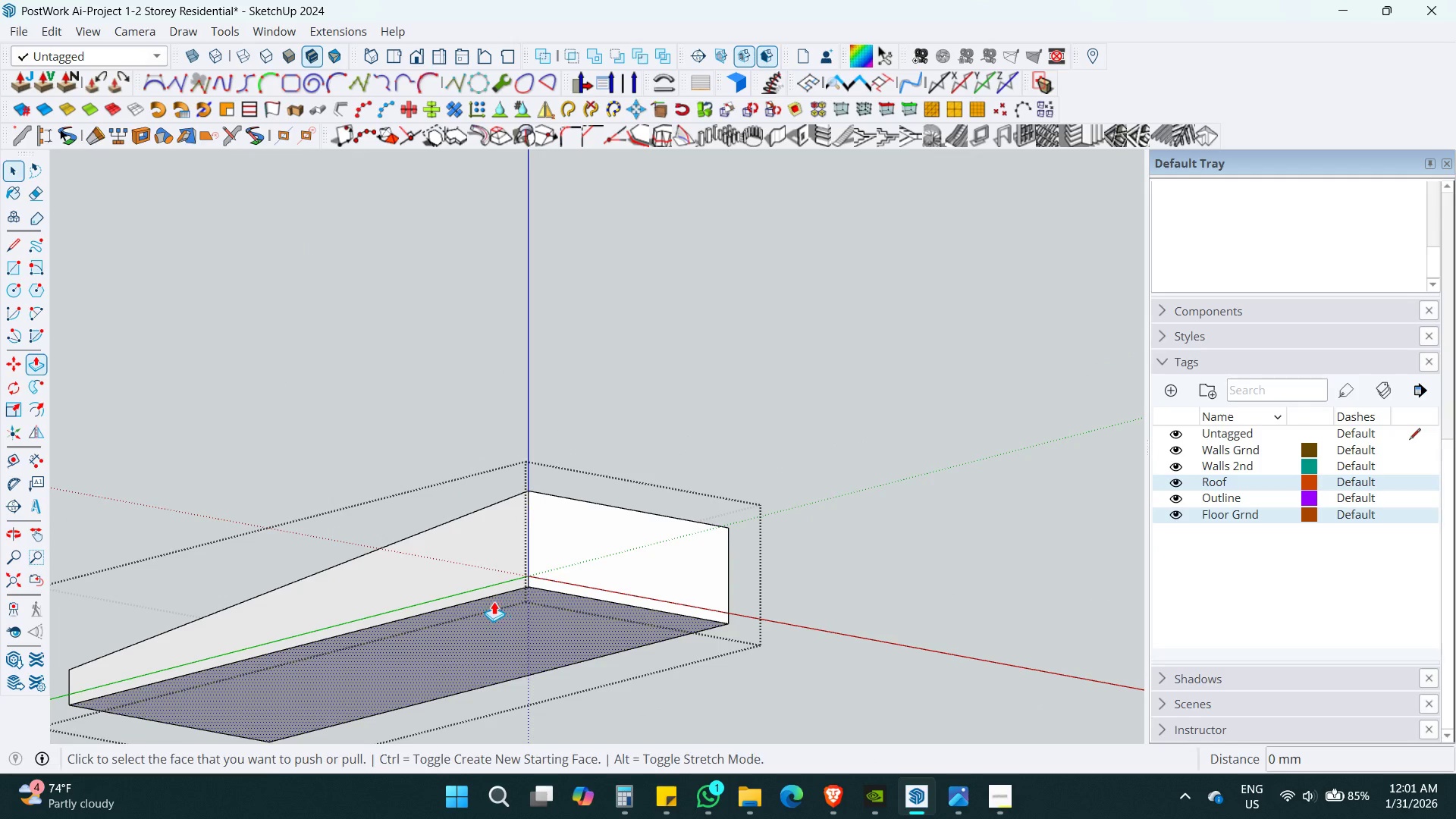 
triple_click([494, 601])
 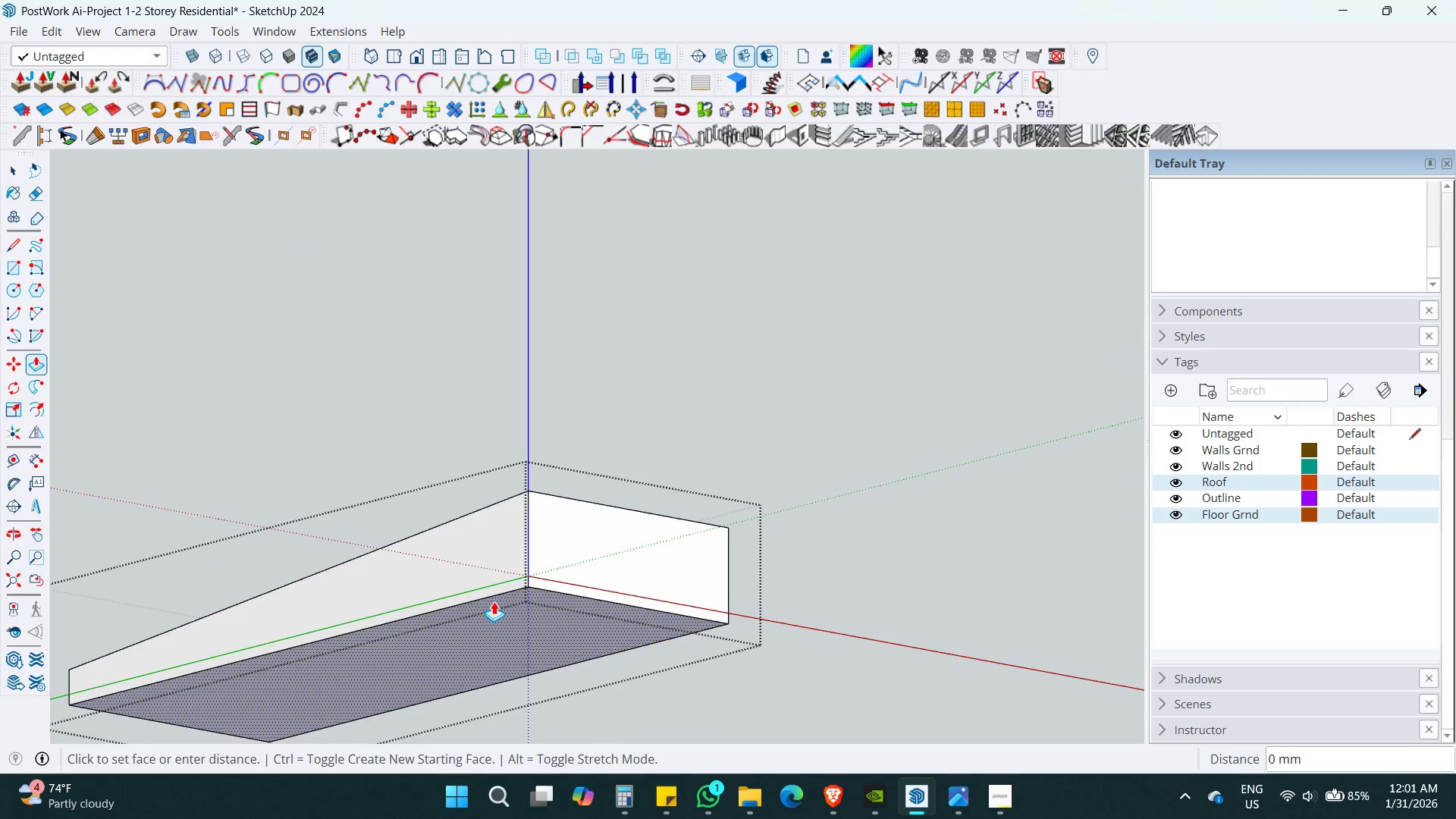 
key(Alt+AltLeft)
 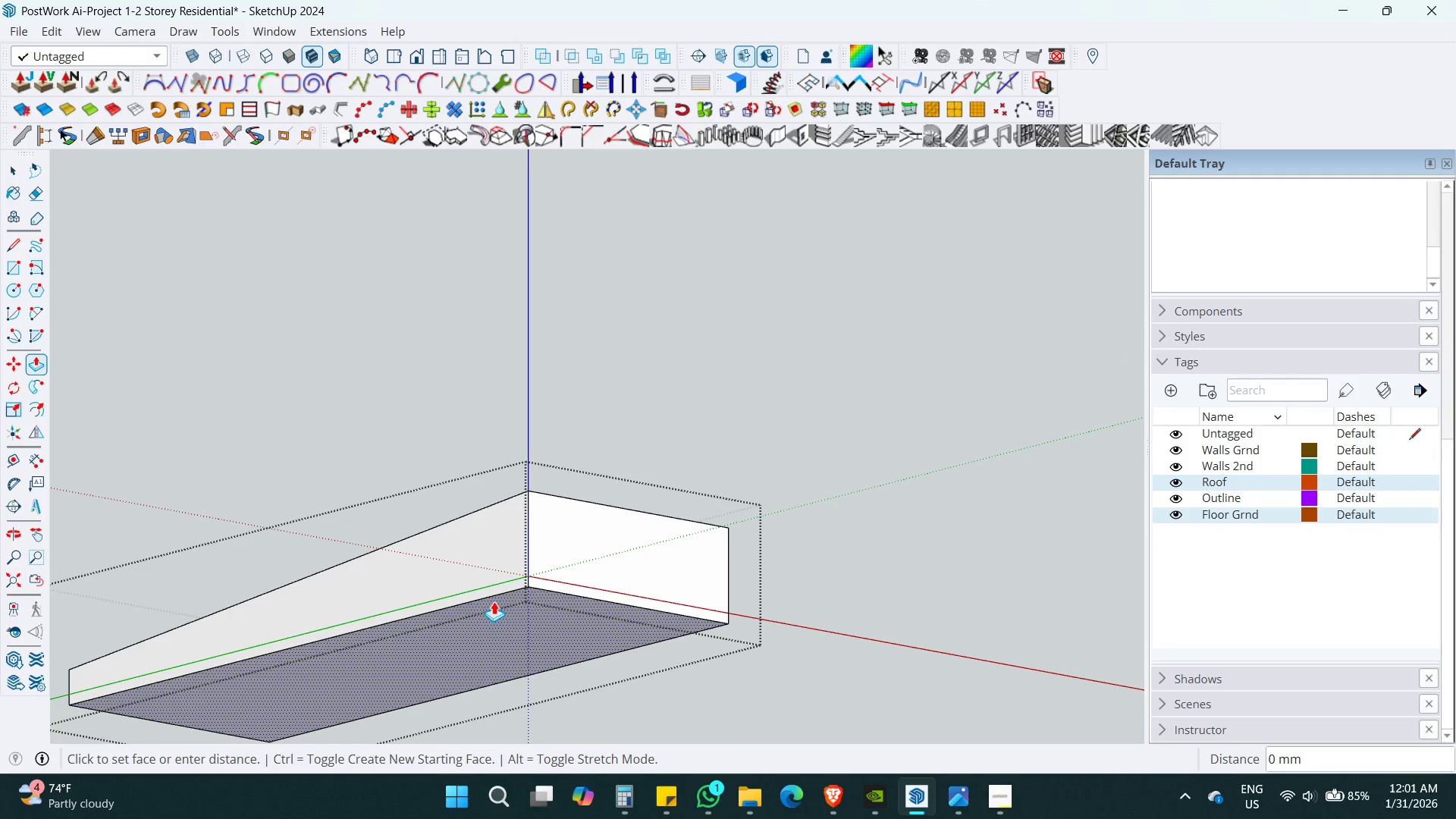 
key(Alt+Z)
 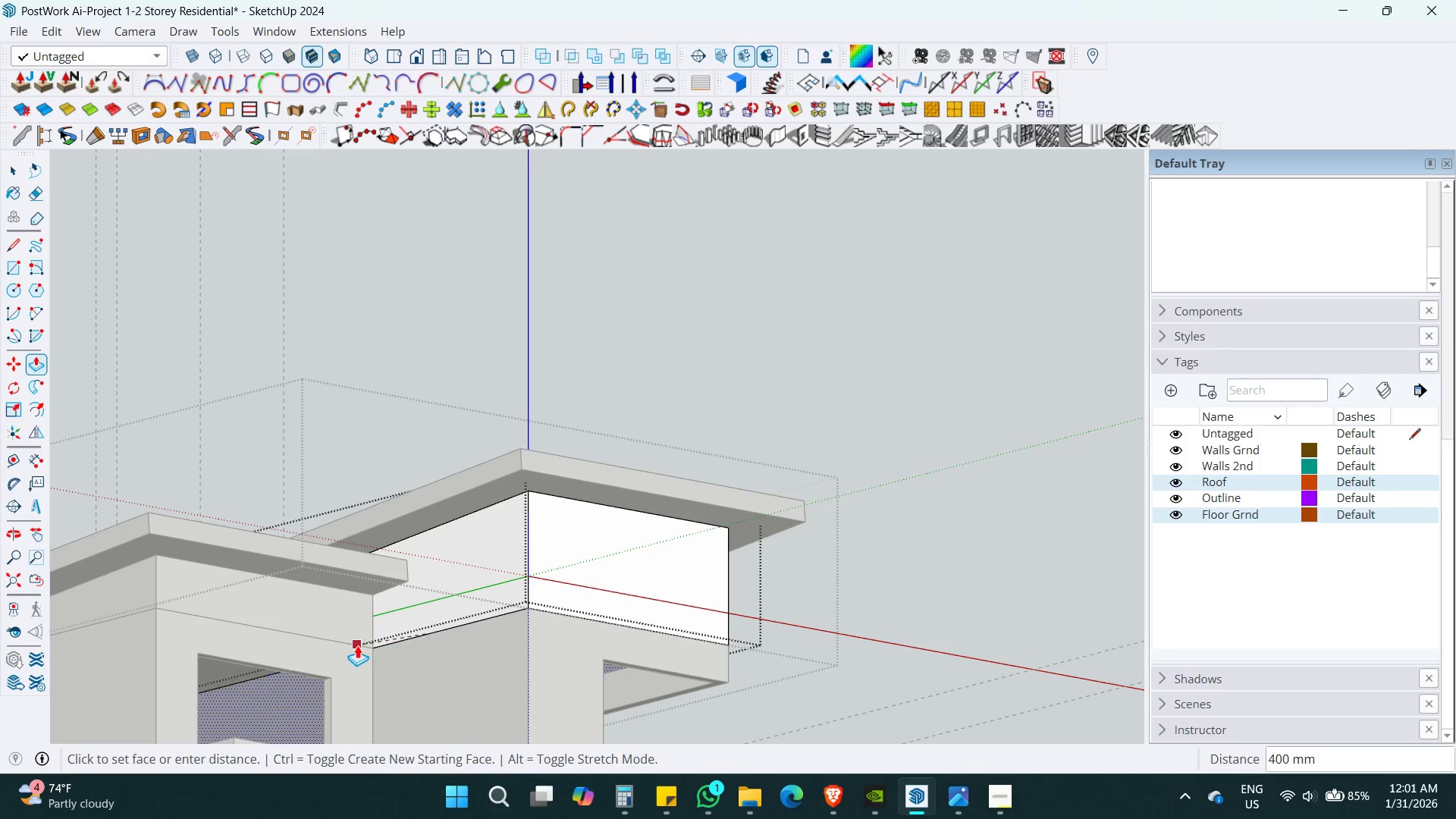 
left_click([357, 645])
 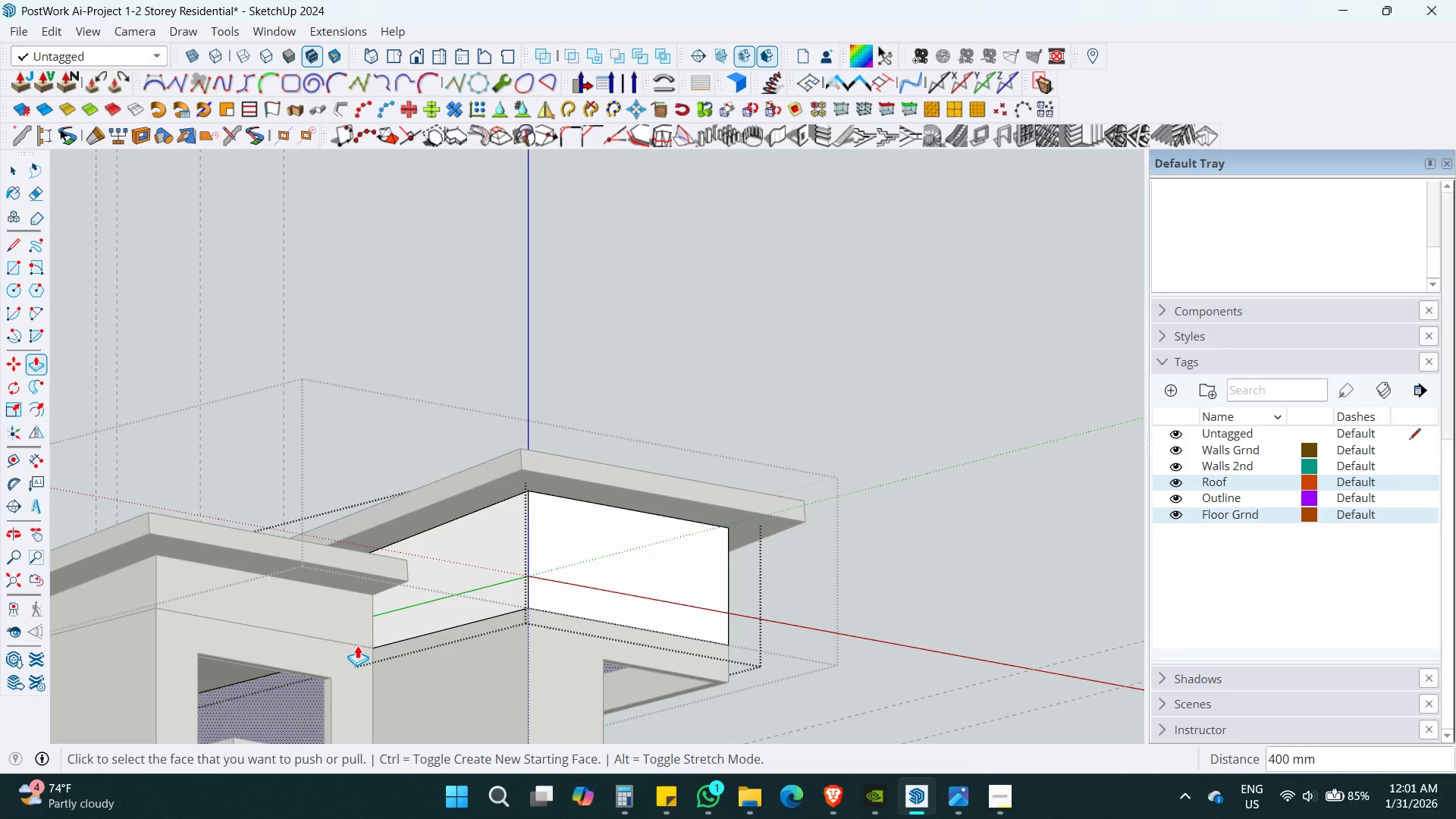 
key(Space)
 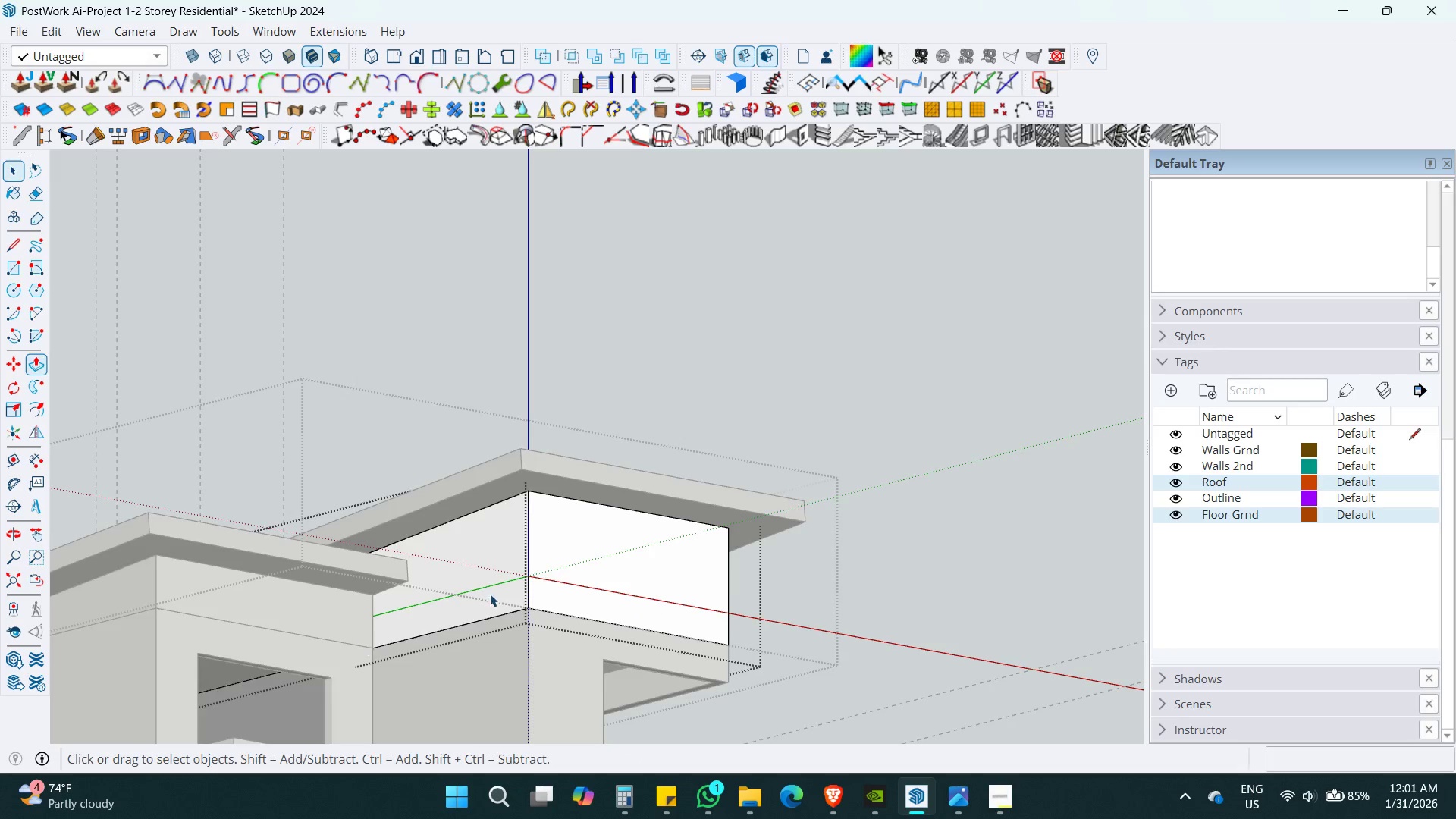 
key(Escape)
 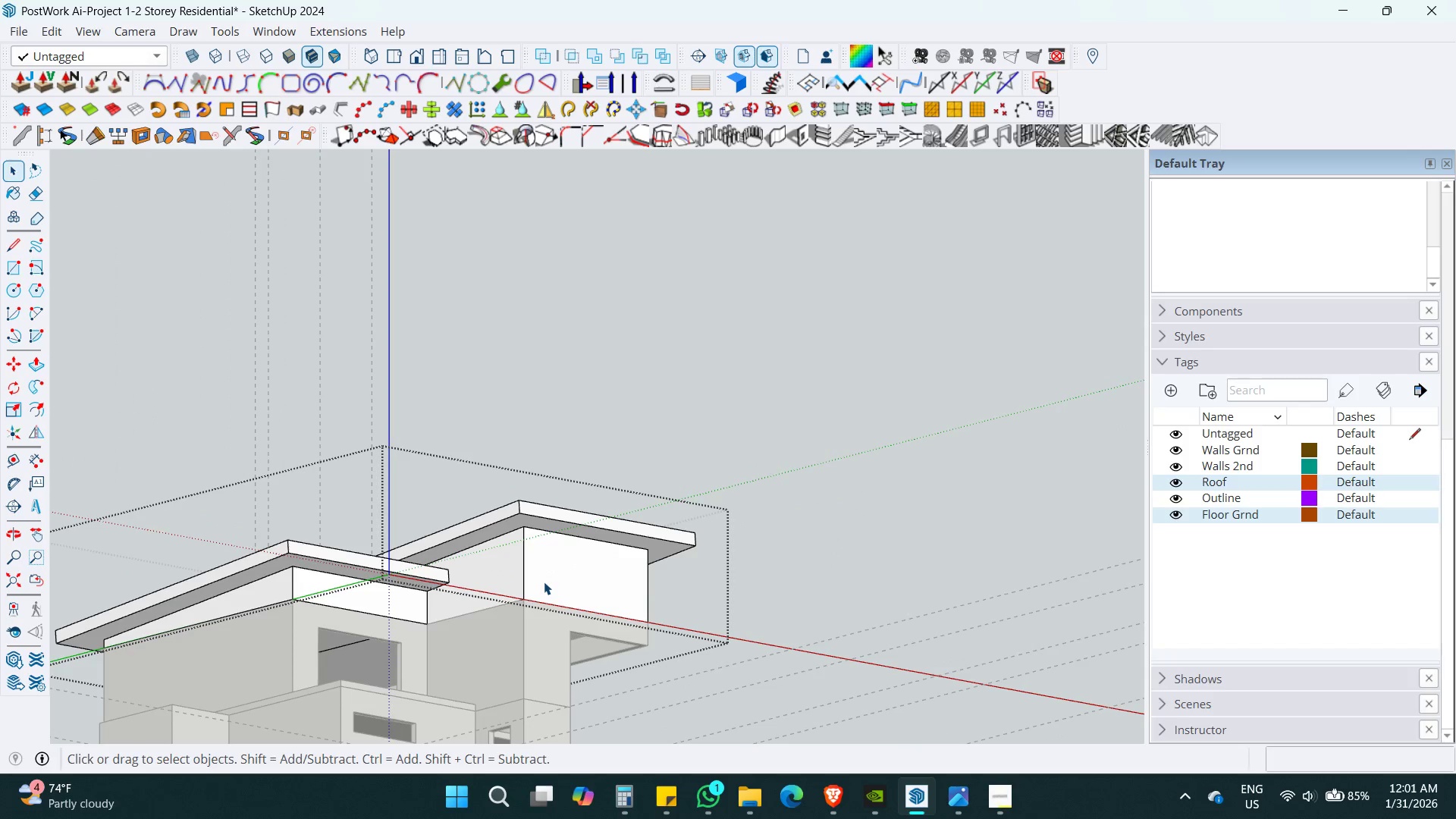 
scroll: coordinate [520, 584], scroll_direction: down, amount: 5.0
 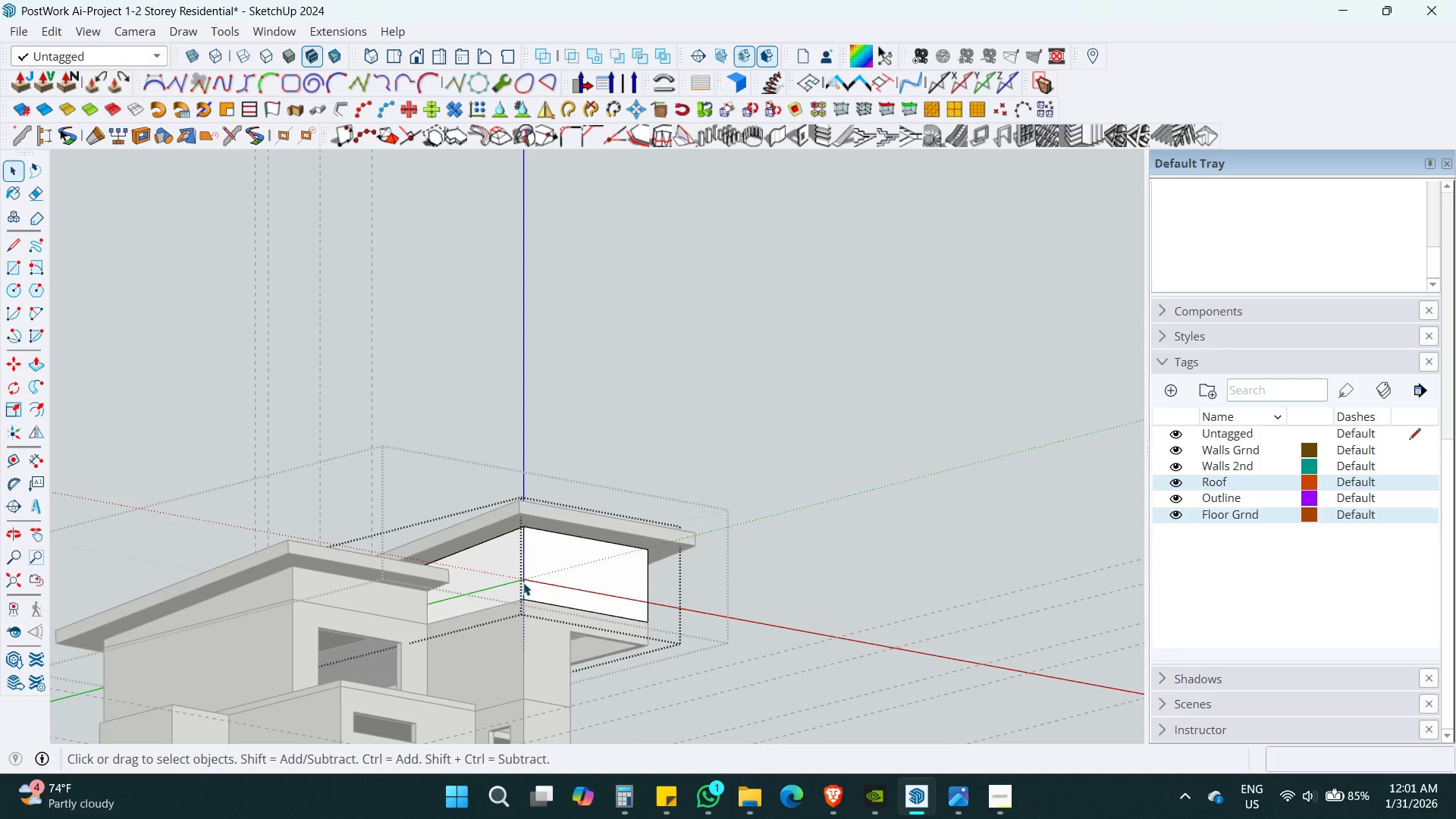 
key(Escape)
 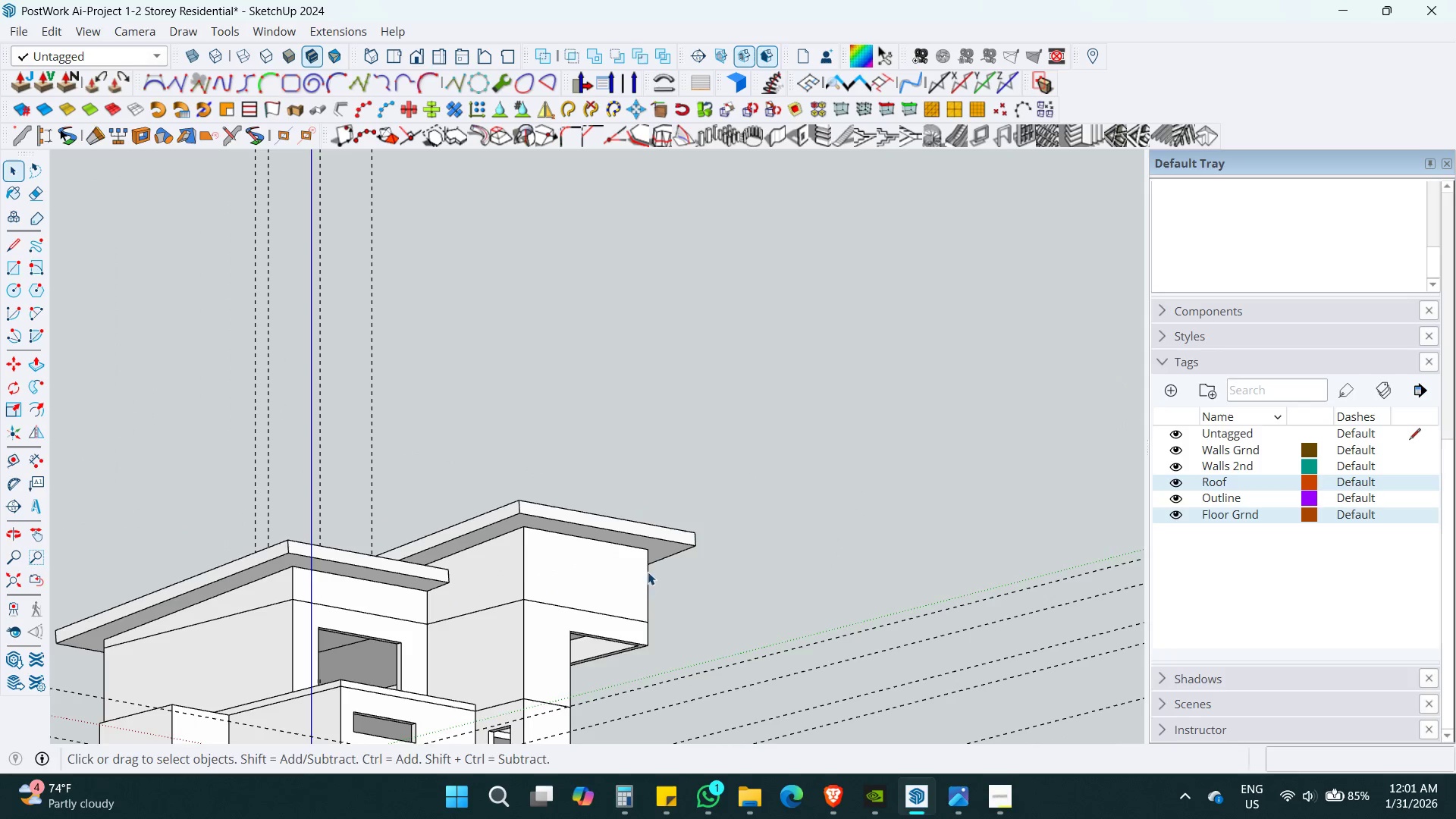 
key(Escape)
 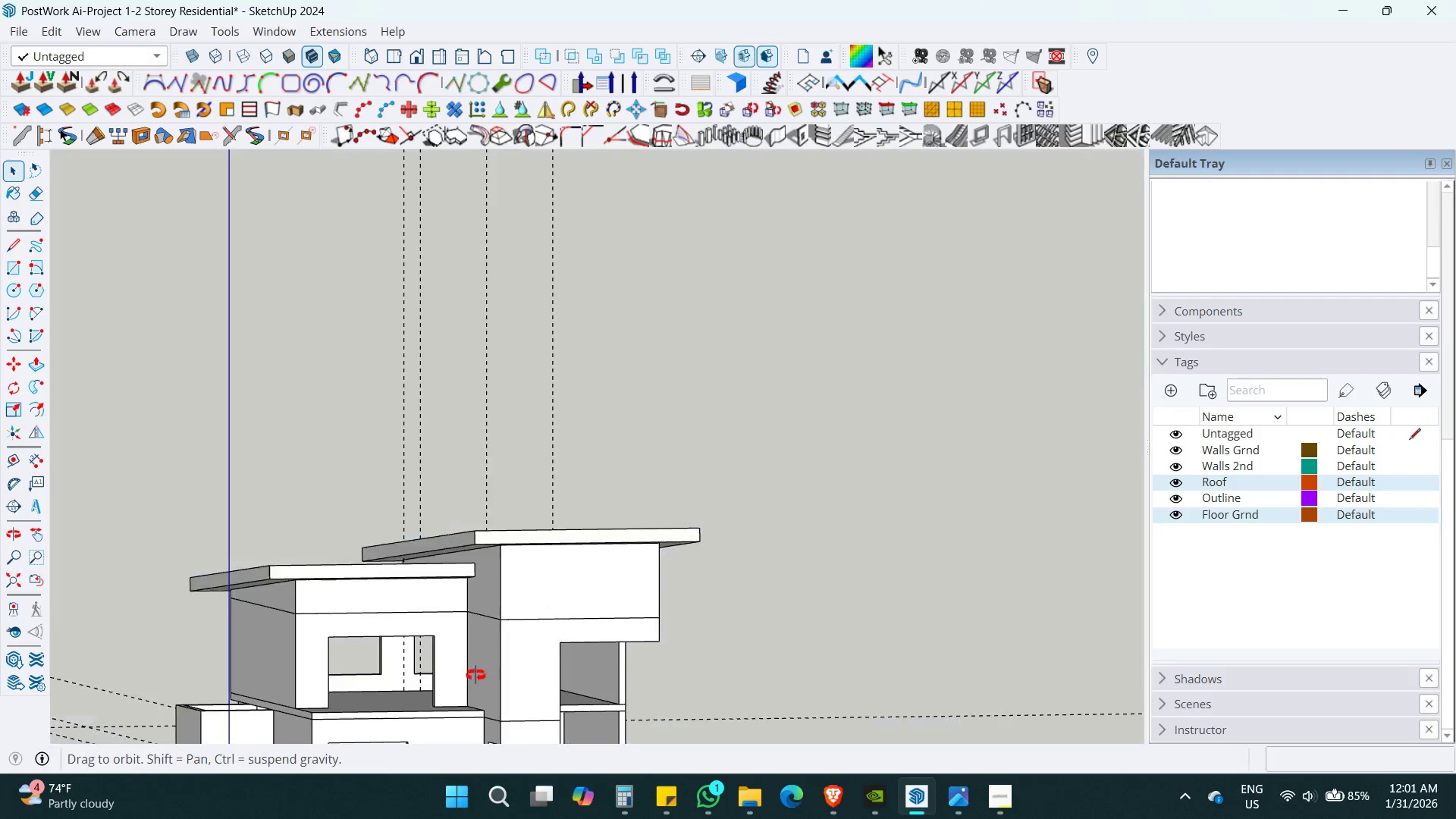 
key(Control+S)
 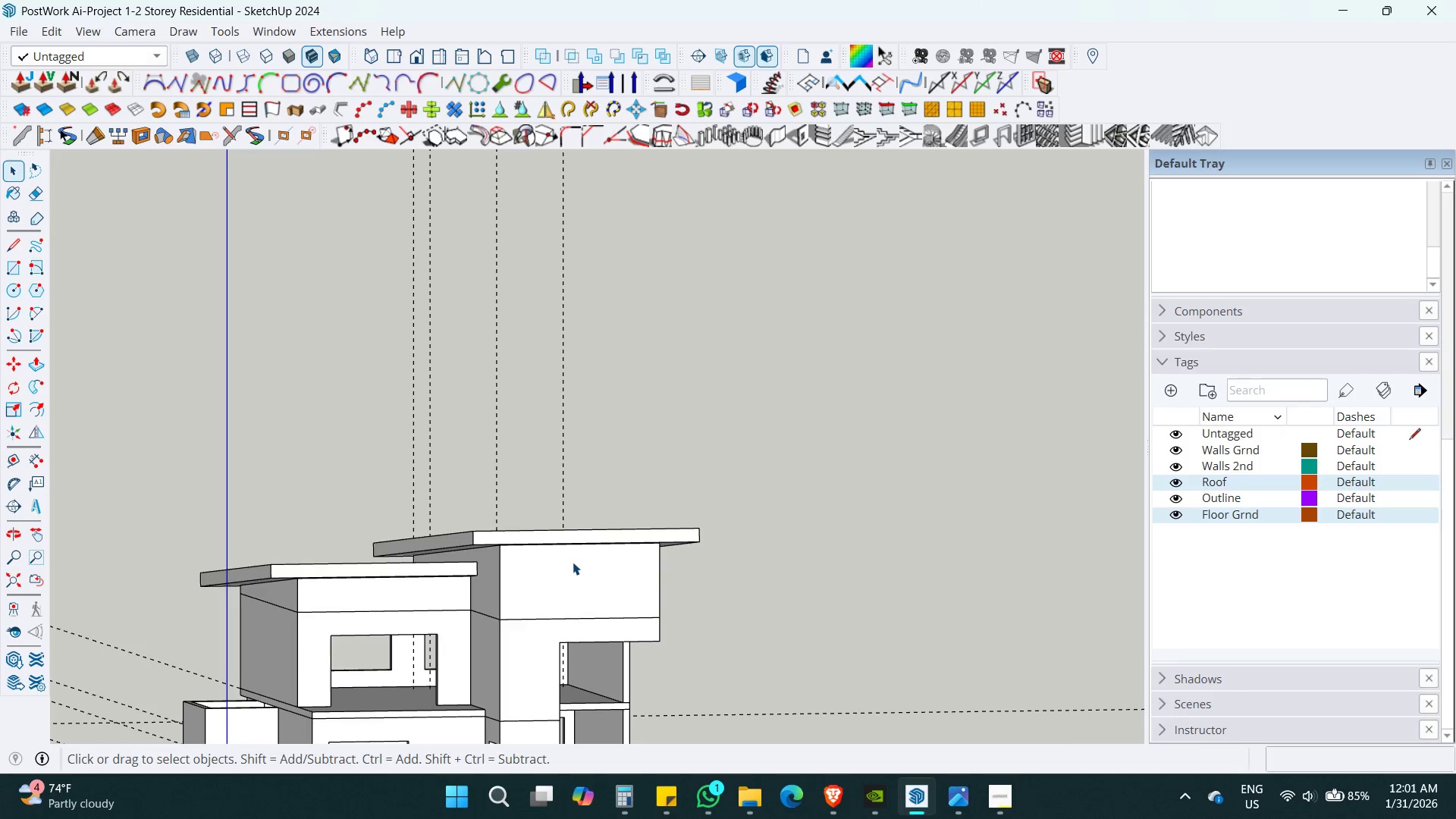 
key(Shift+ShiftLeft)
 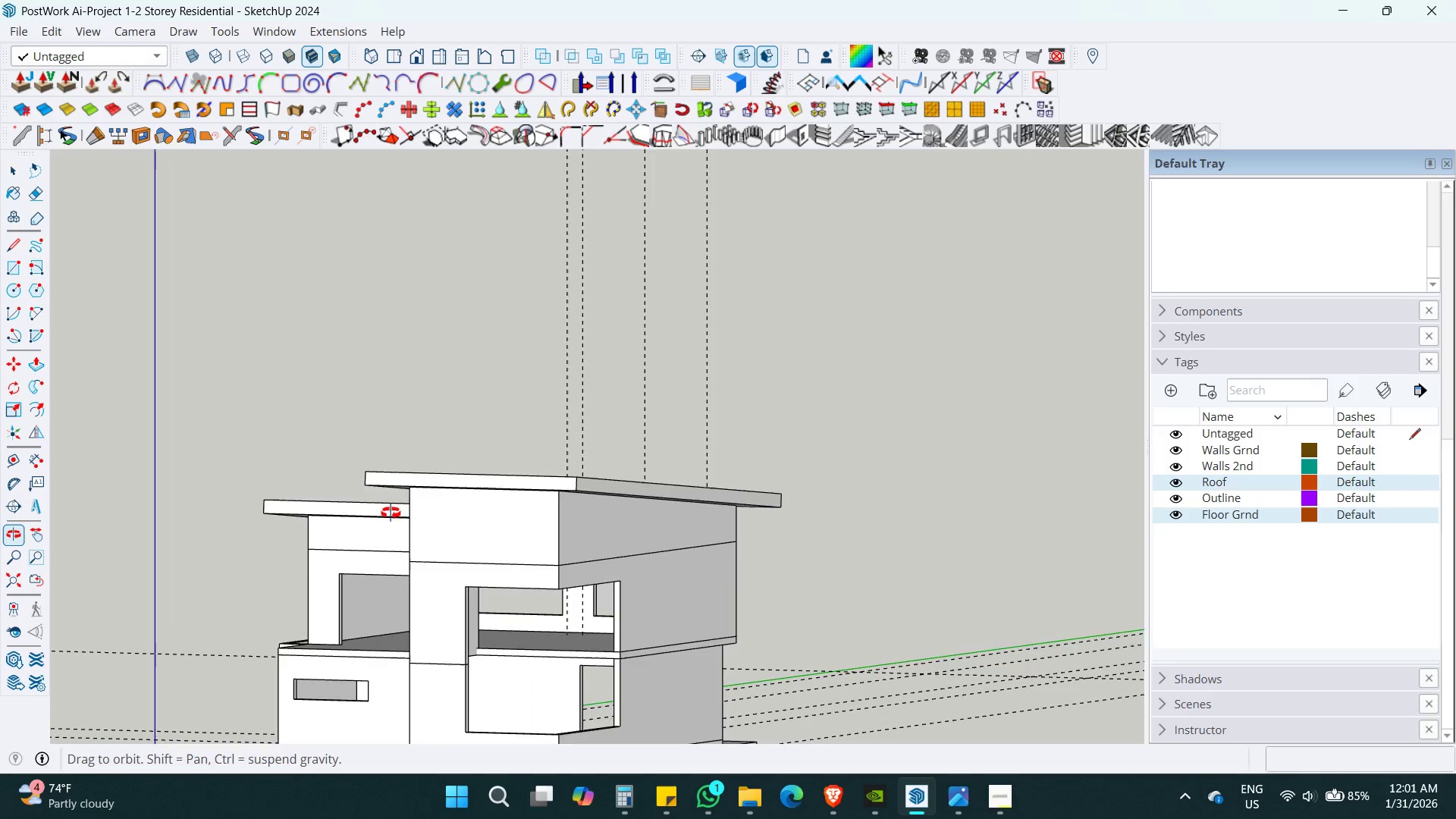 
hold_key(key=ShiftLeft, duration=0.31)
 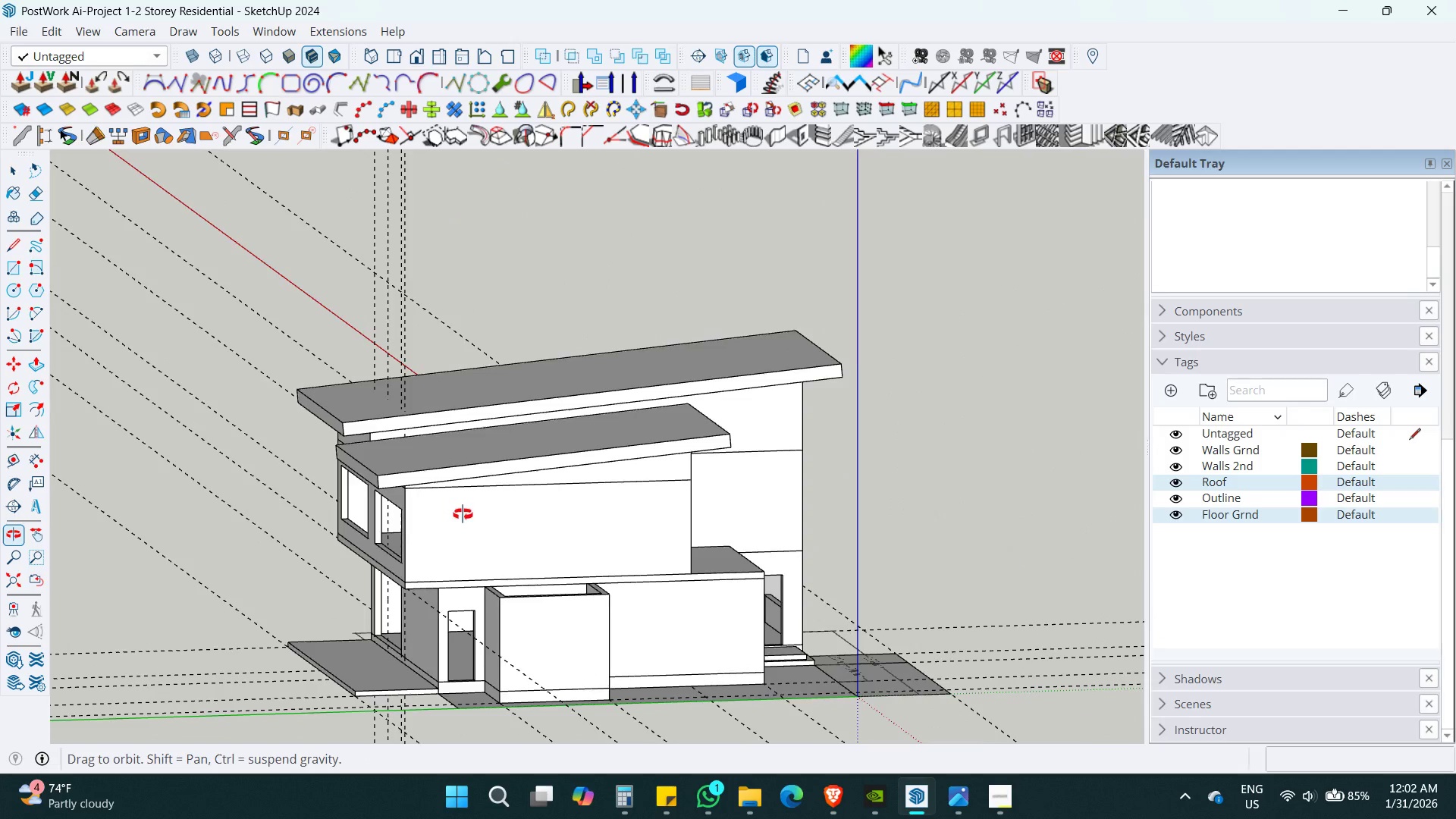 
wait(6.98)
 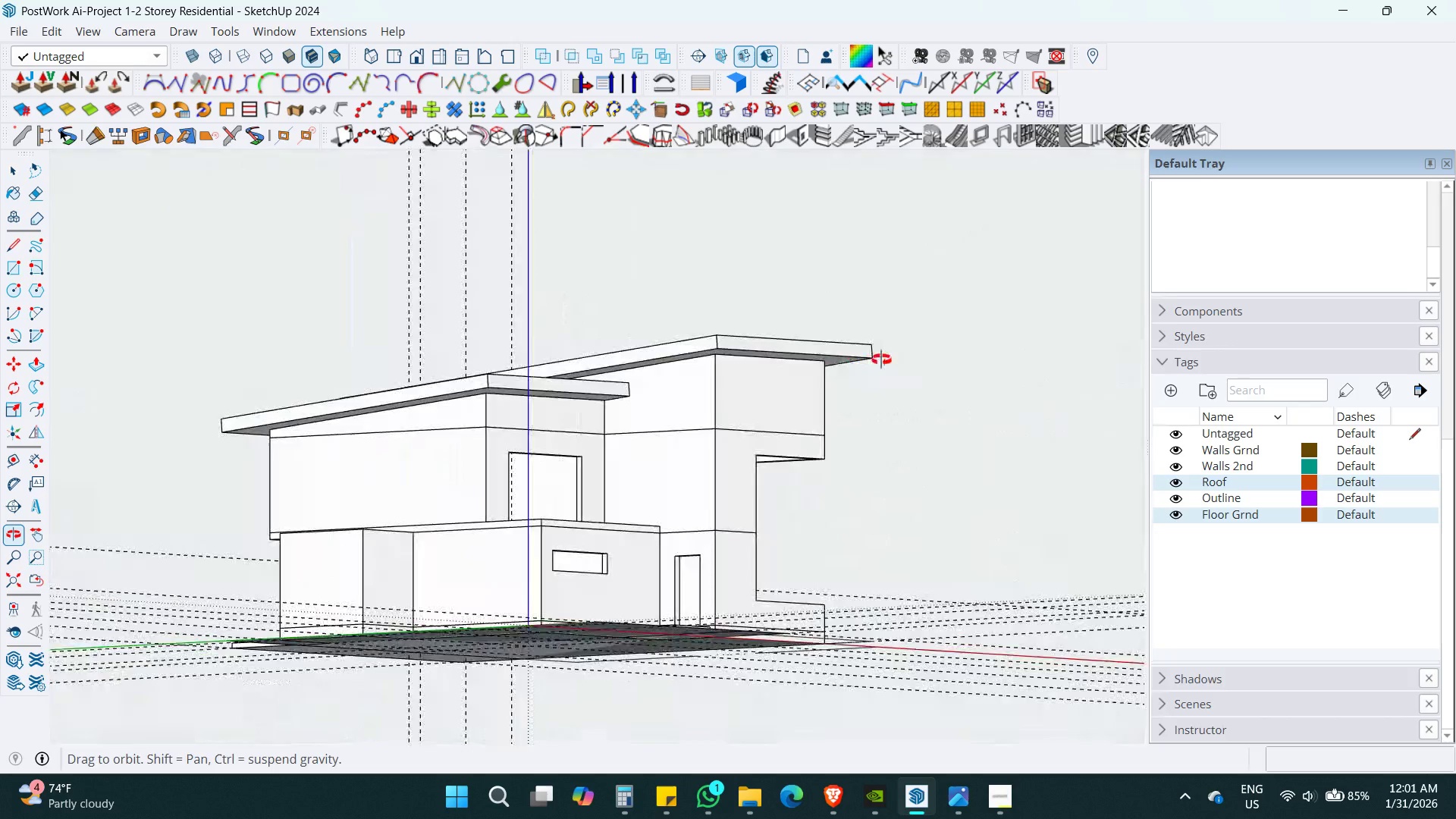 
hold_key(key=ShiftLeft, duration=0.64)
 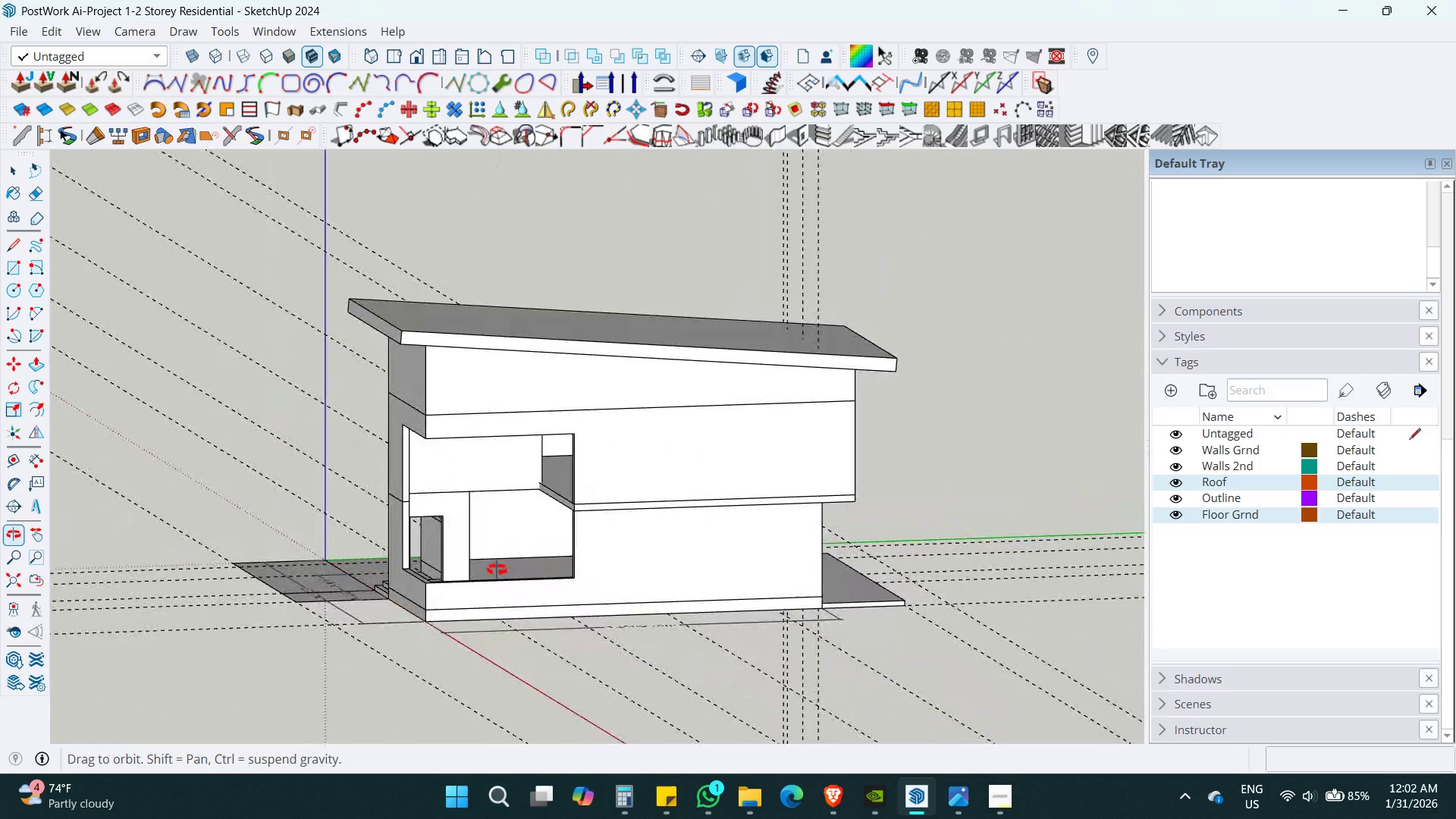 
hold_key(key=ShiftLeft, duration=0.7)
 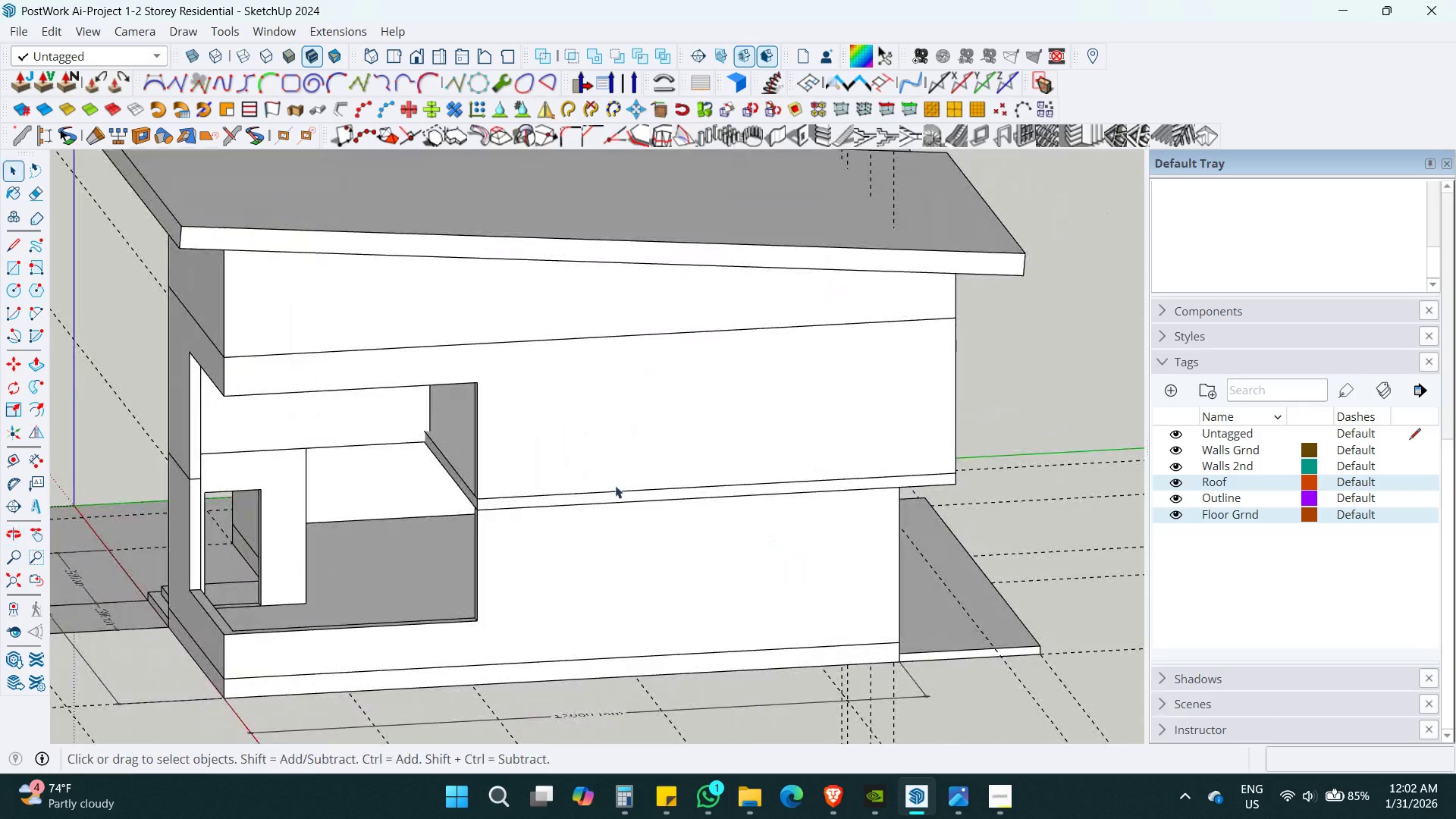 
scroll: coordinate [682, 526], scroll_direction: up, amount: 5.0
 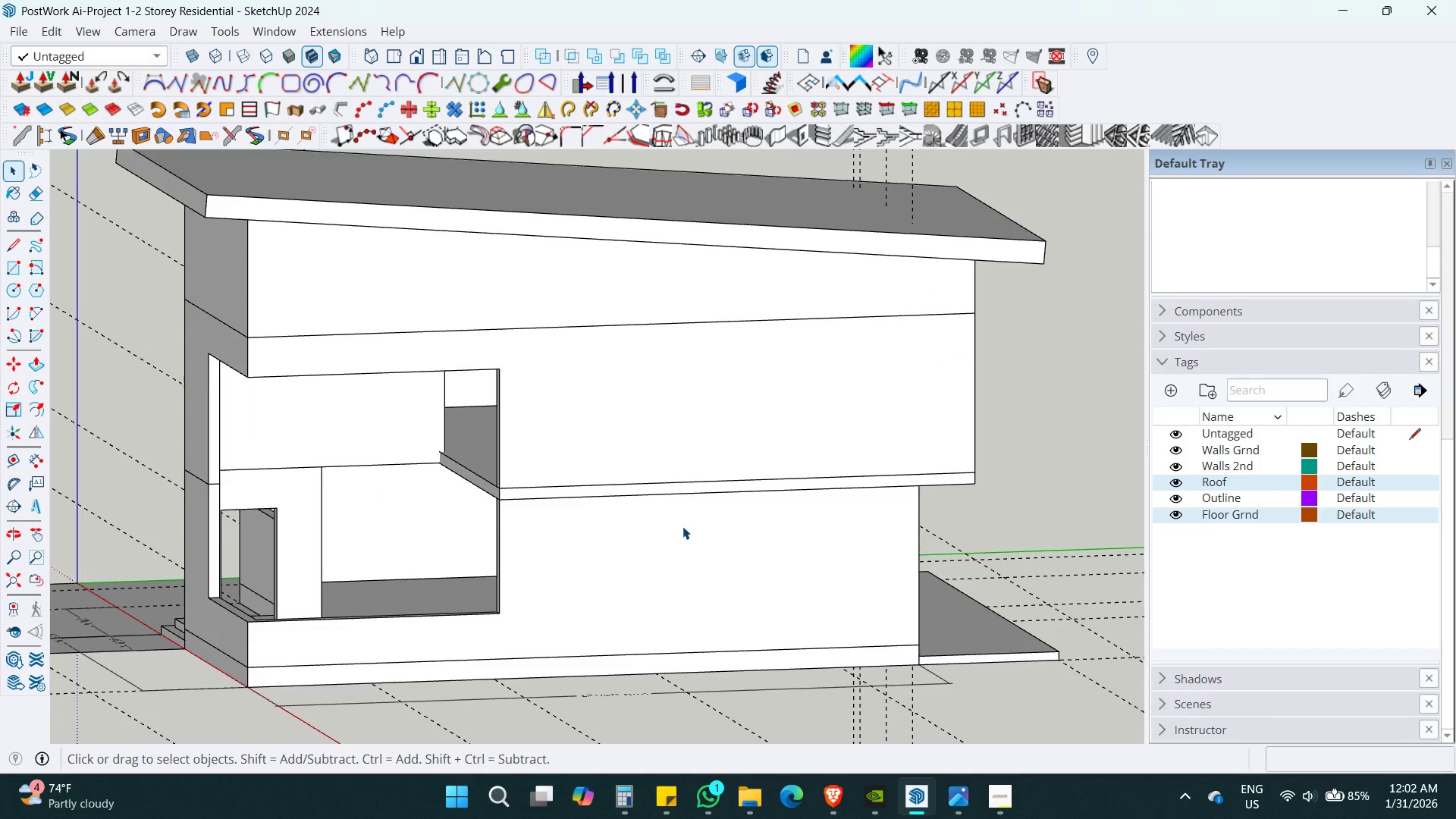 
double_click([630, 420])
 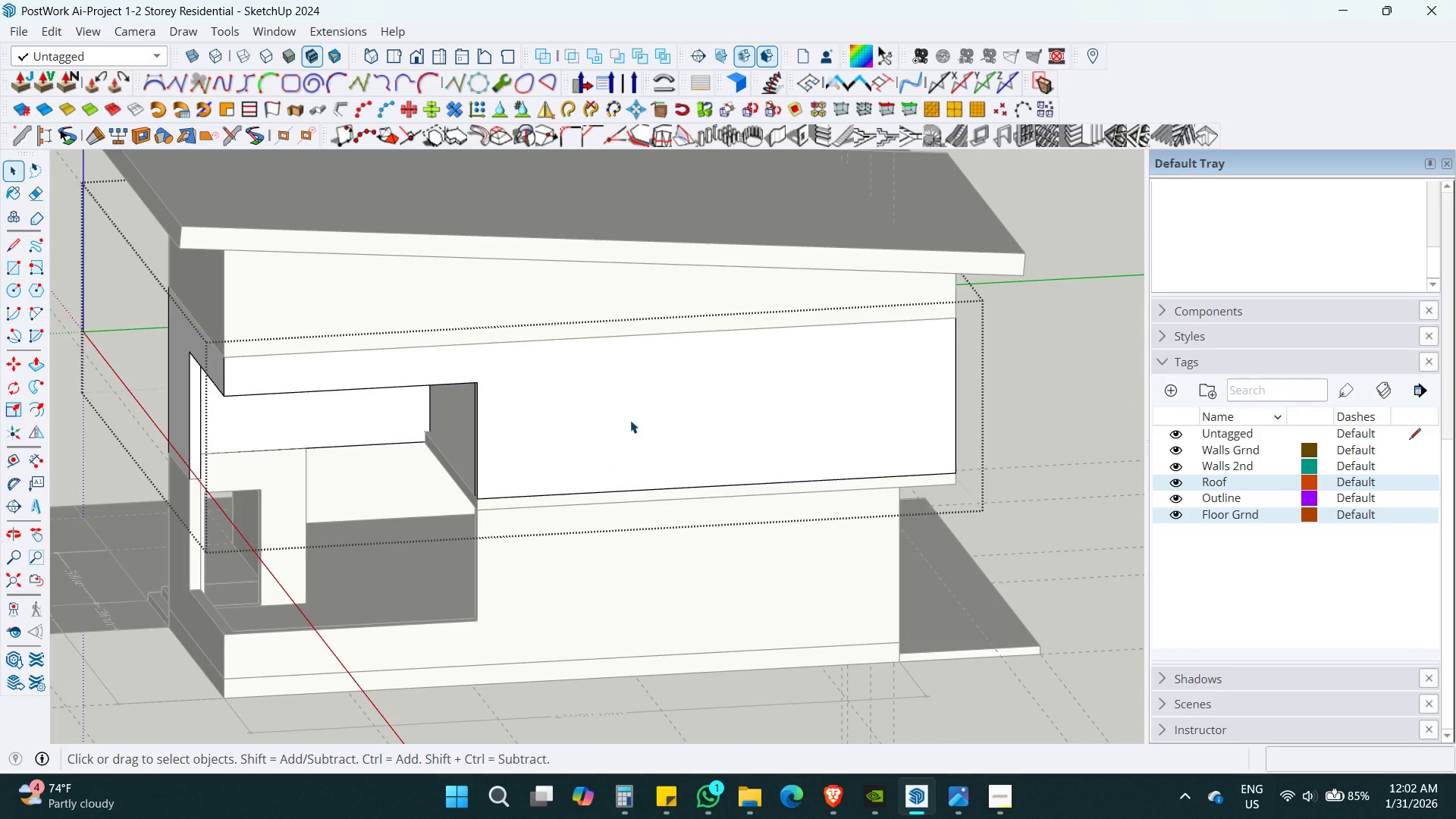 
triple_click([630, 420])
 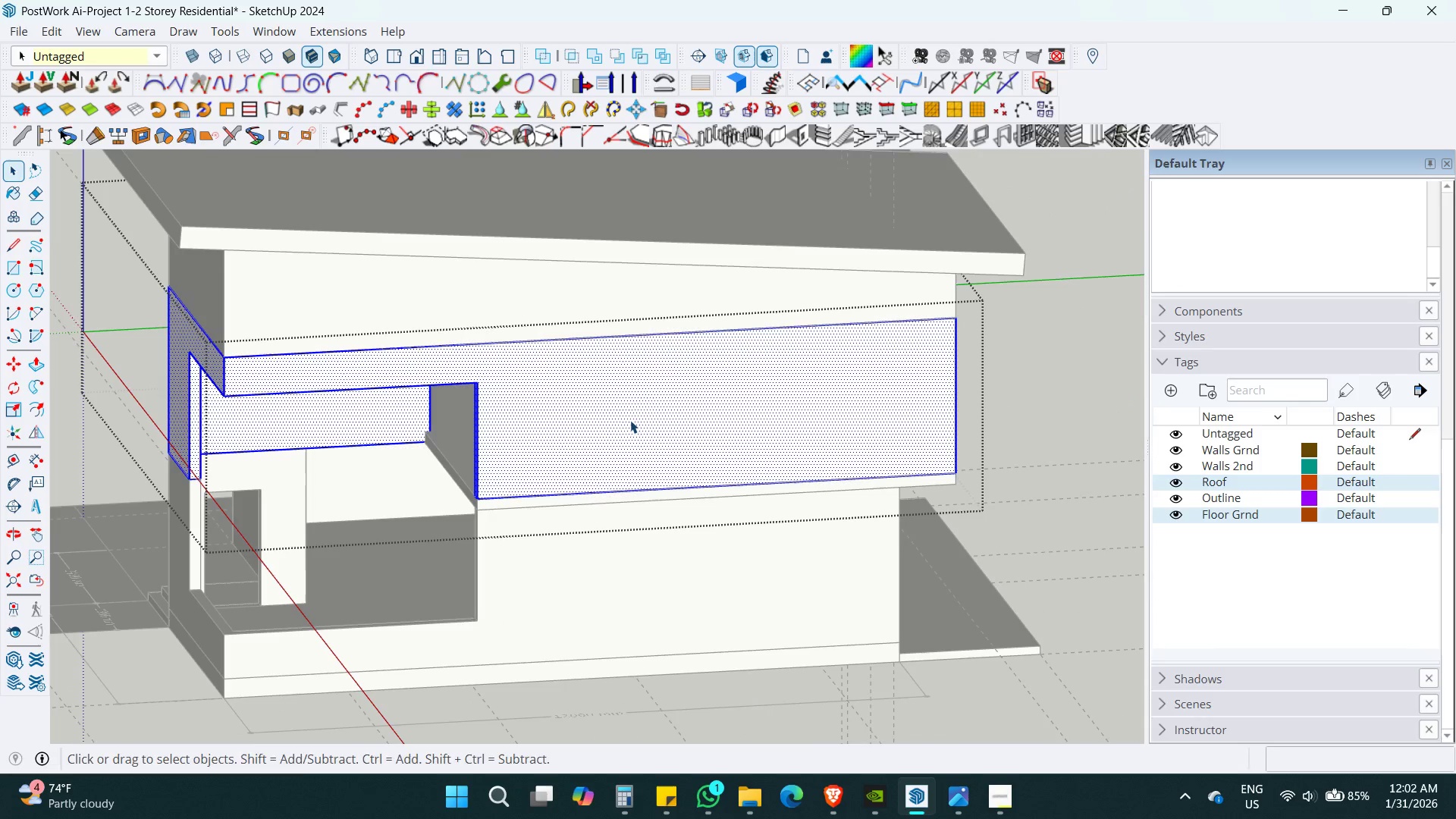 
hold_key(key=ShiftLeft, duration=0.36)
 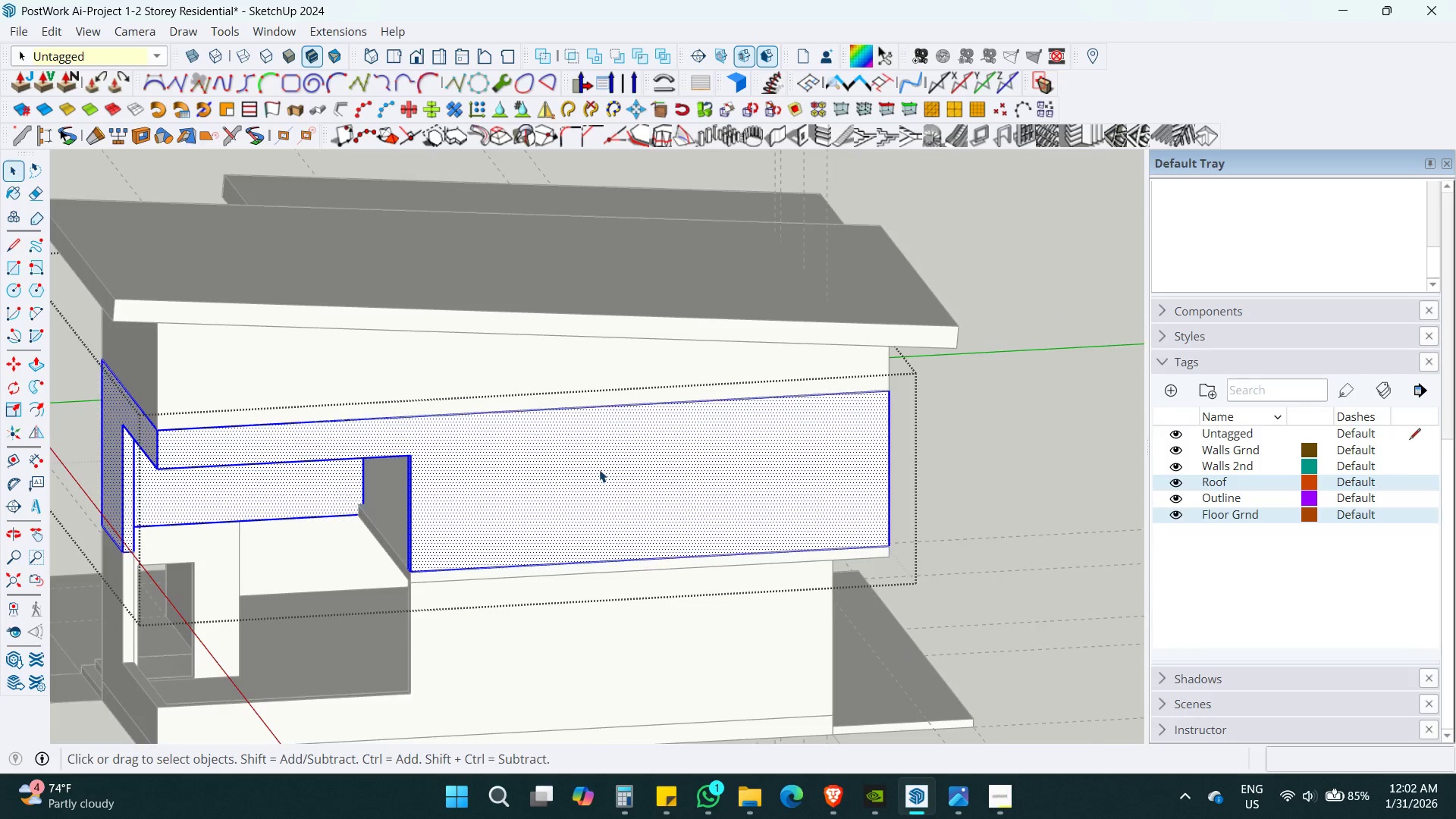 
key(T)
 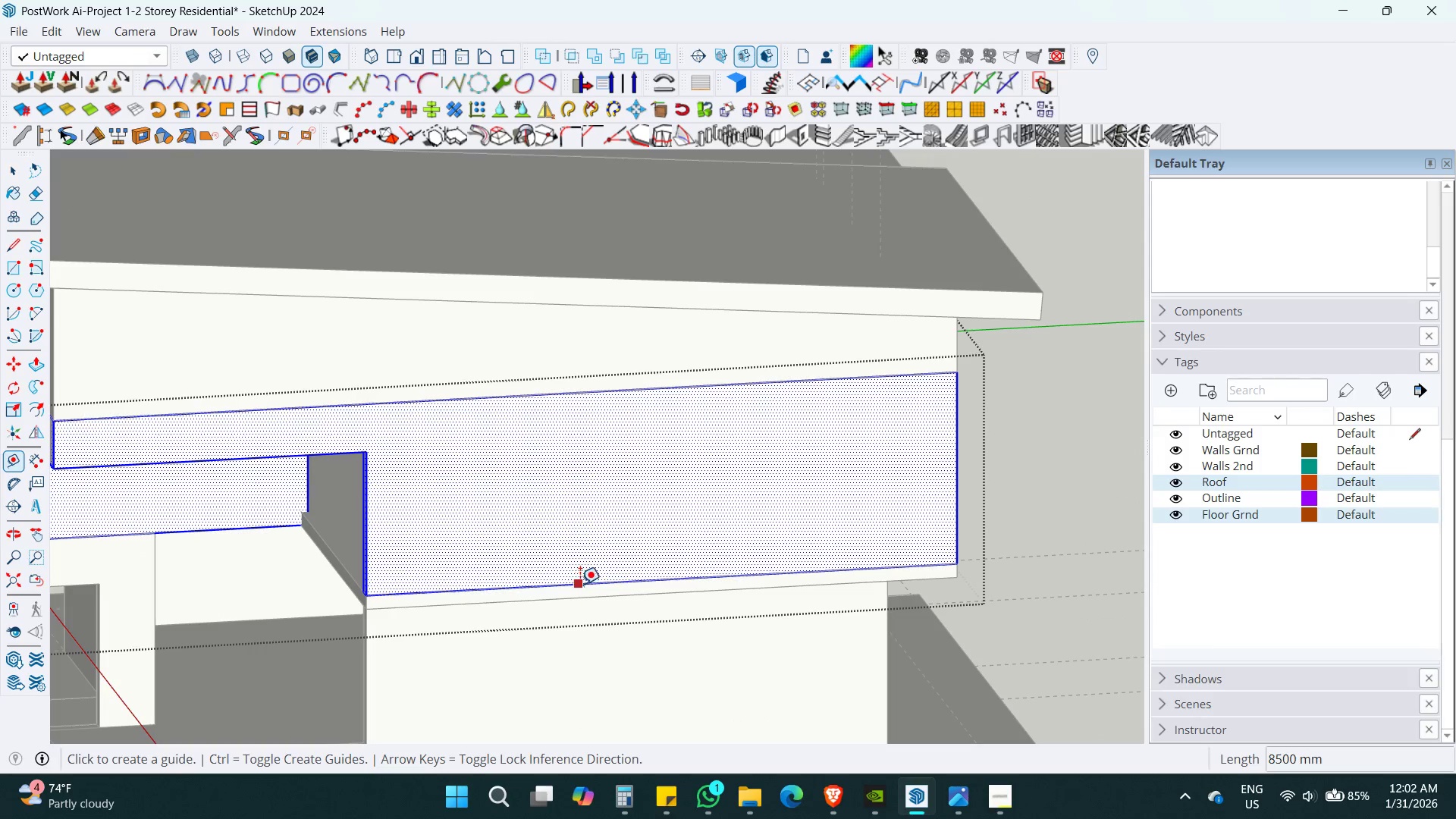 
scroll: coordinate [599, 469], scroll_direction: up, amount: 2.0
 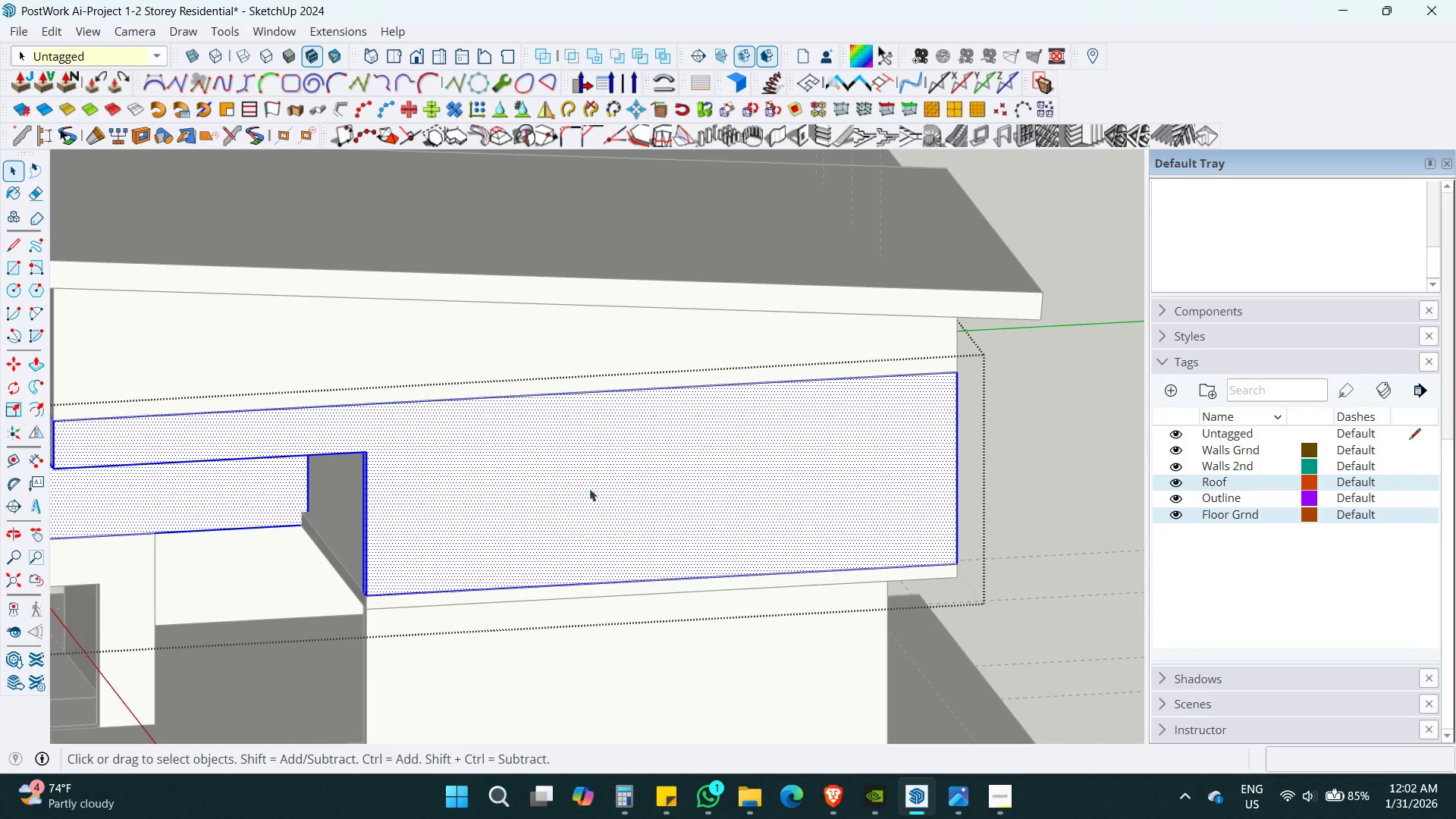 
left_click([582, 582])
 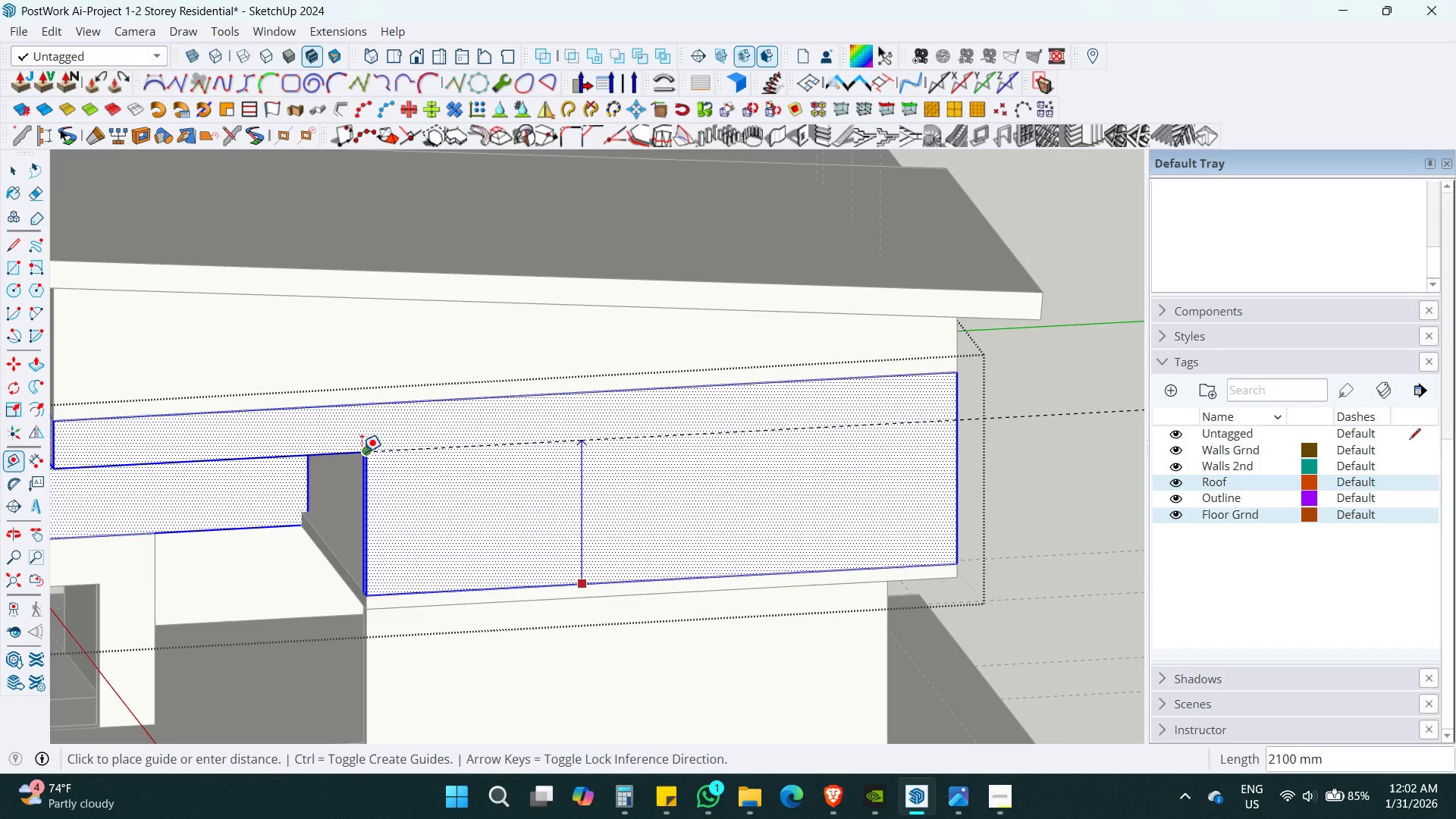 
left_click([362, 452])
 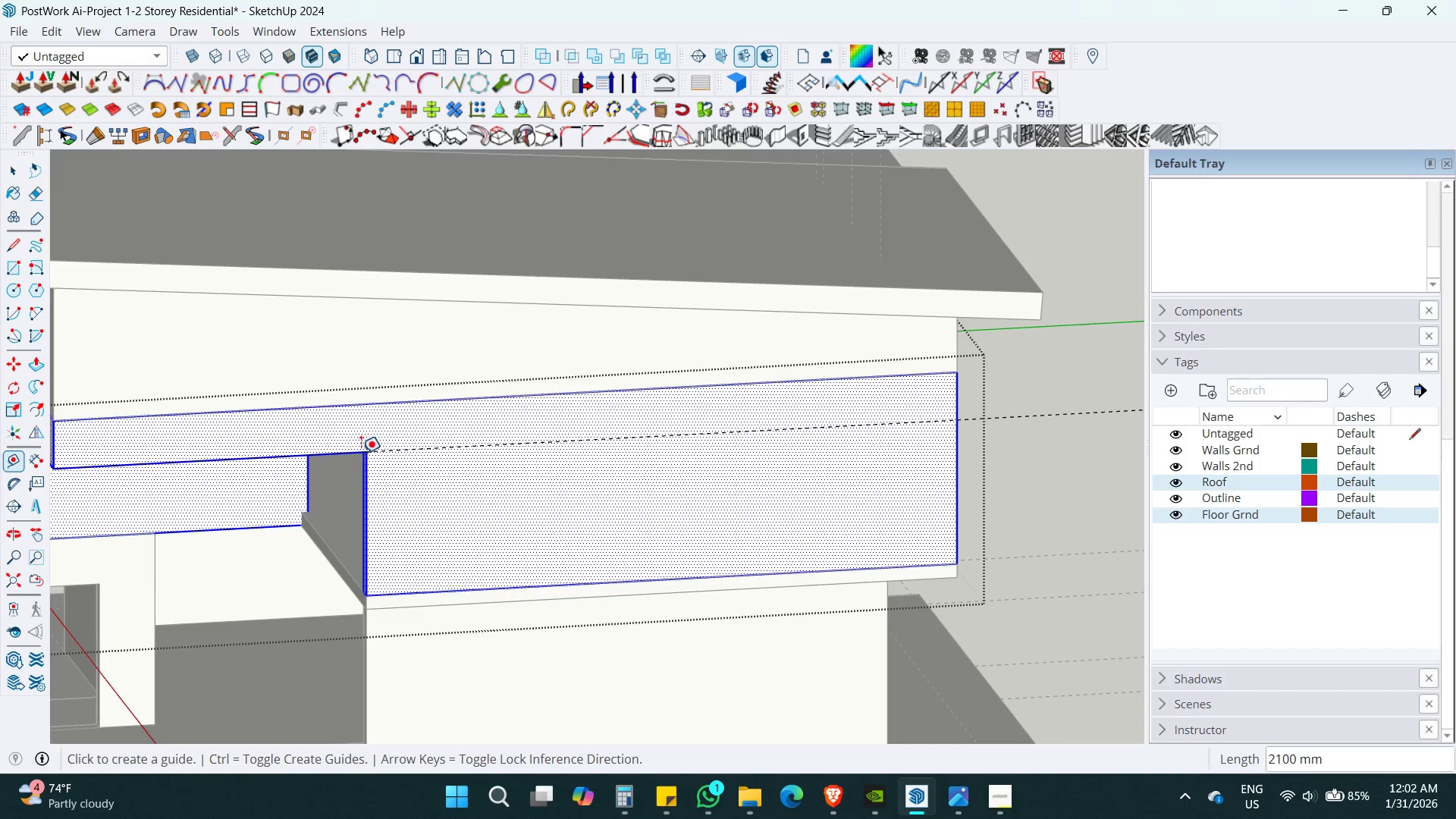 
key(Shift+ShiftLeft)
 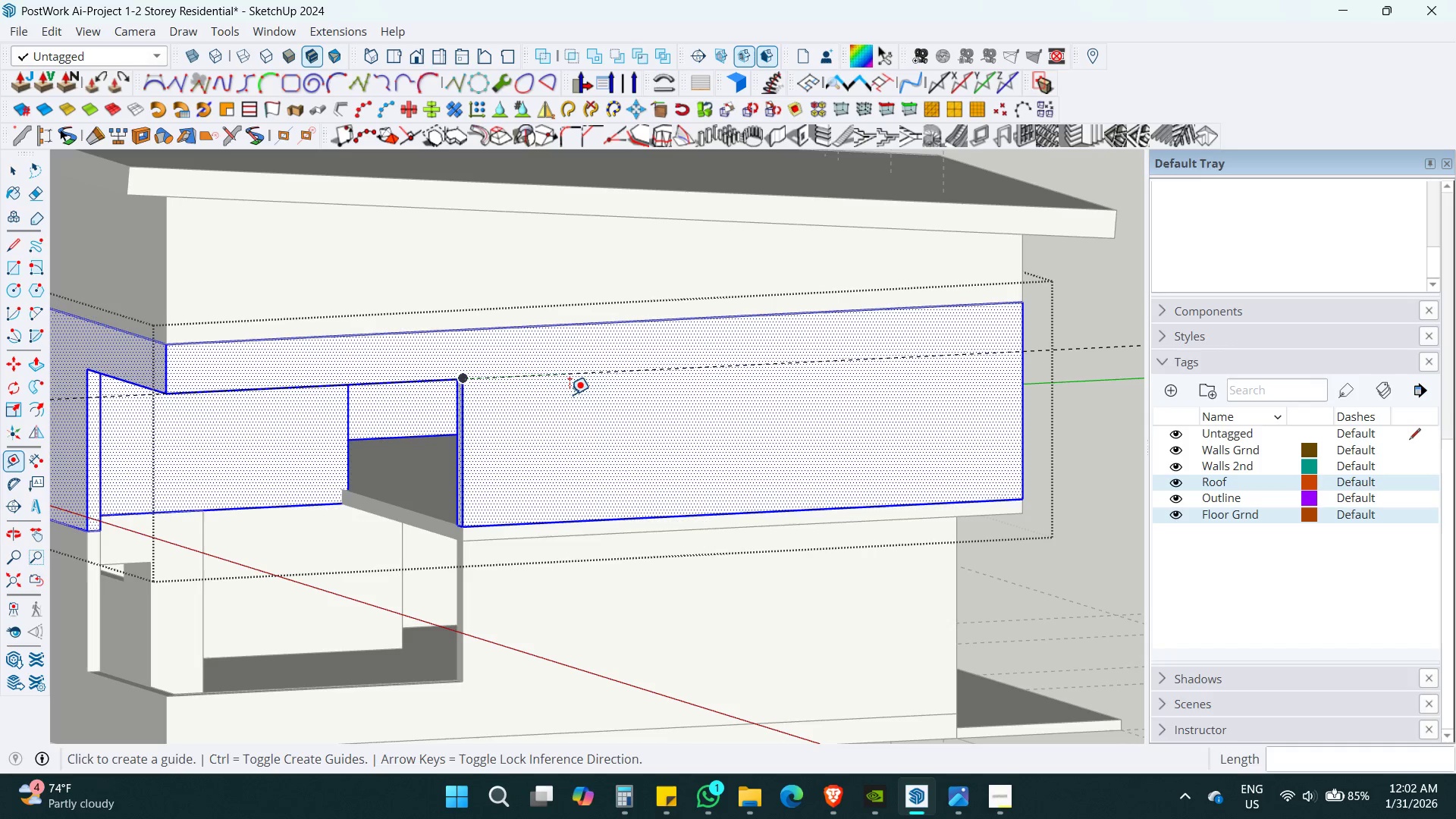 
left_click([598, 379])
 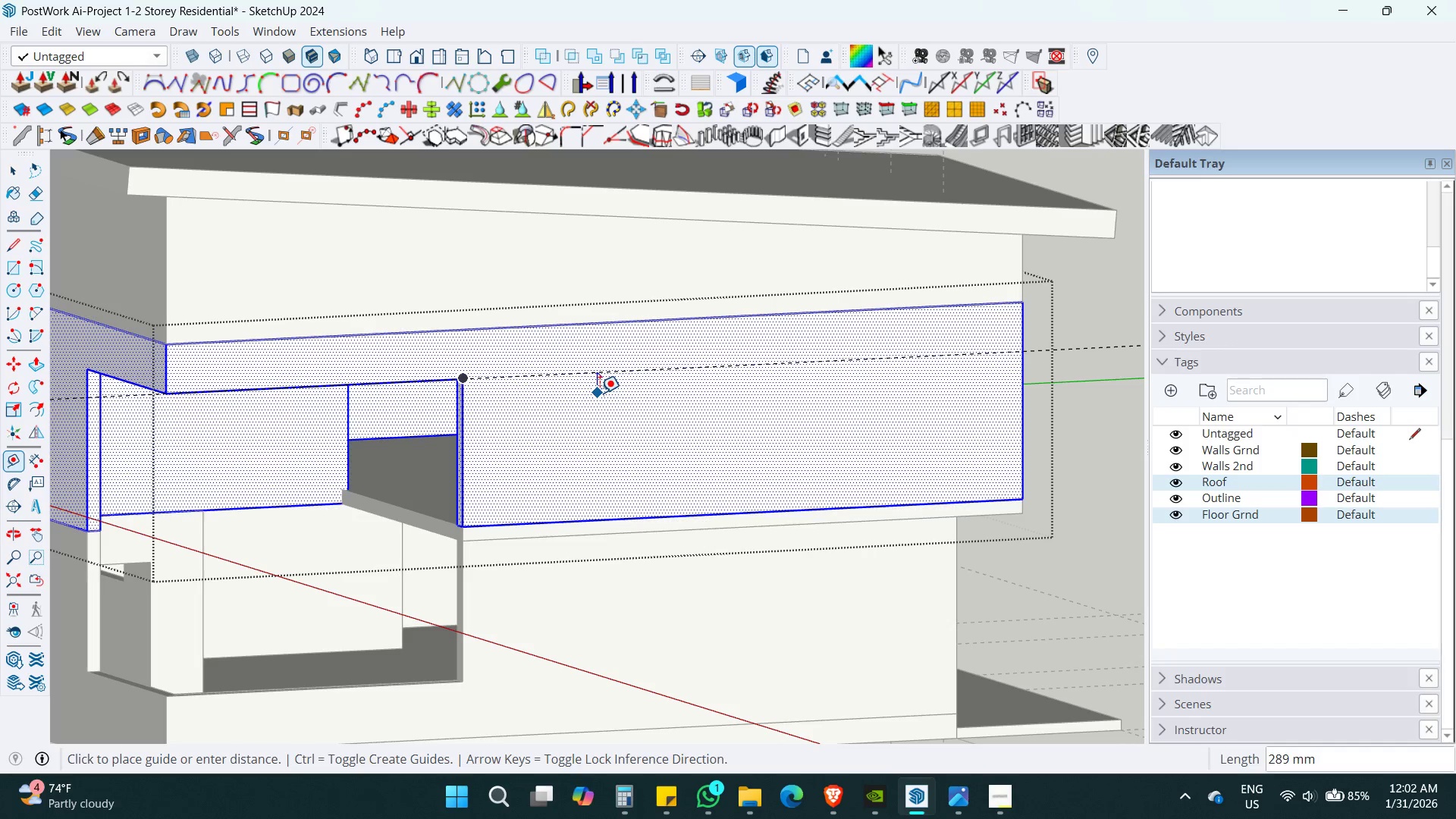 
key(Escape)
 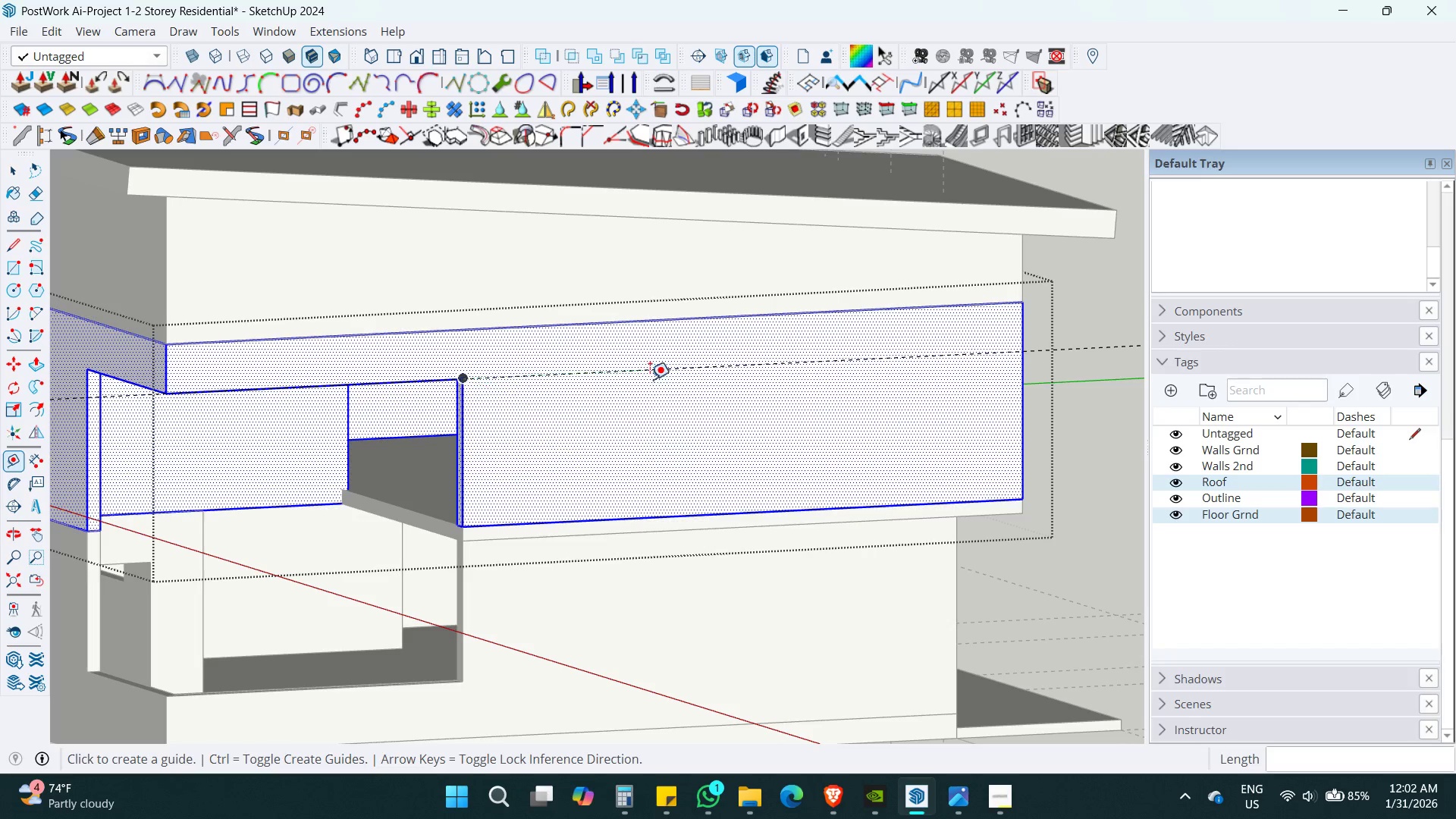 
left_click([651, 373])
 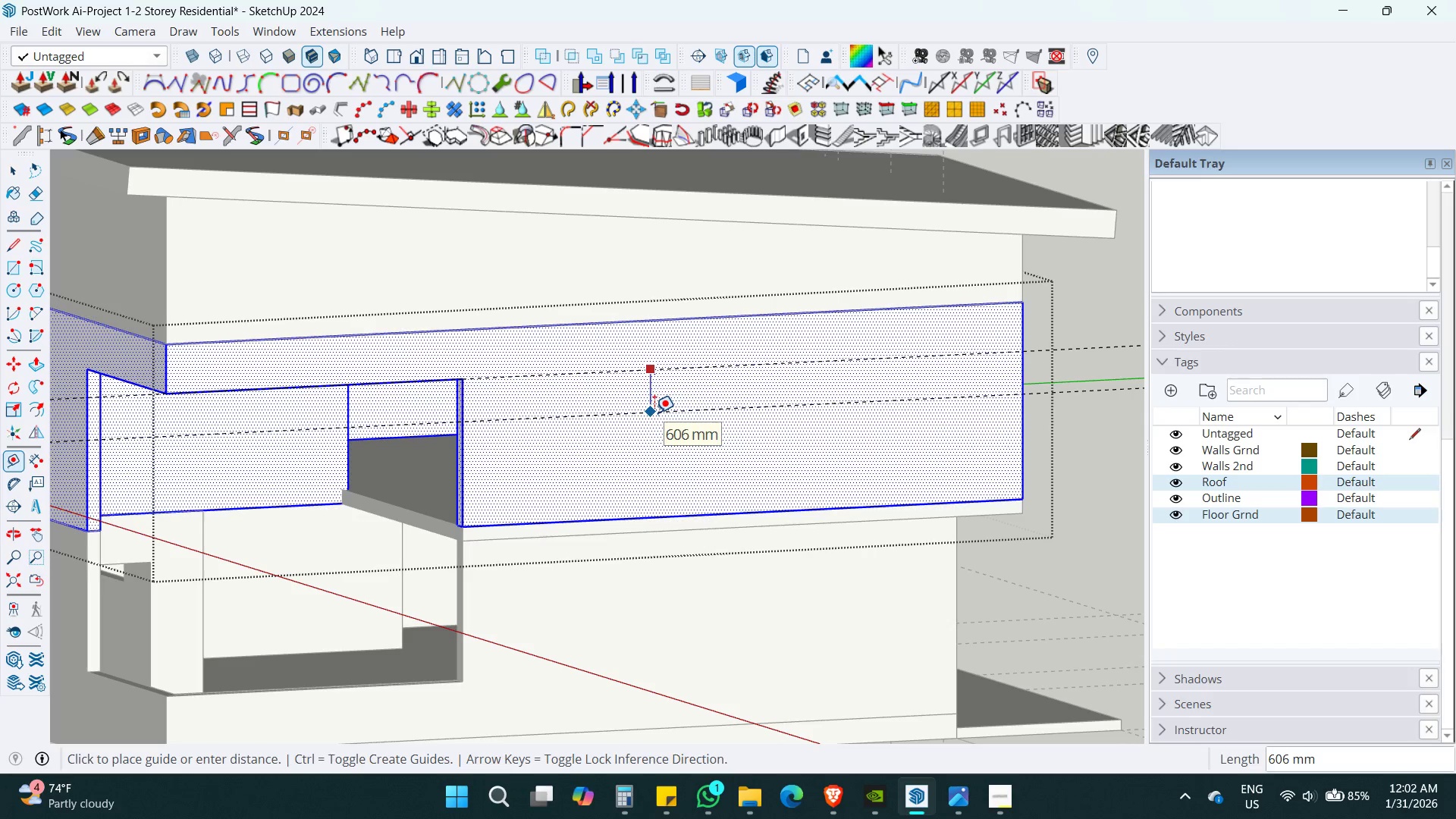 
key(Numpad5)
 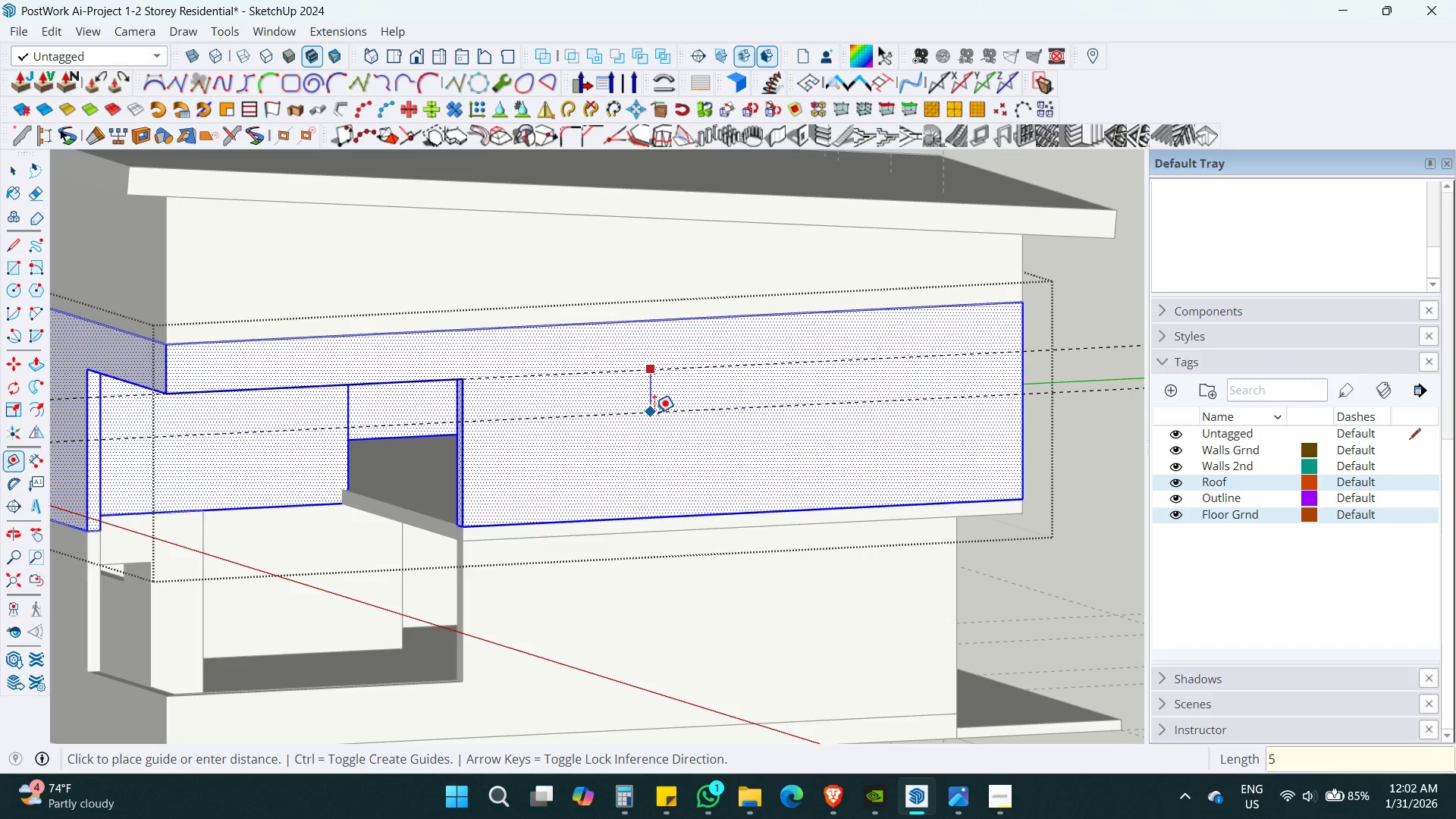 
key(Numpad0)
 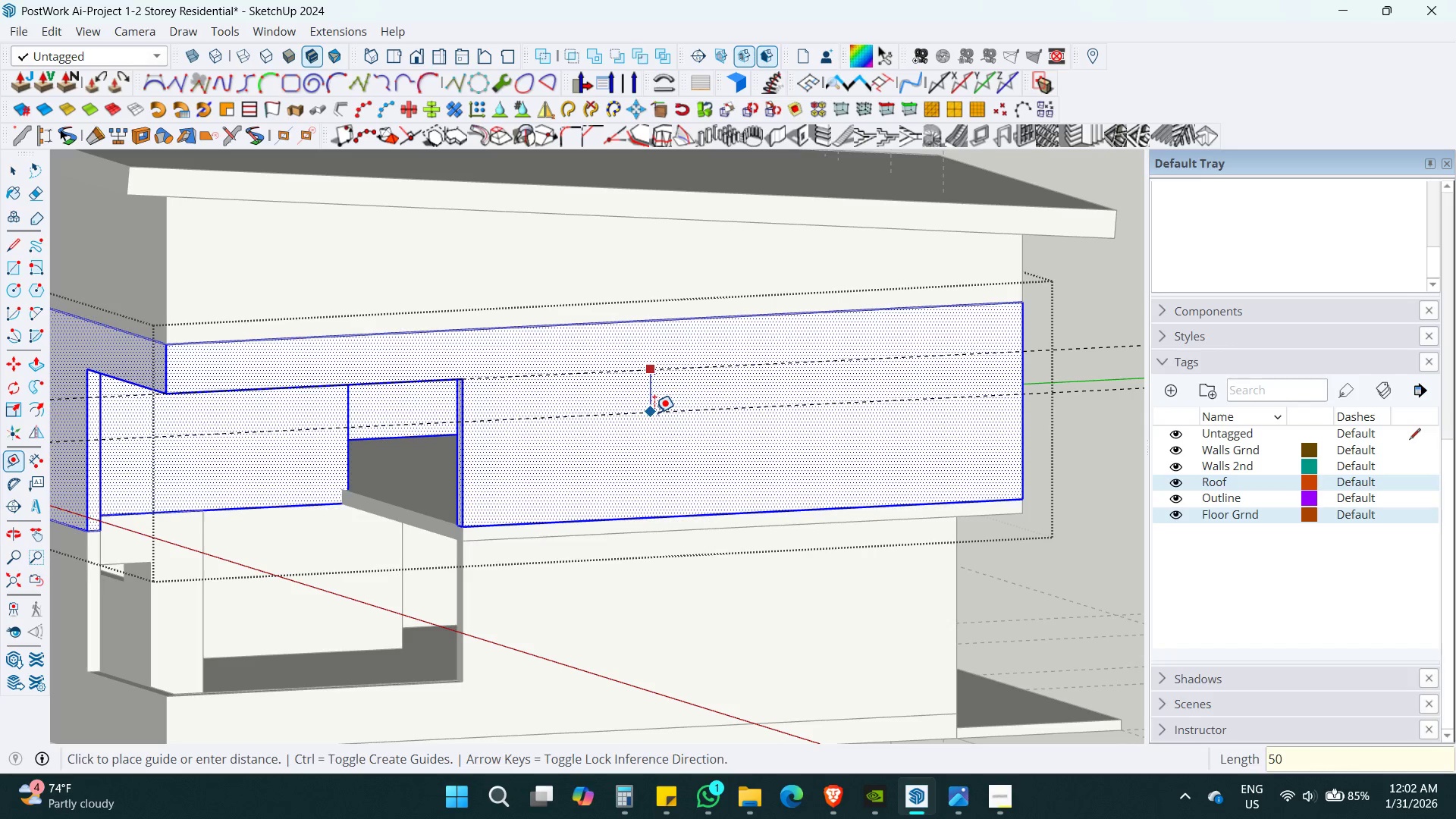 
key(Numpad0)
 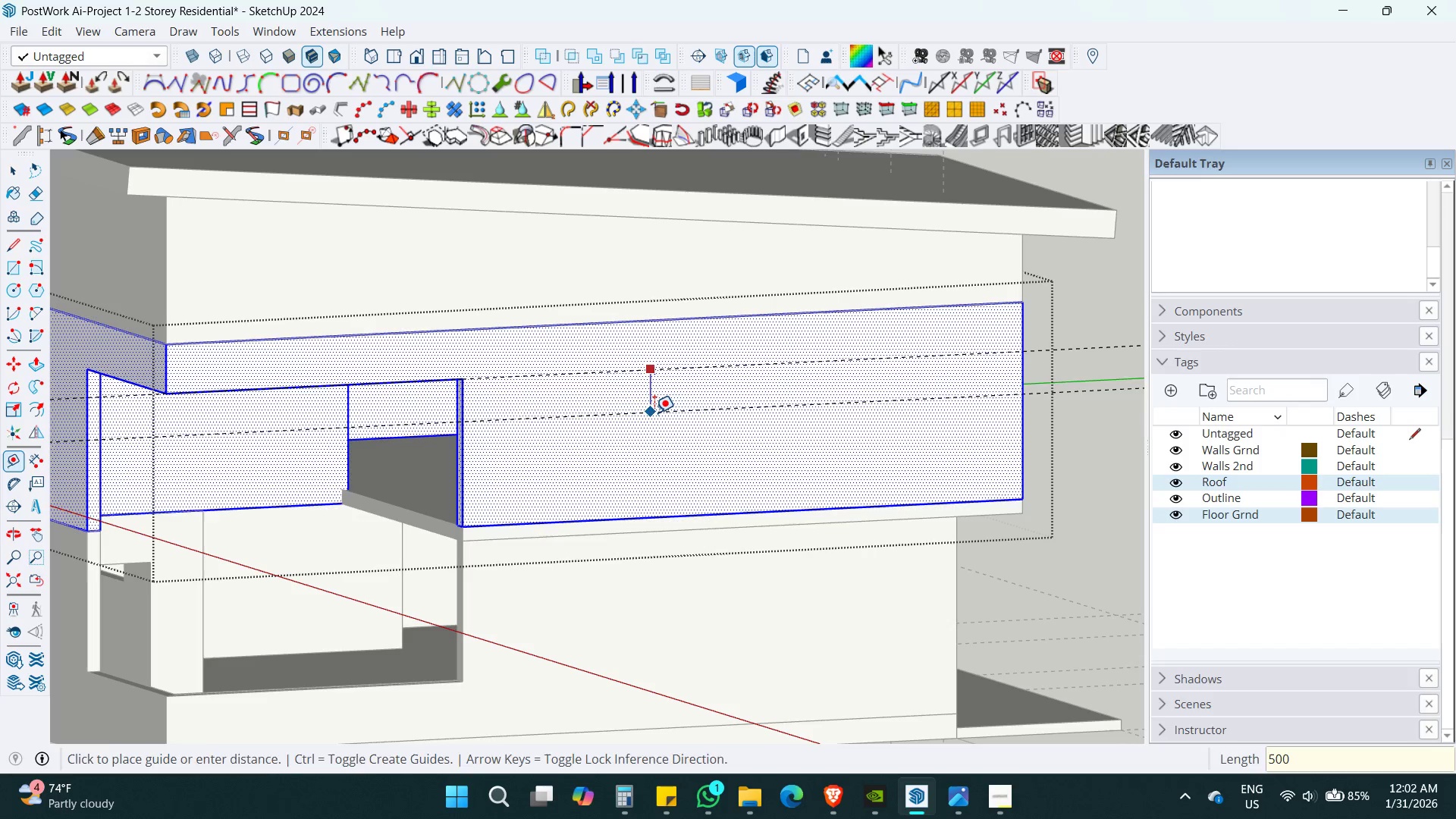 
key(Enter)
 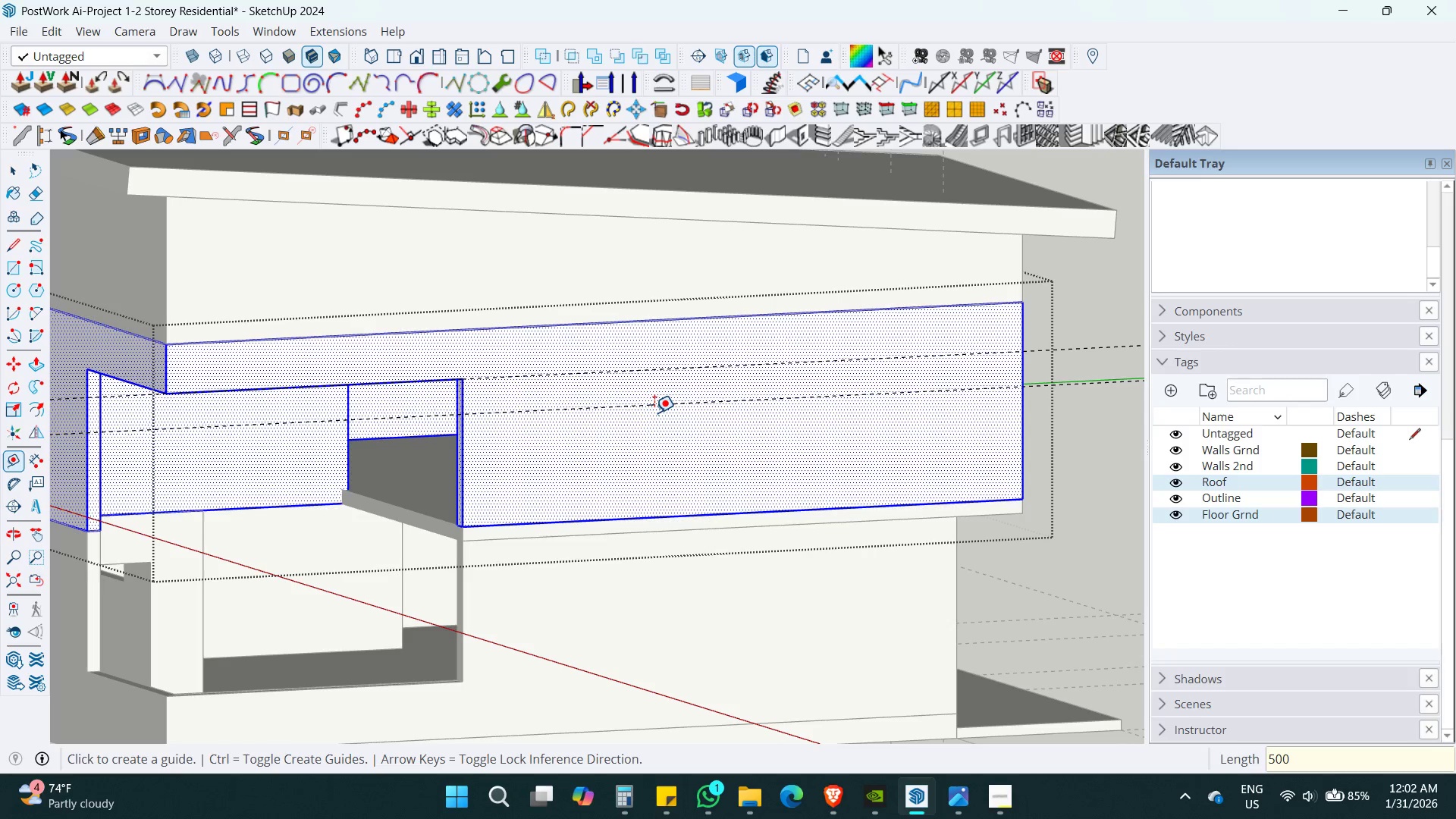 
scroll: coordinate [657, 441], scroll_direction: down, amount: 3.0
 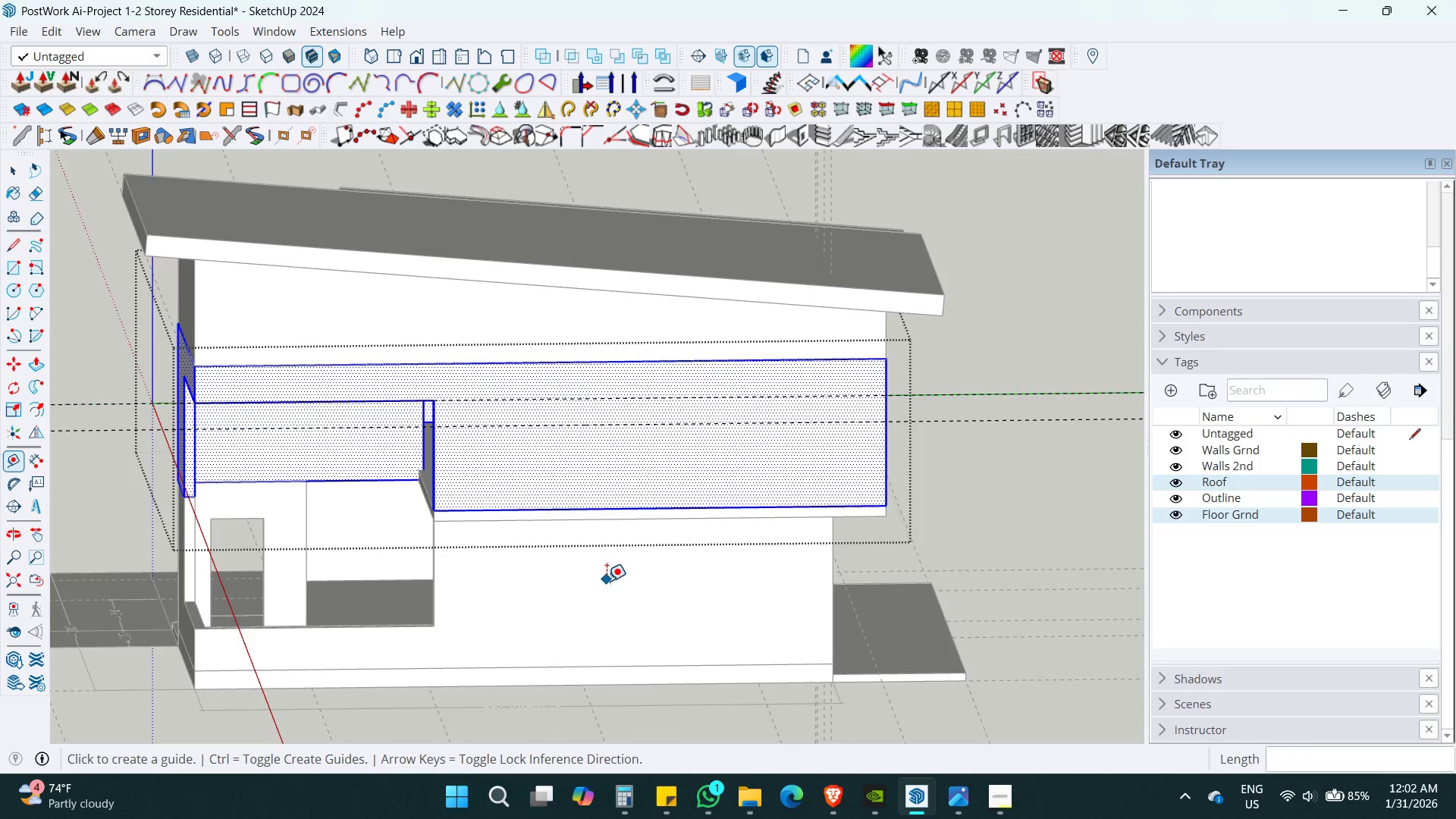 
key(Control+Z)
 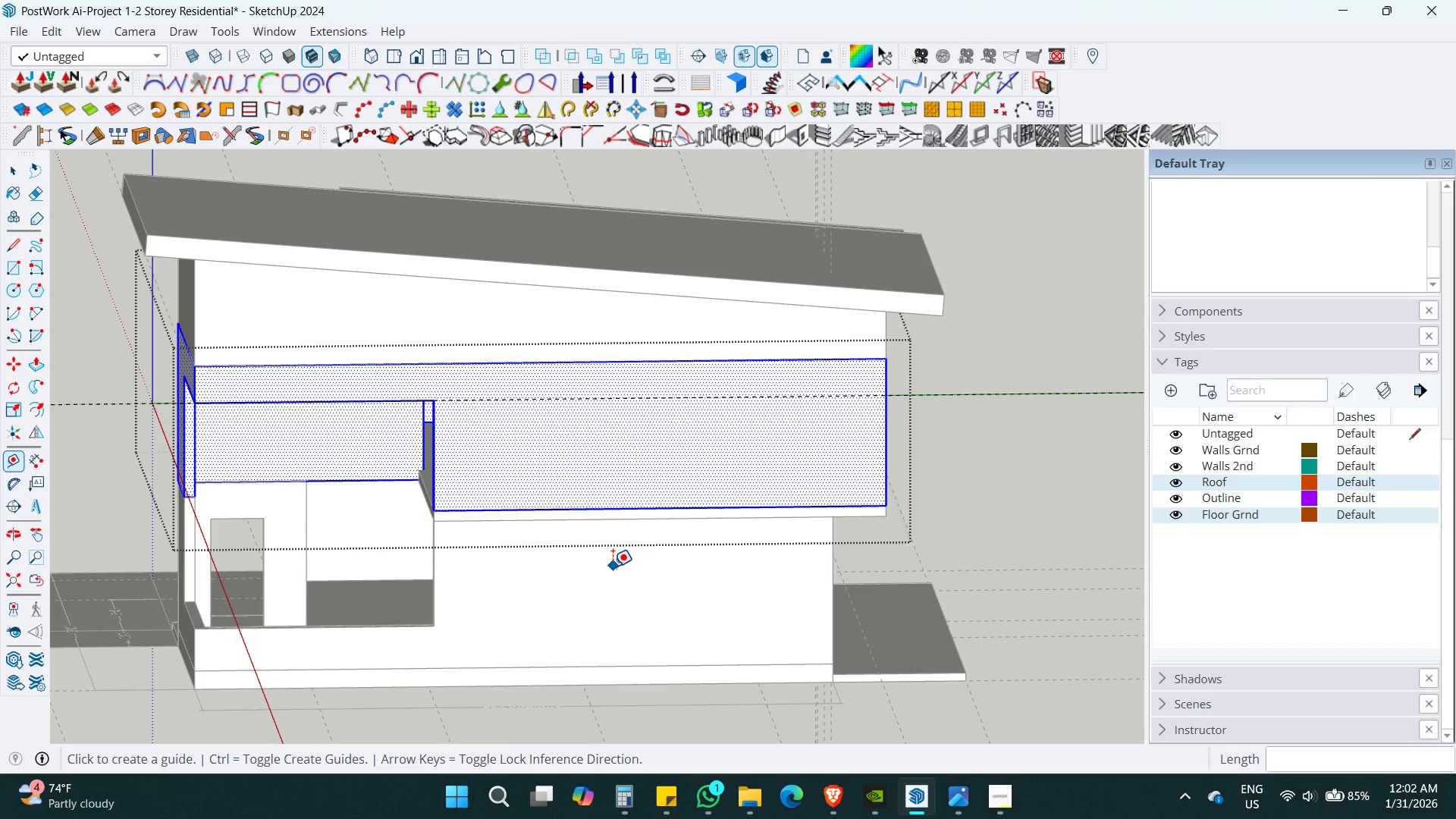 
key(Control+Z)
 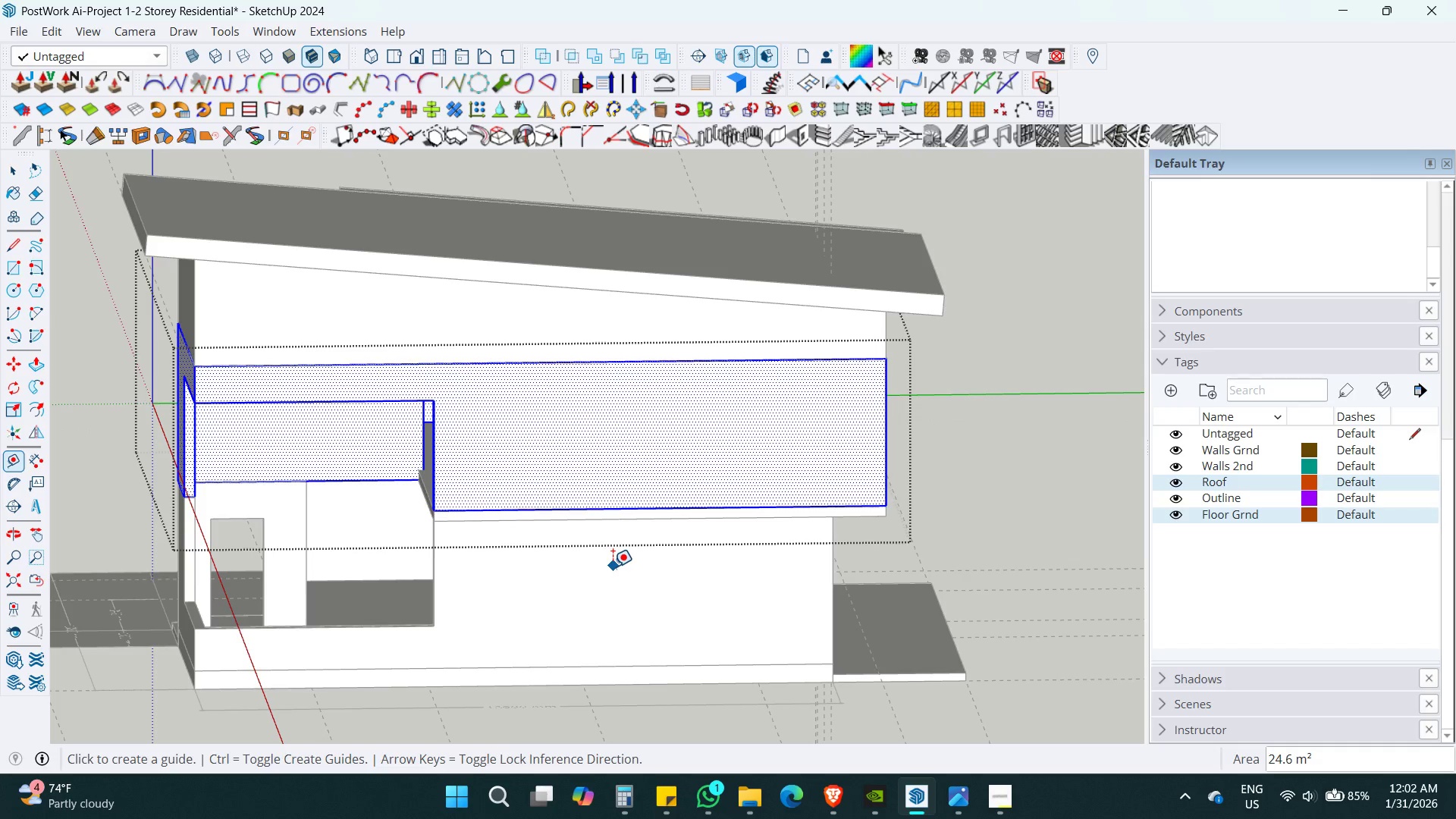 
key(Space)
 